 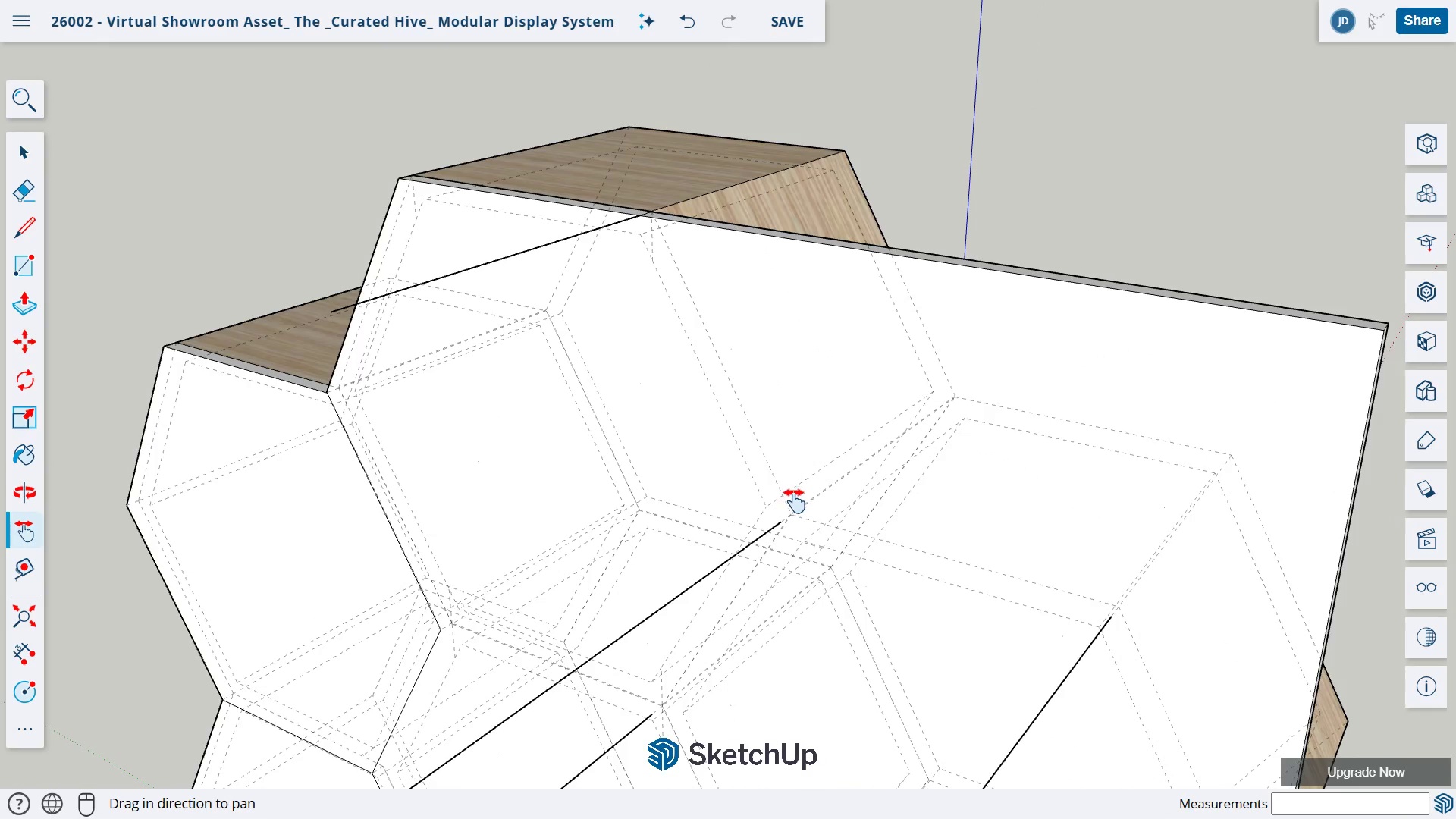 
key(L)
 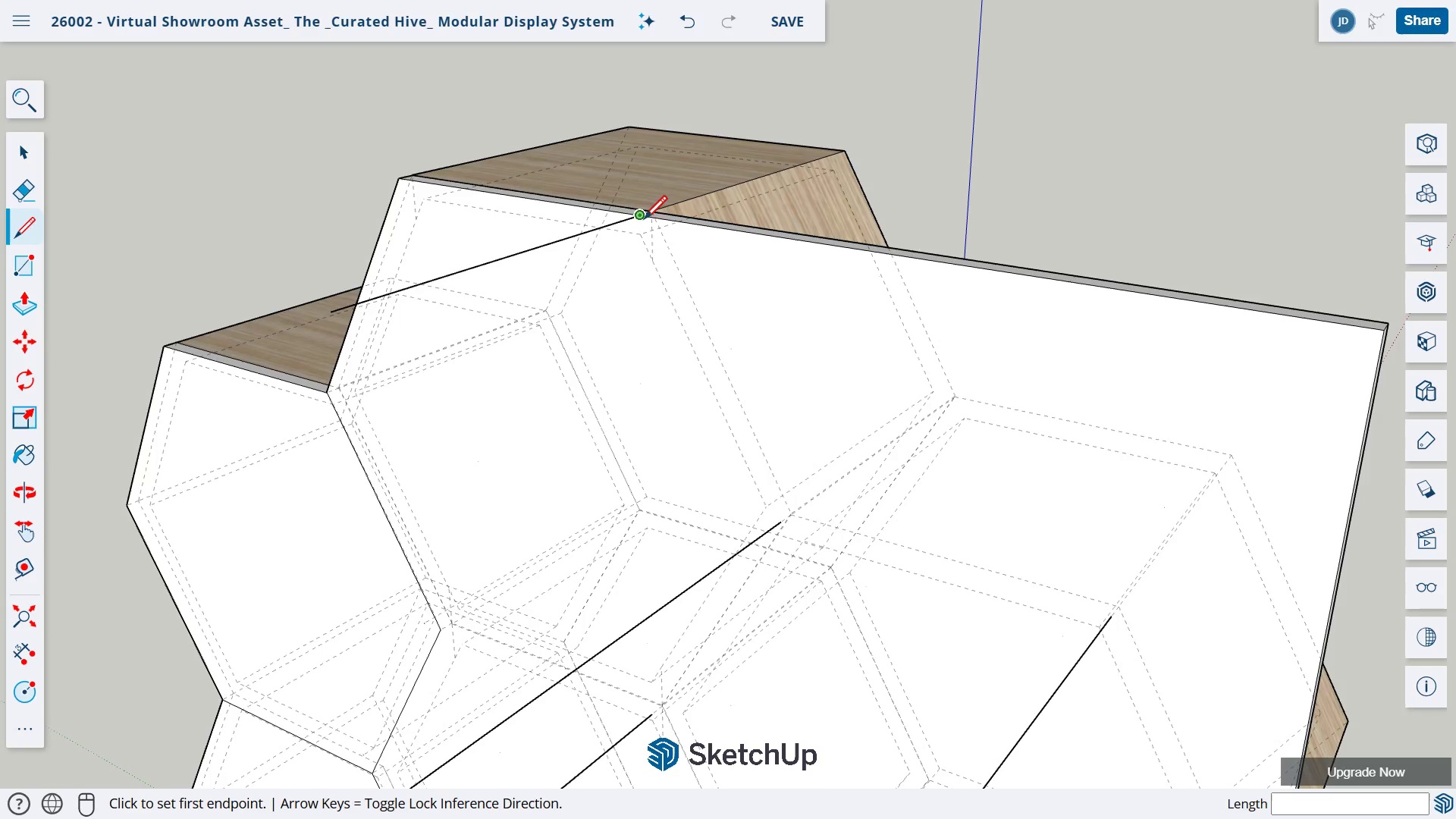 
mouse_move([649, 237])
 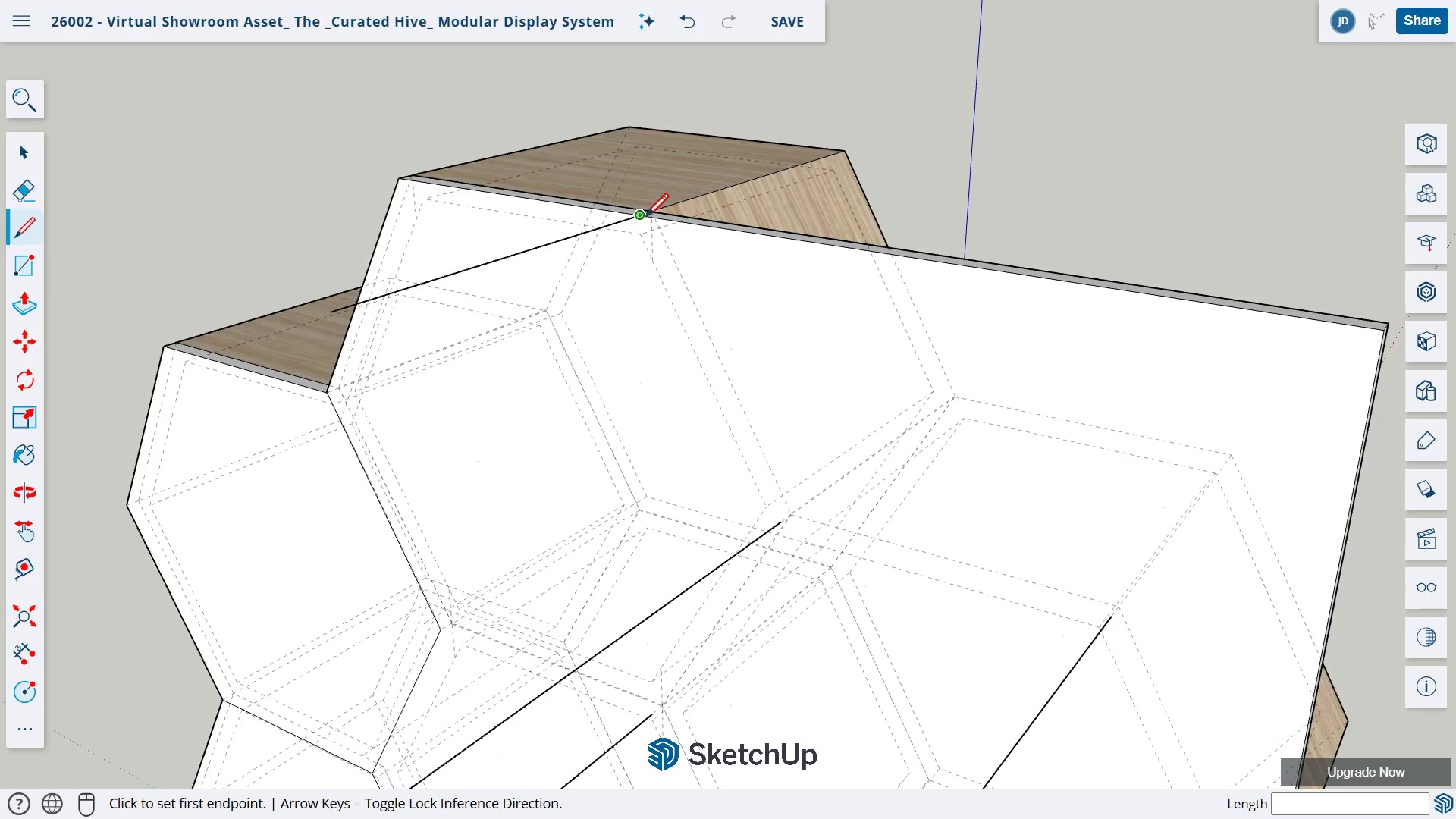 
left_click([641, 216])
 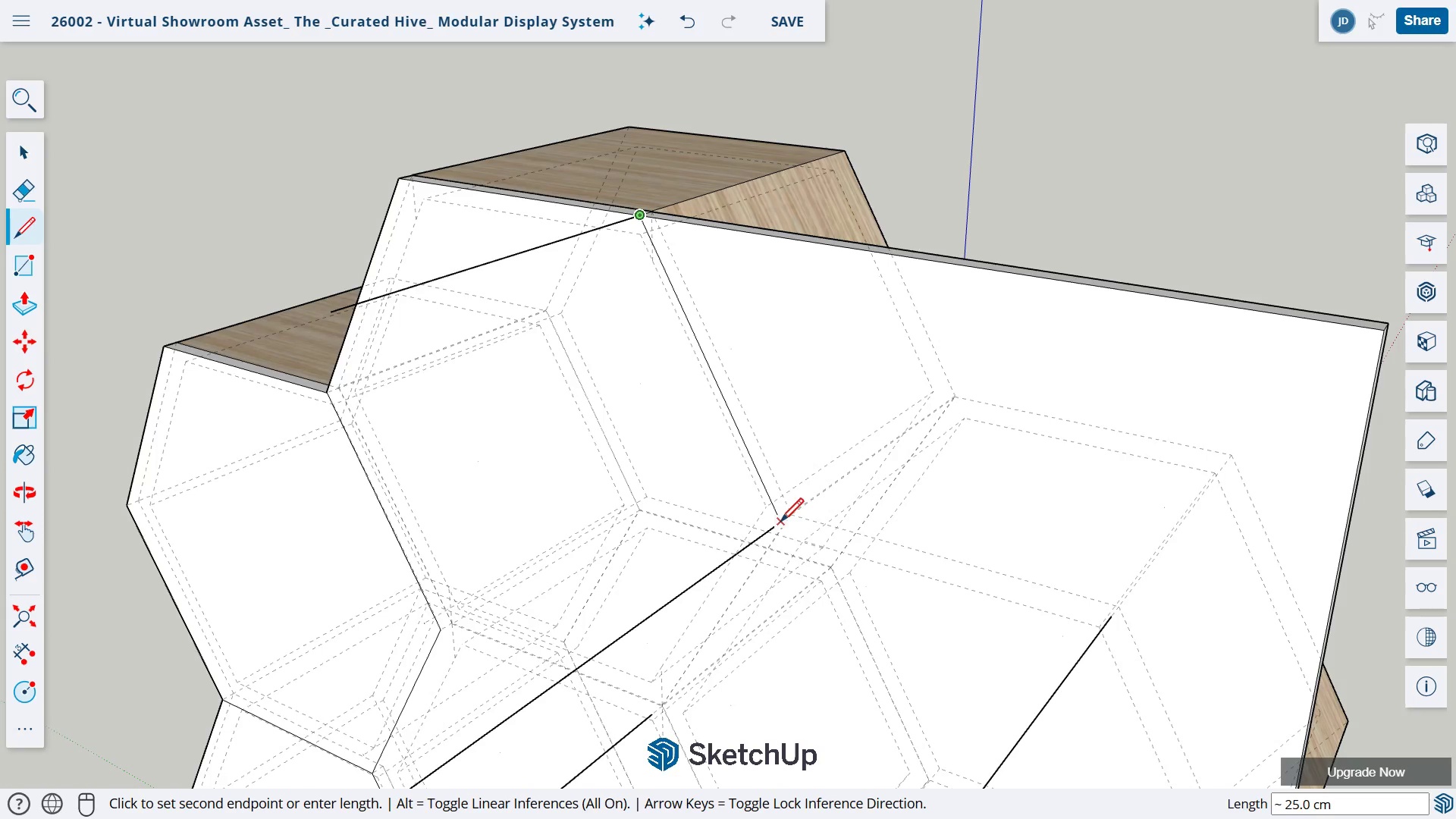 
scroll: coordinate [789, 516], scroll_direction: up, amount: 21.0
 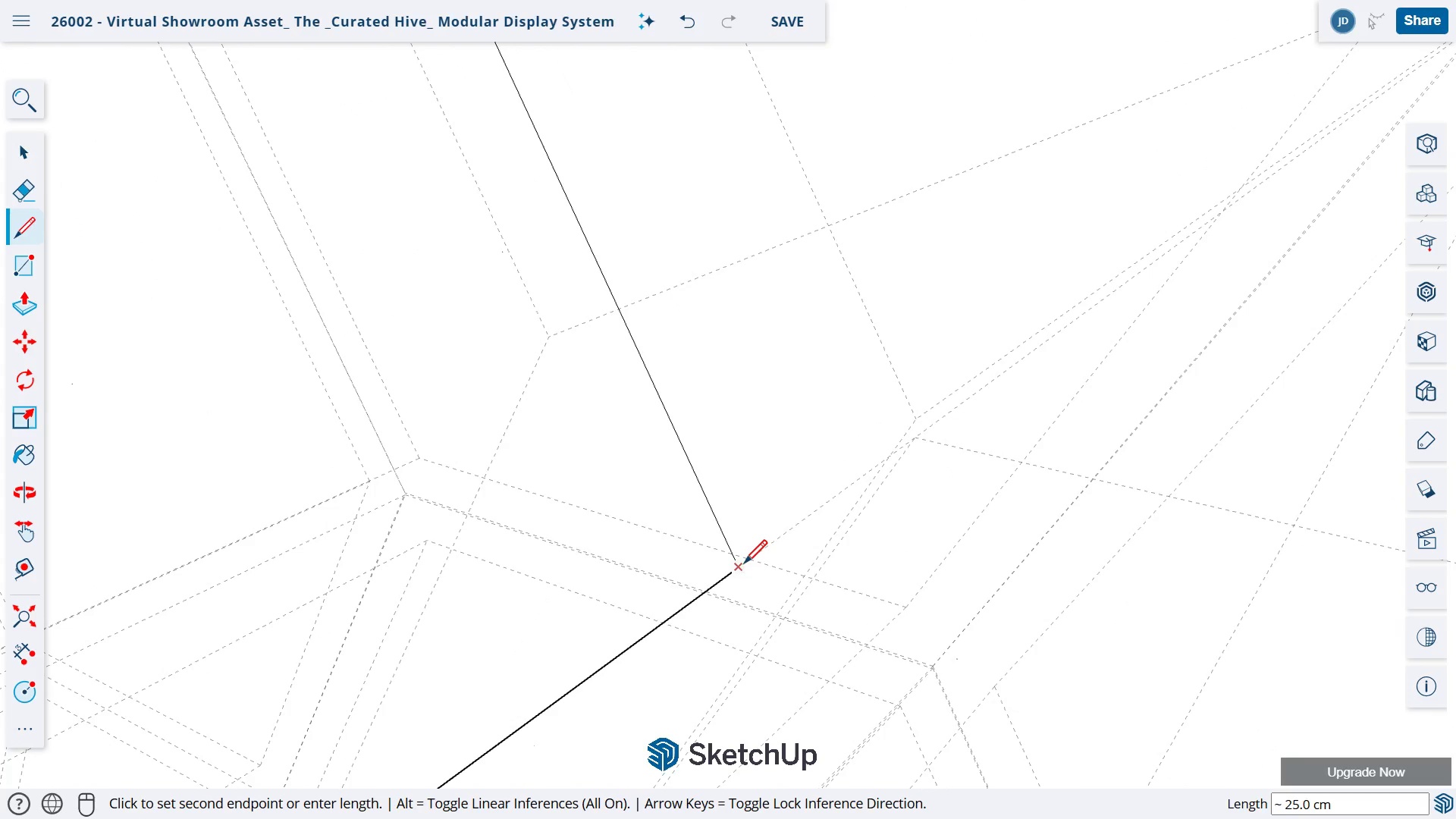 
left_click([738, 571])
 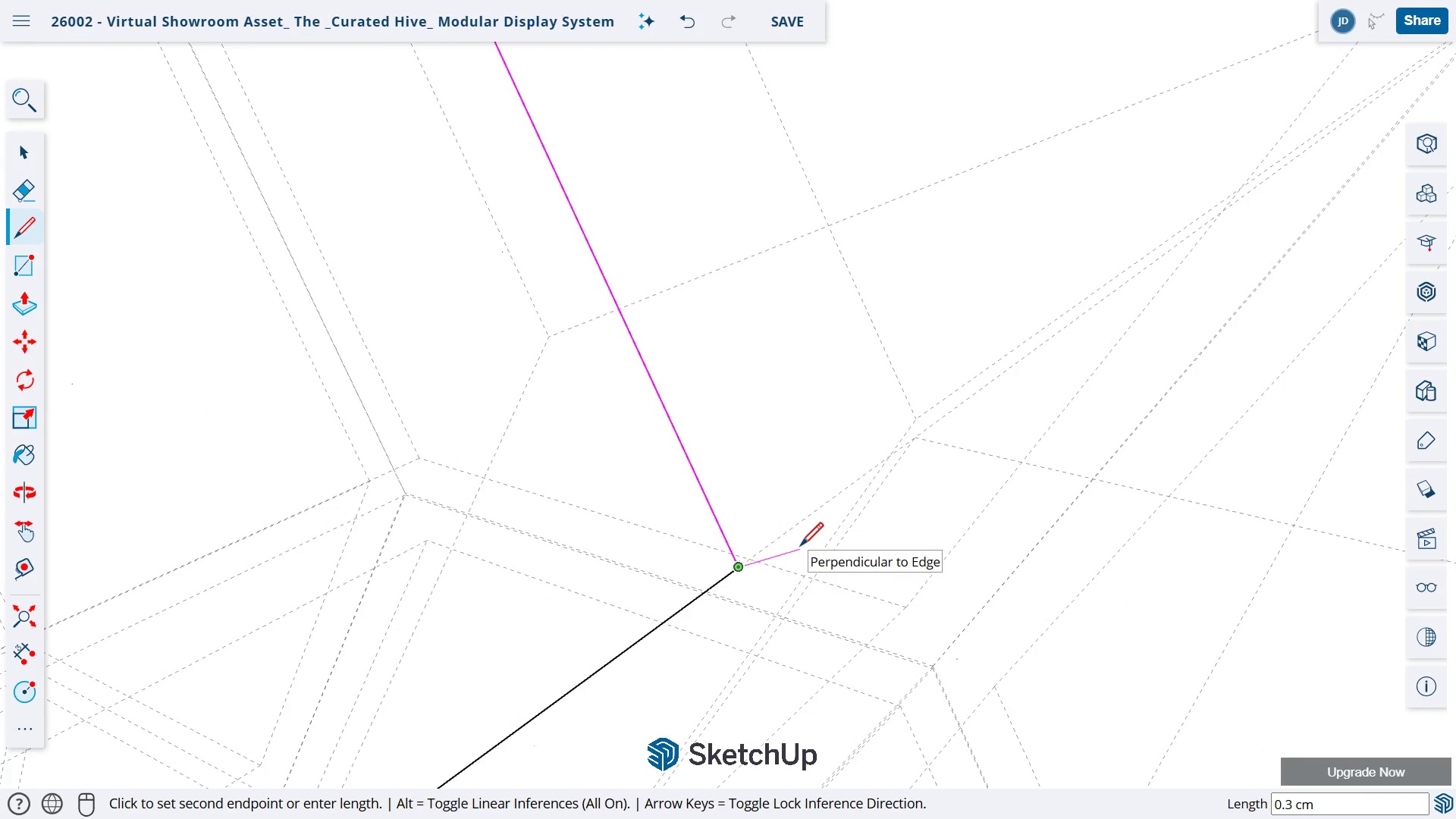 
scroll: coordinate [800, 544], scroll_direction: down, amount: 23.0
 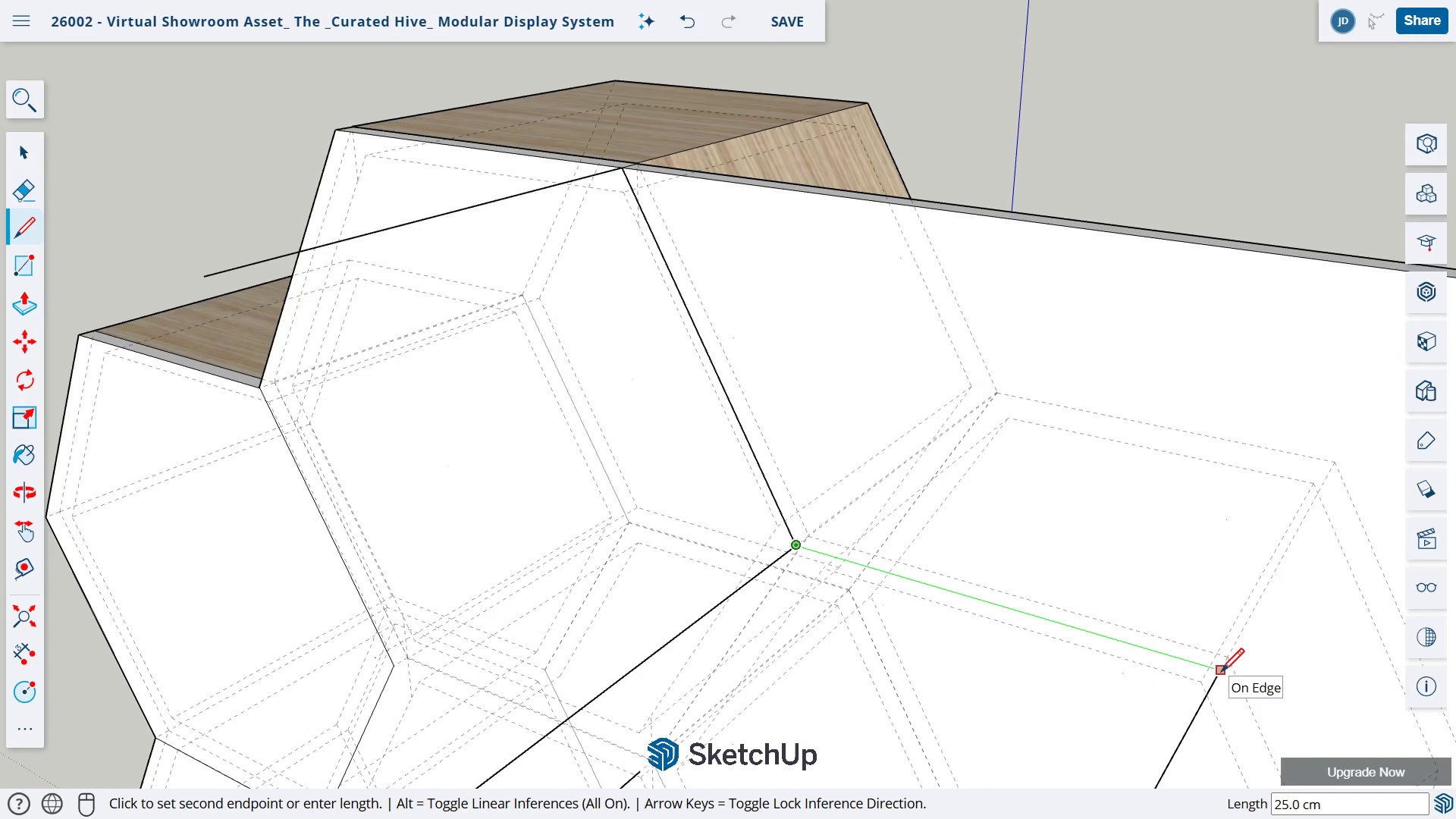 
left_click([1219, 675])
 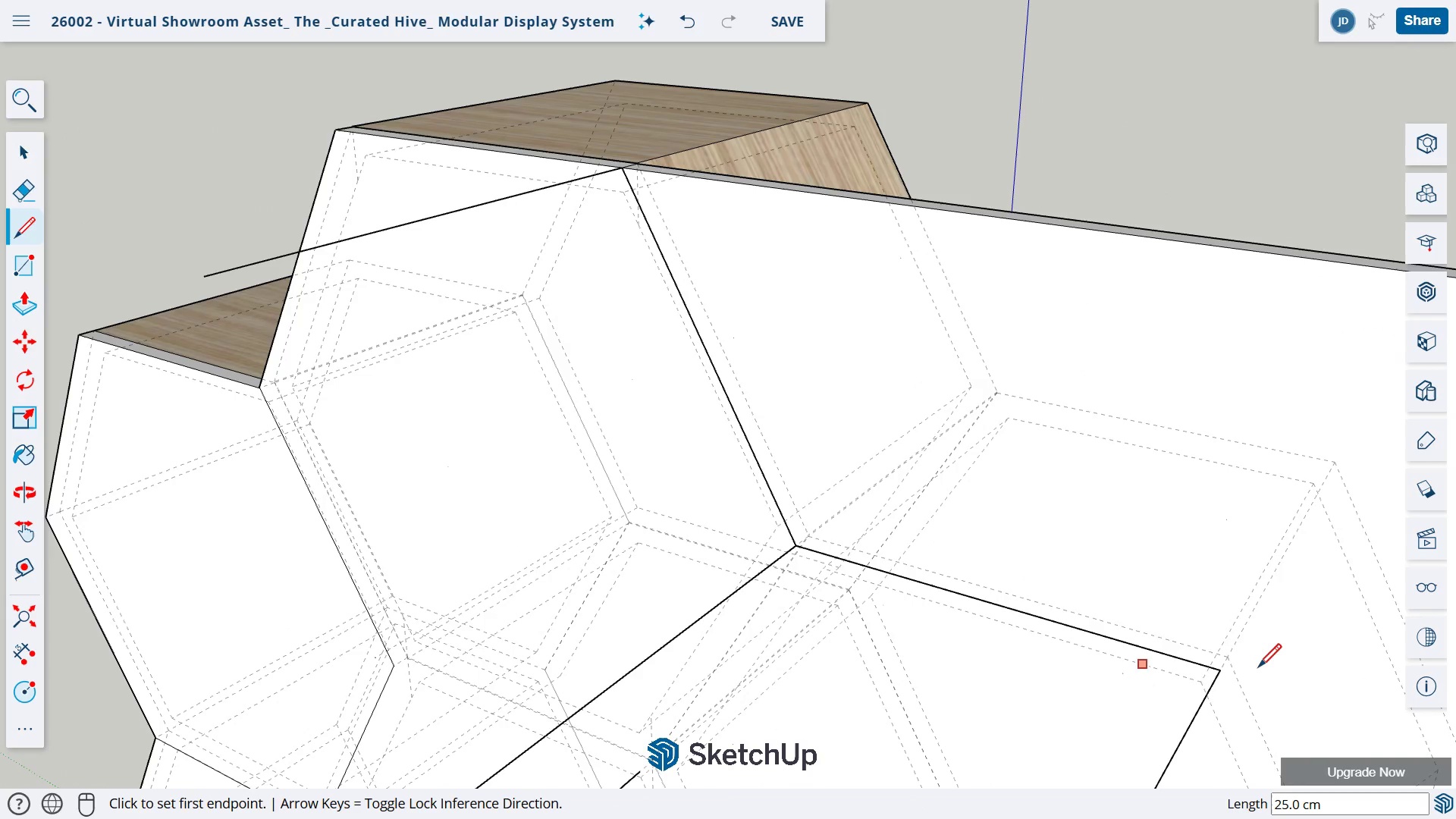 
type(hl)
 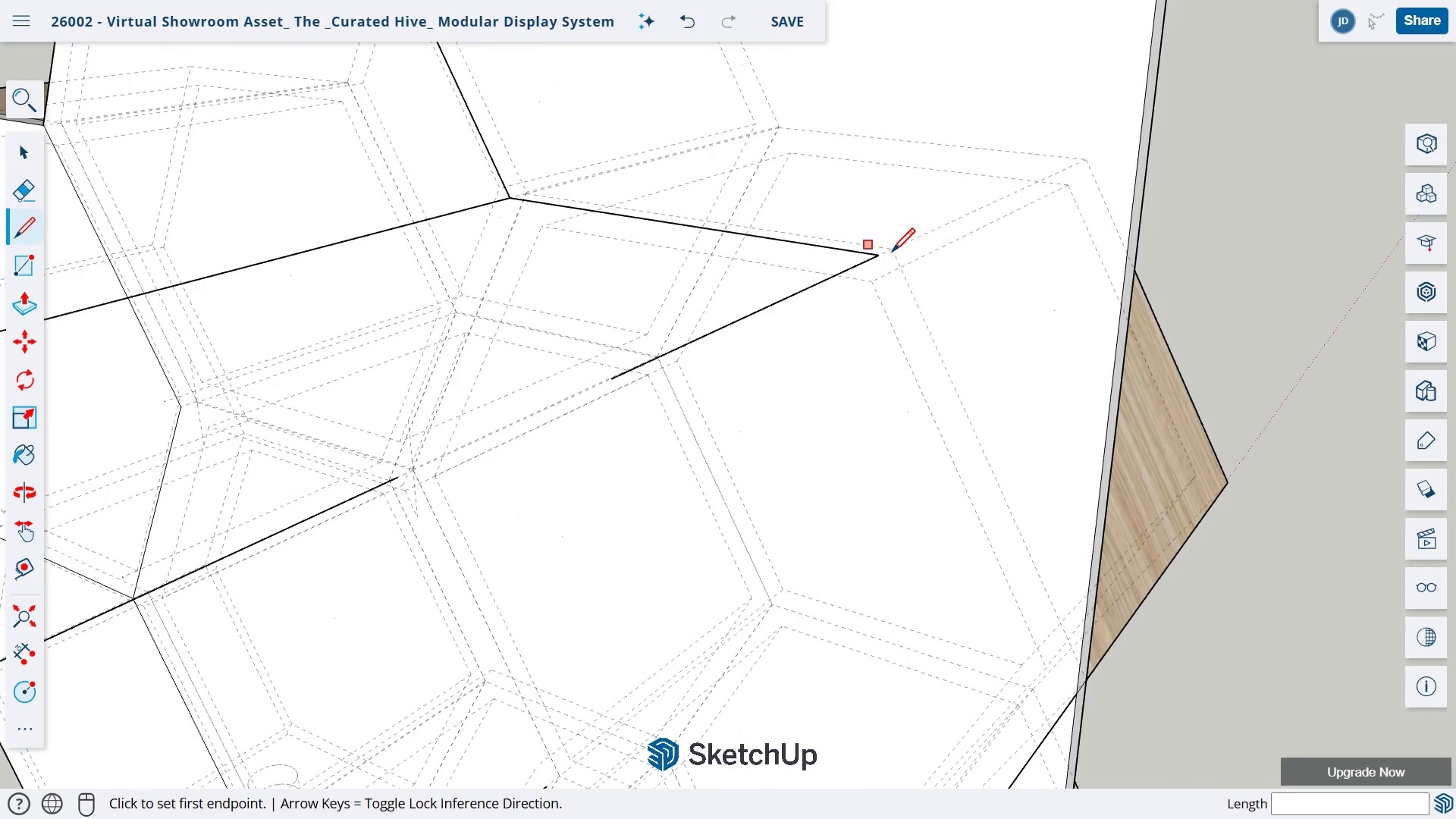 
left_click_drag(start_coordinate=[1072, 692], to_coordinate=[755, 307])
 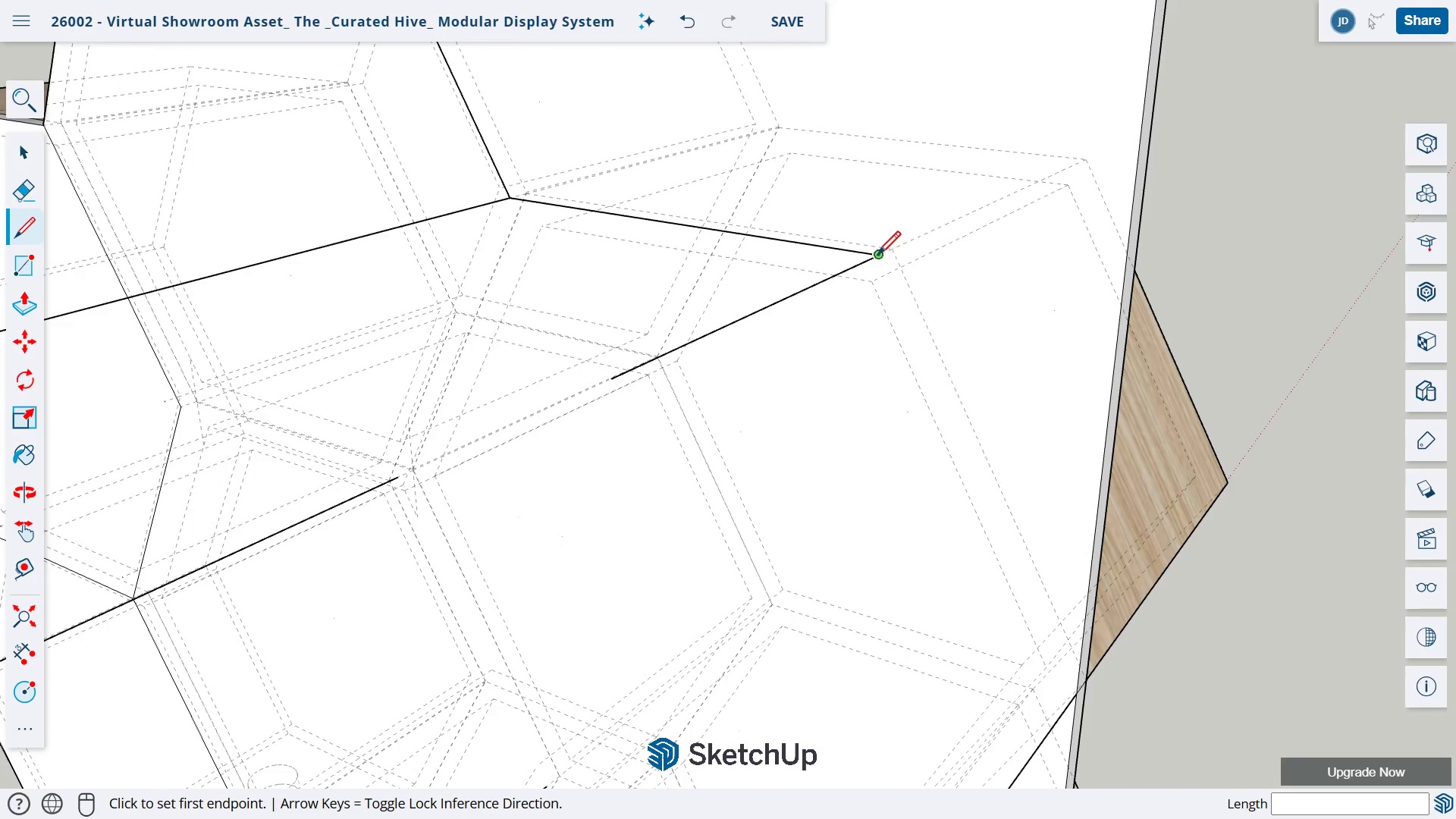 
left_click([876, 256])
 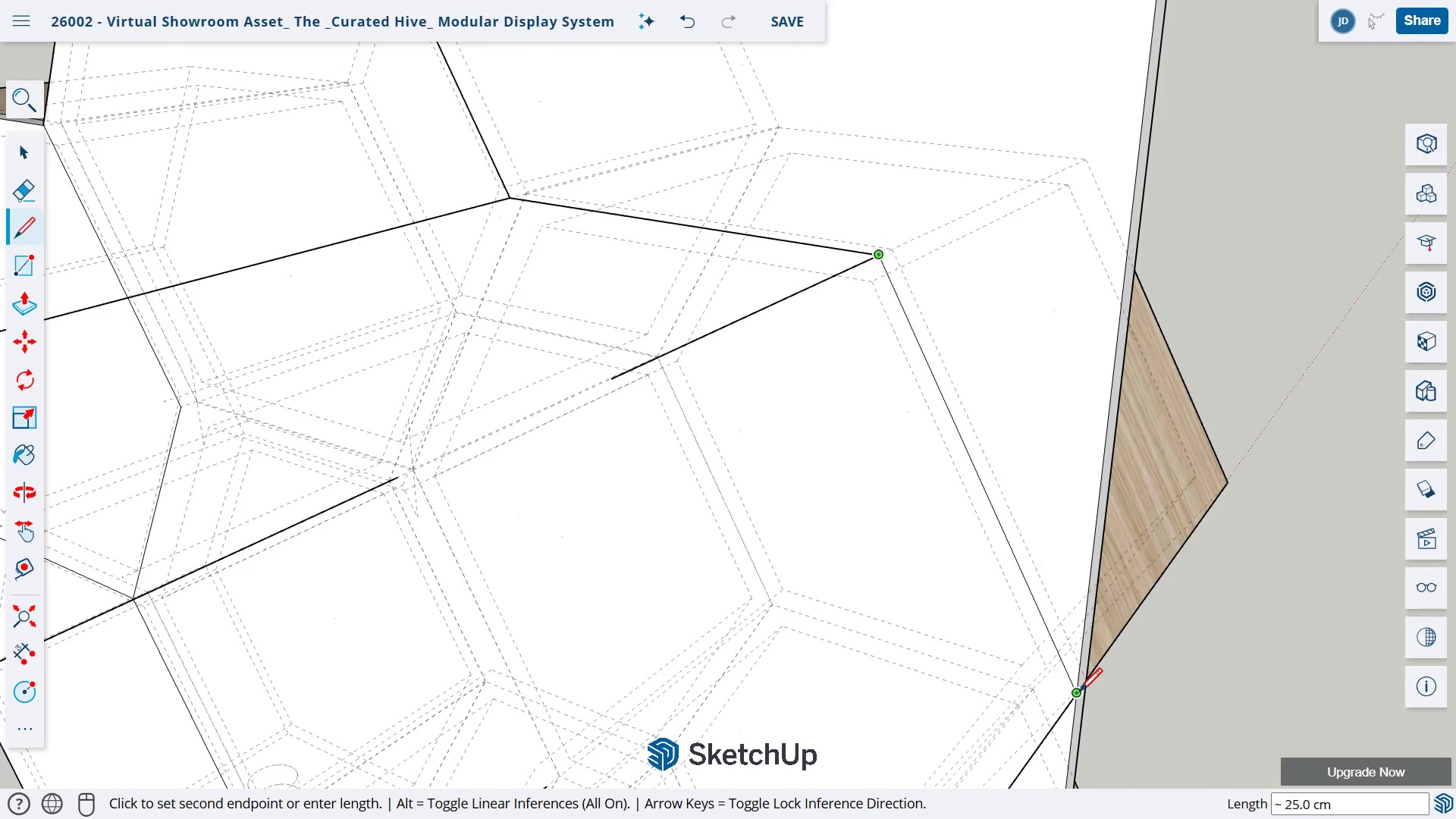 
left_click([1077, 692])
 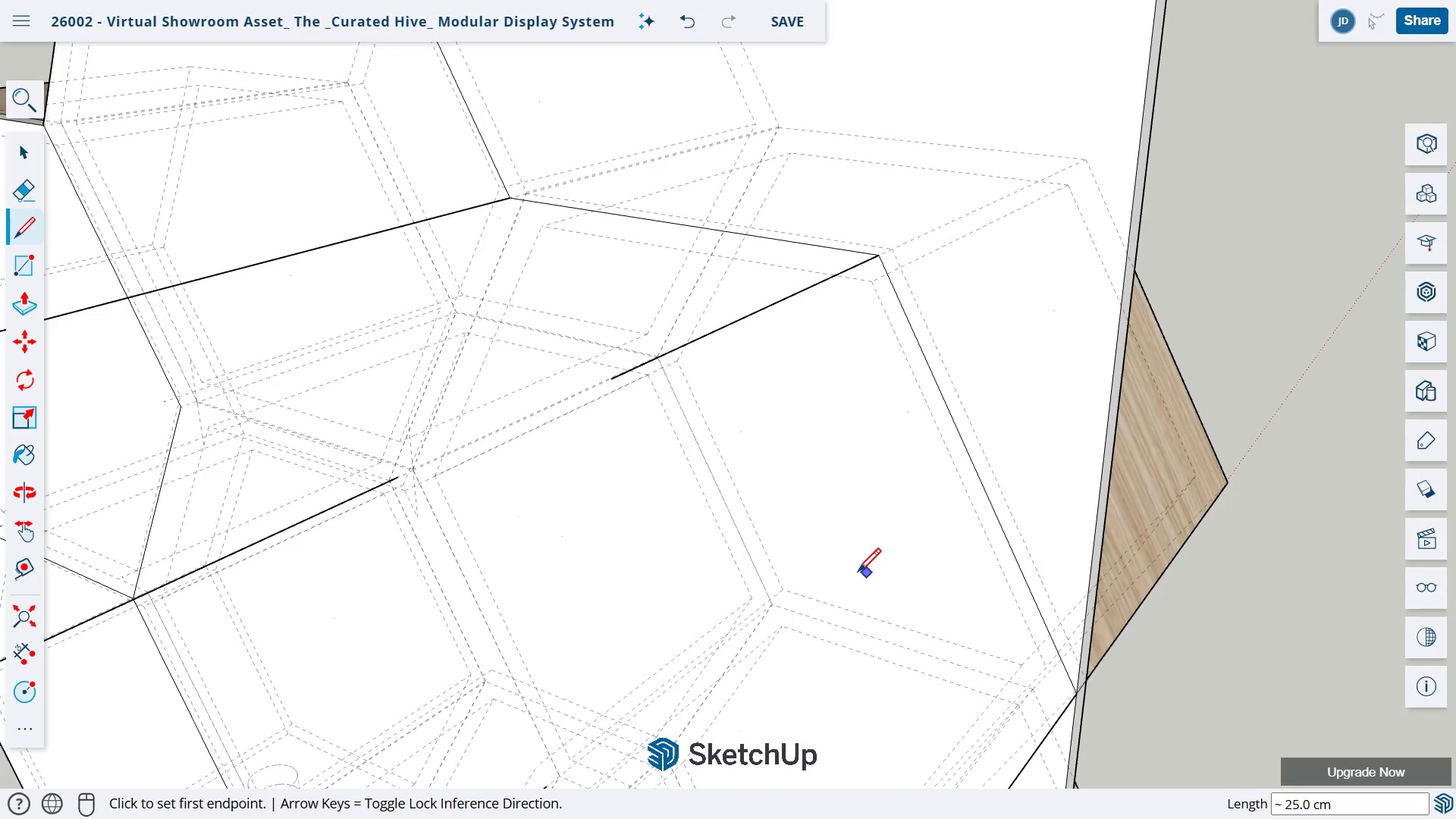 
key(H)
 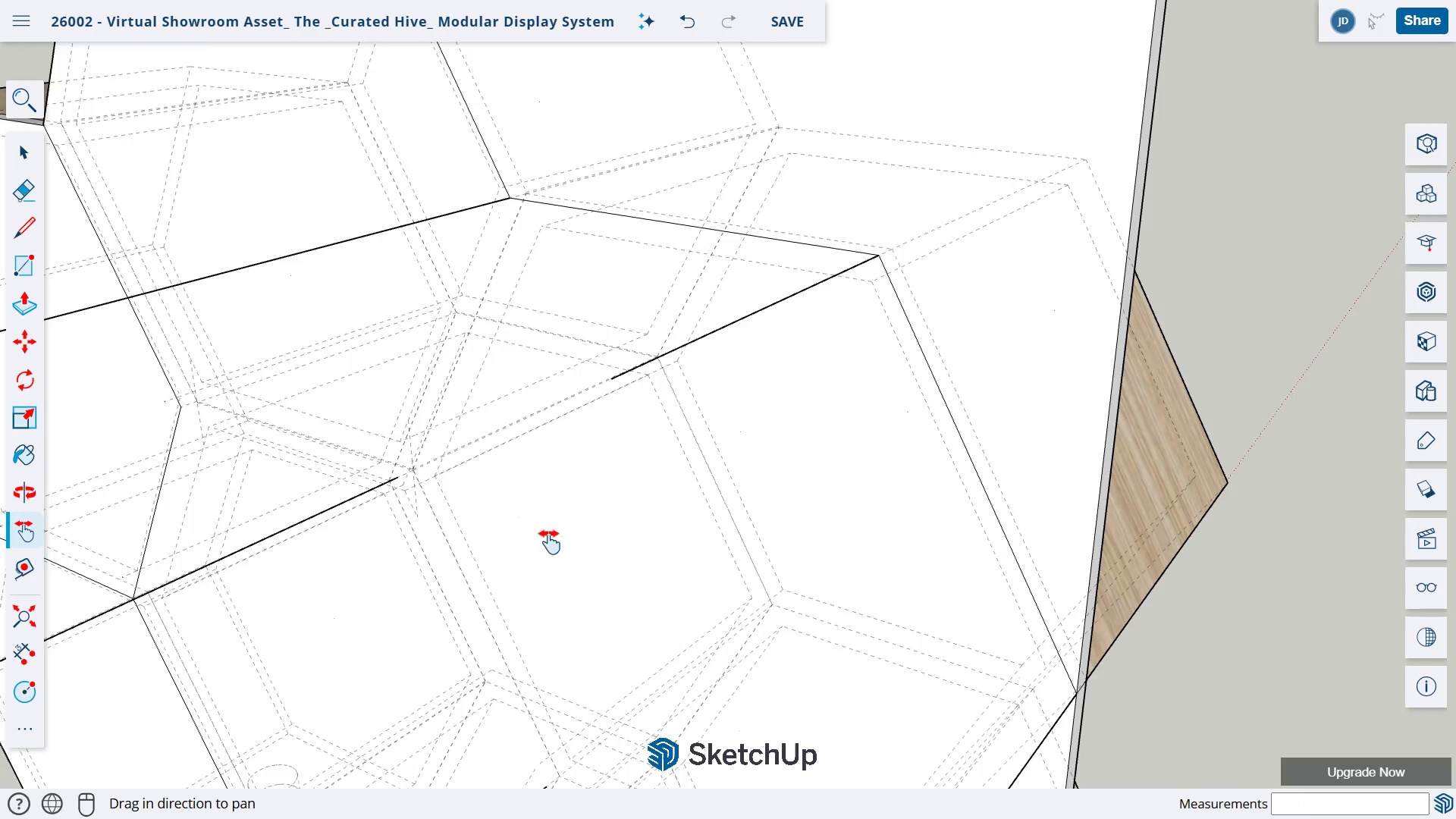 
left_click_drag(start_coordinate=[544, 535], to_coordinate=[665, 257])
 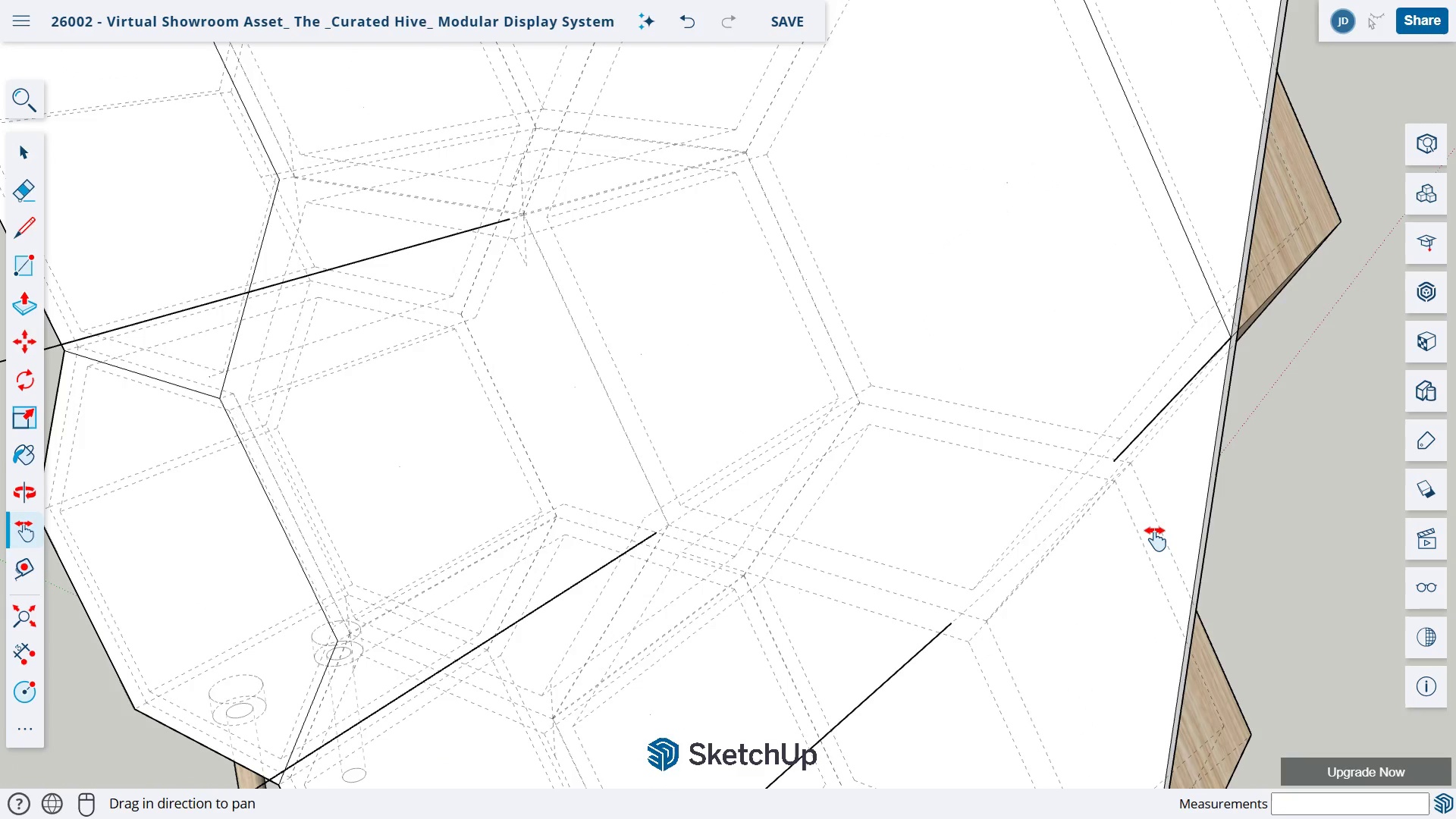 
left_click_drag(start_coordinate=[1153, 531], to_coordinate=[1033, 522])
 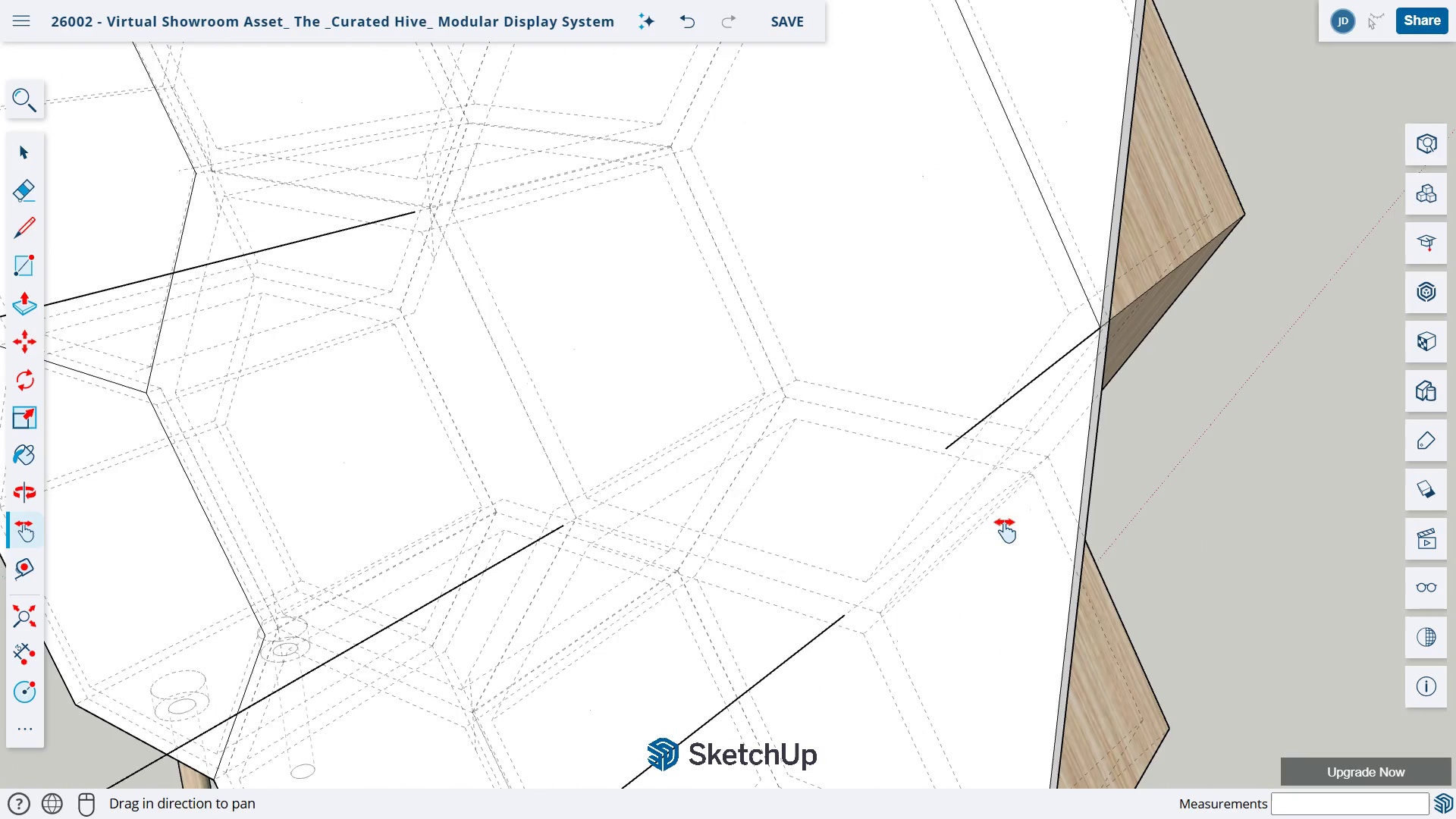 
type(ol)
 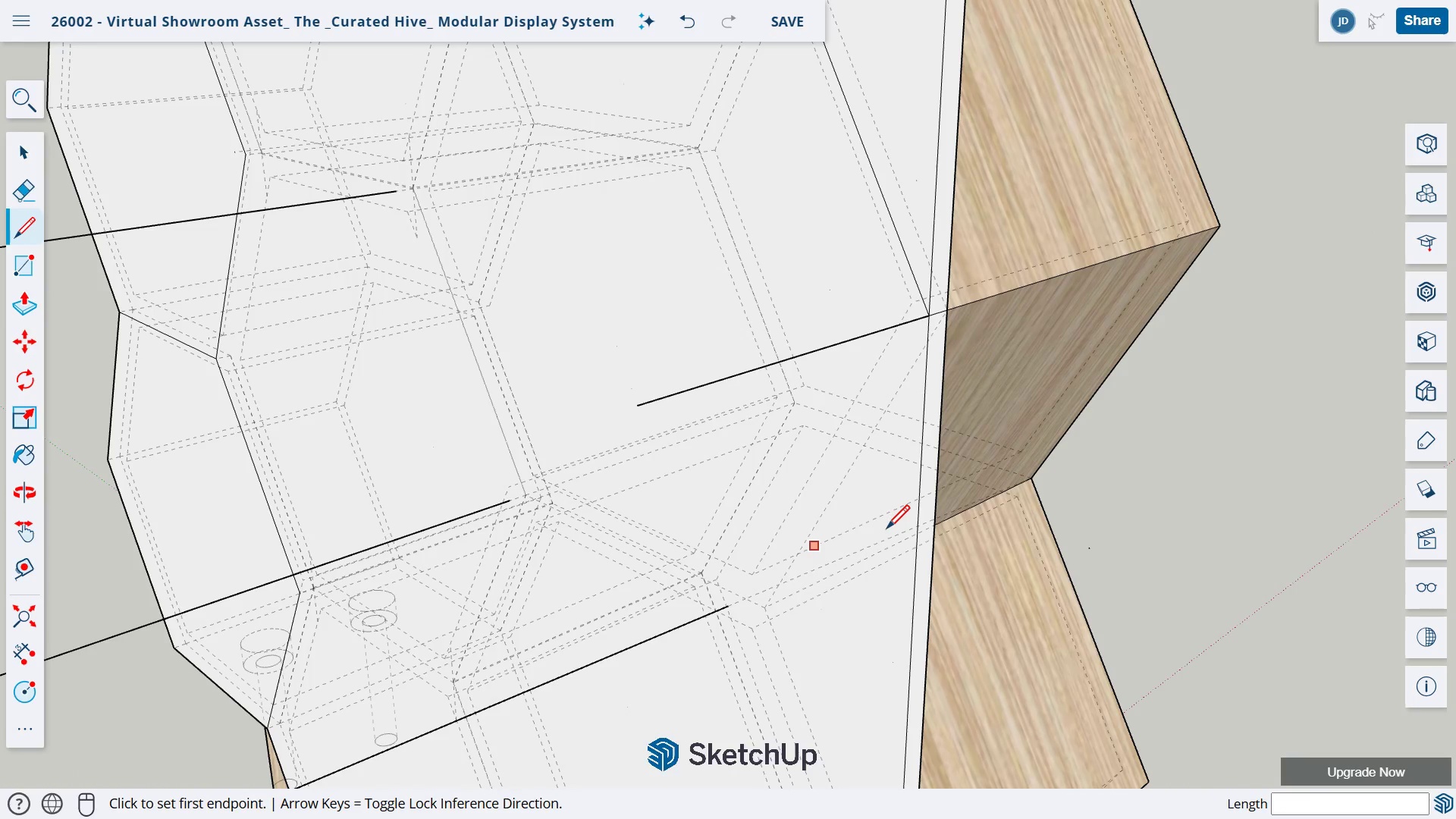 
left_click_drag(start_coordinate=[1001, 548], to_coordinate=[892, 532])
 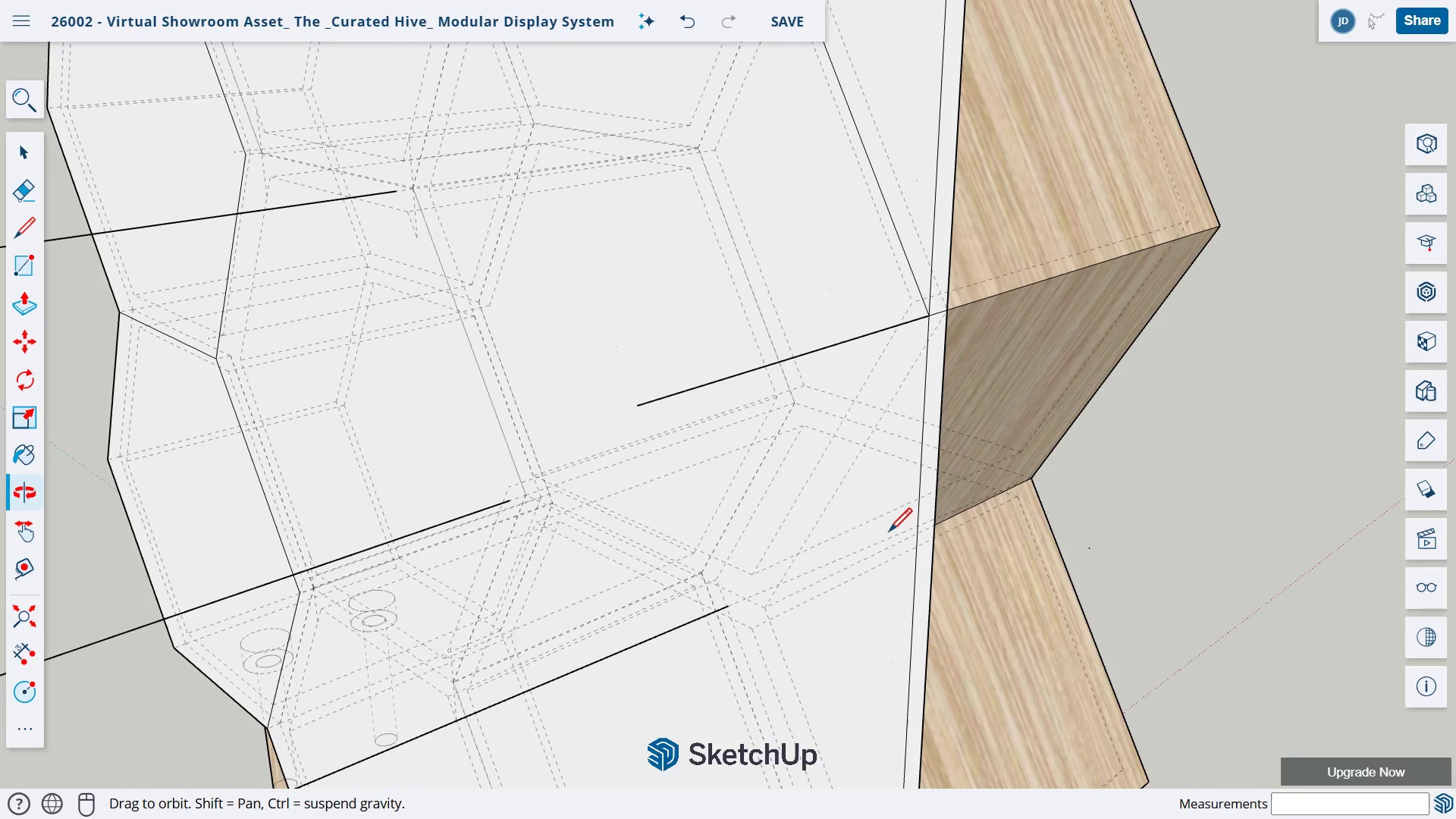 
scroll: coordinate [798, 564], scroll_direction: down, amount: 1.0
 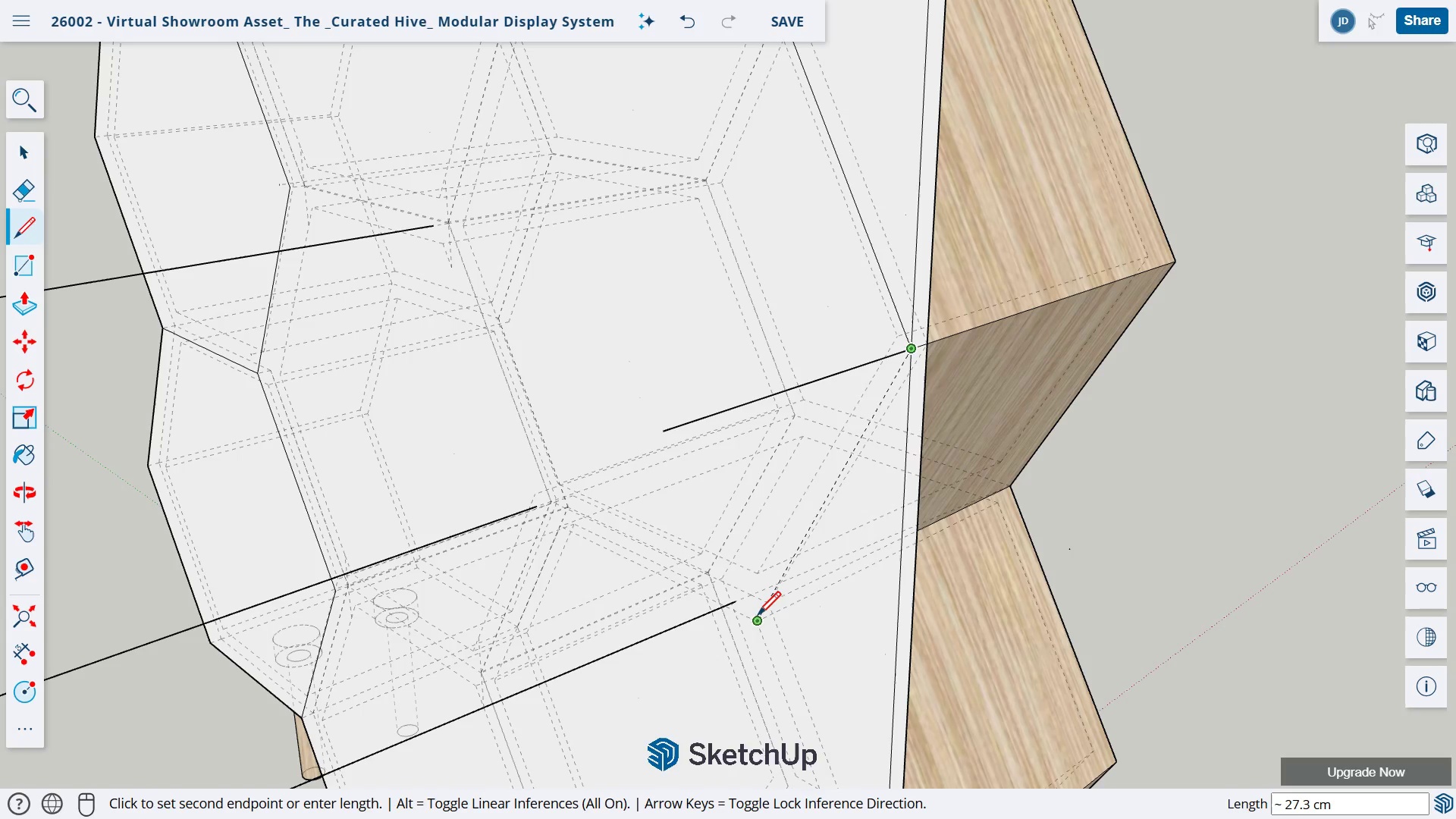 
scroll: coordinate [742, 602], scroll_direction: up, amount: 15.0
 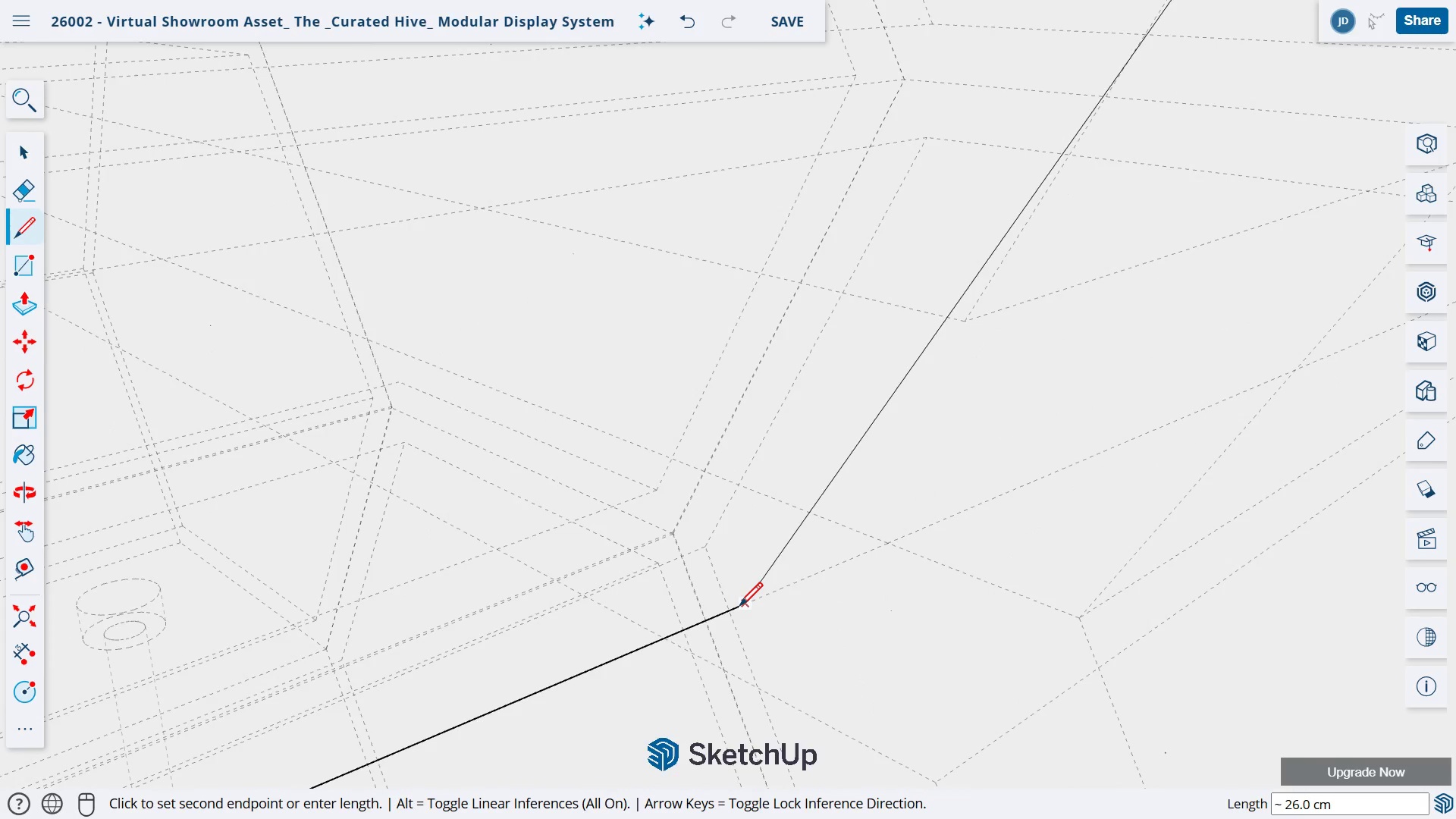 
left_click([743, 604])
 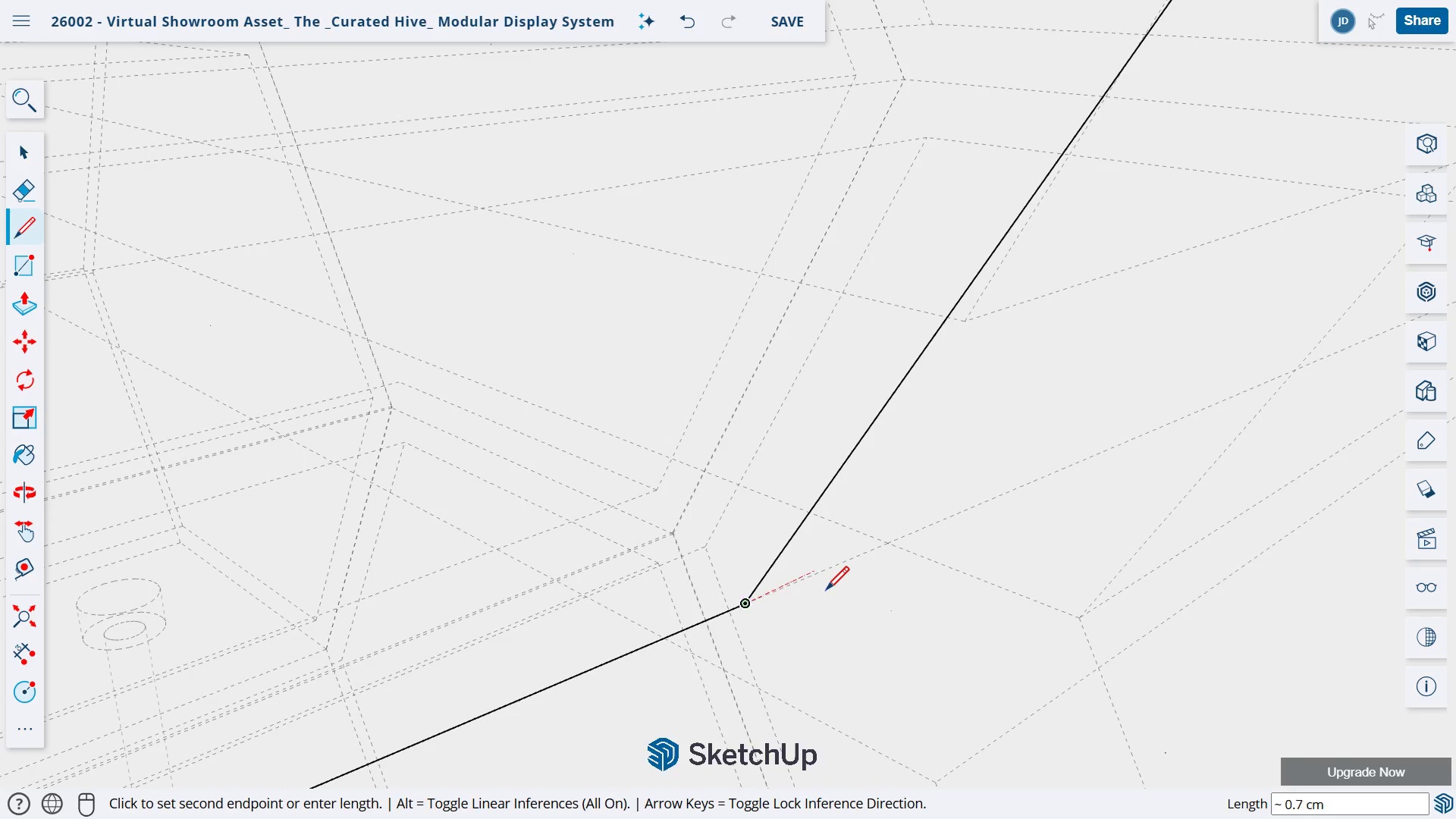 
key(Escape)
 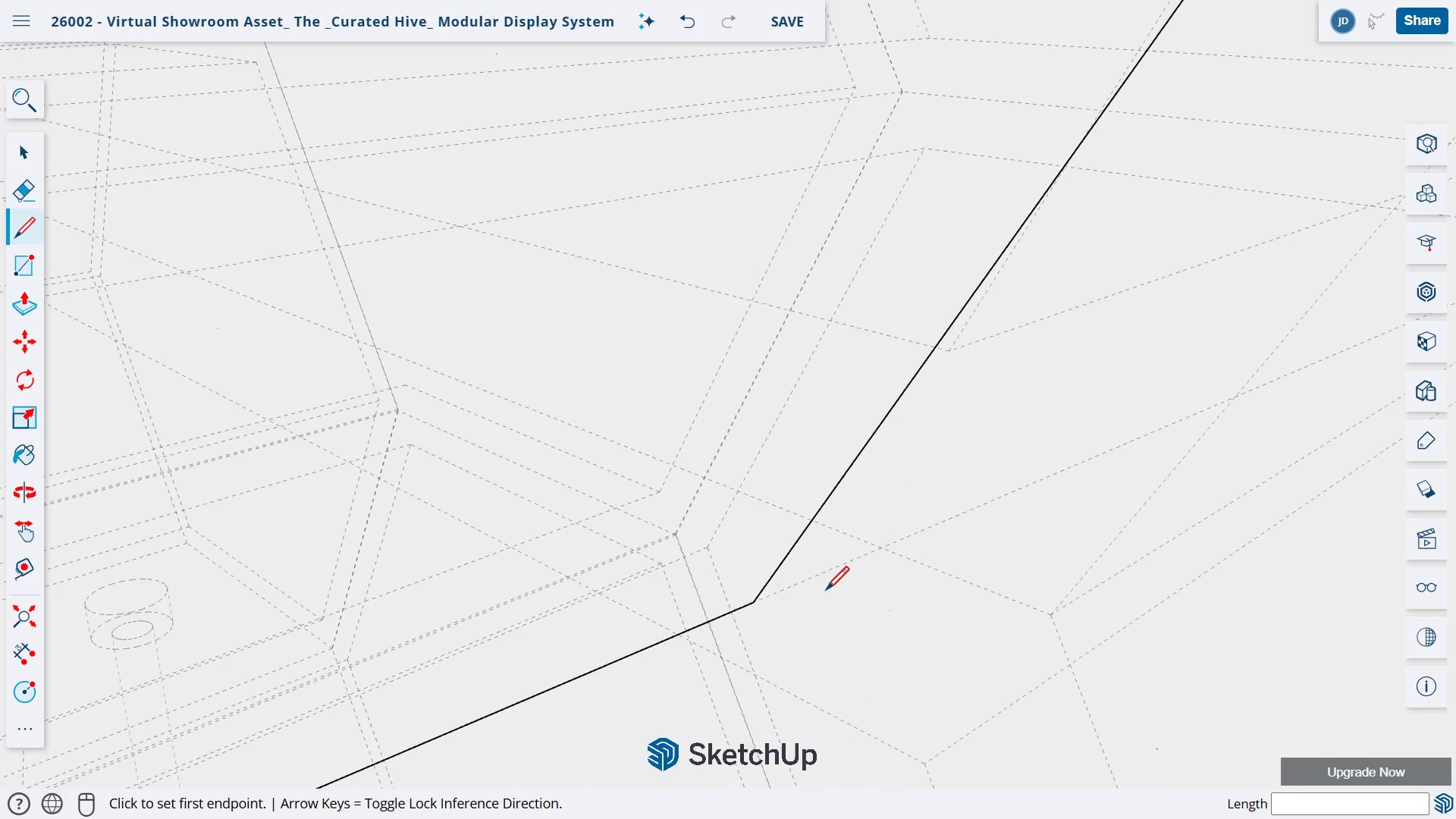 
scroll: coordinate [830, 585], scroll_direction: down, amount: 20.0
 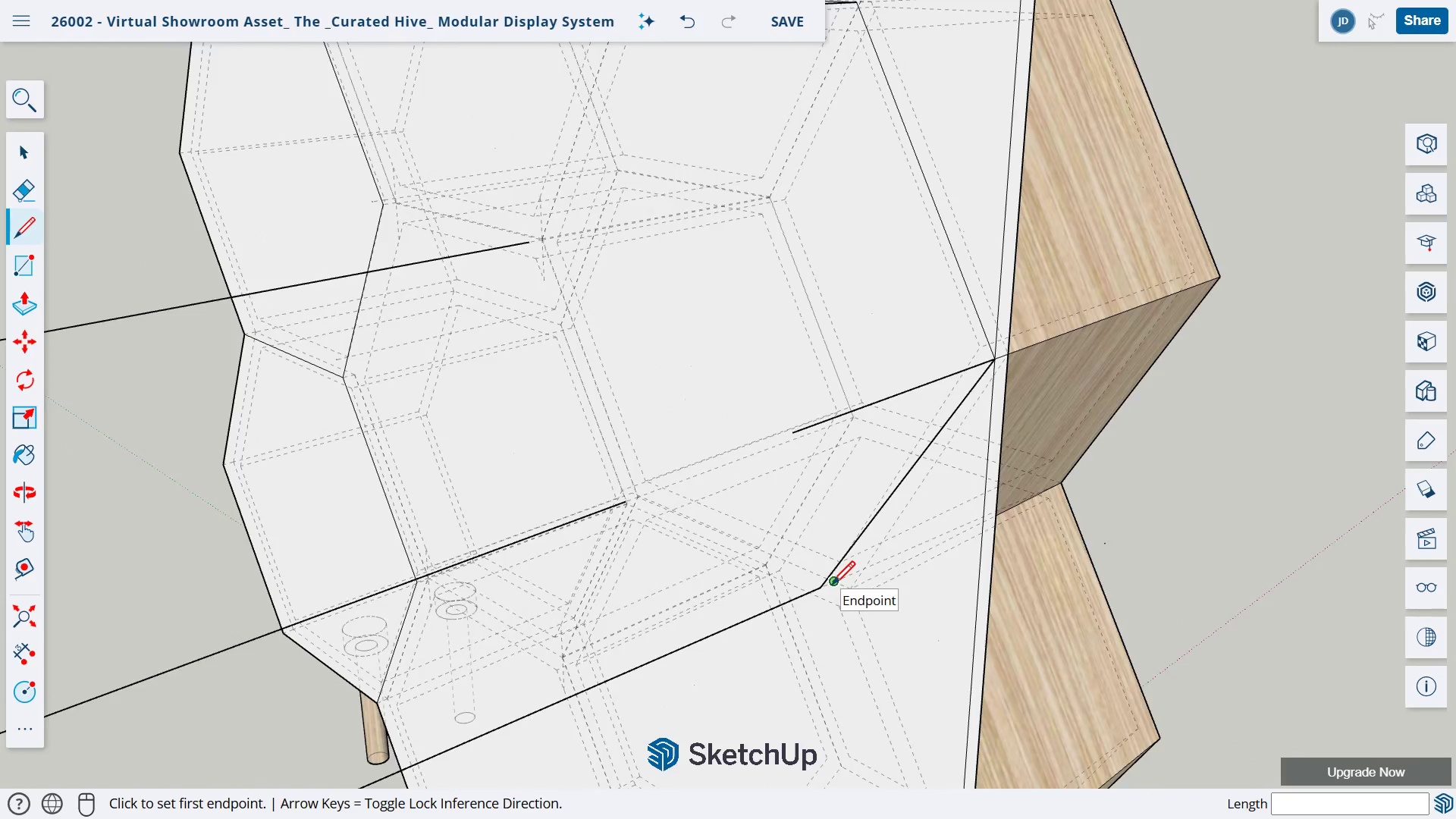 
scroll: coordinate [830, 585], scroll_direction: up, amount: 1.0
 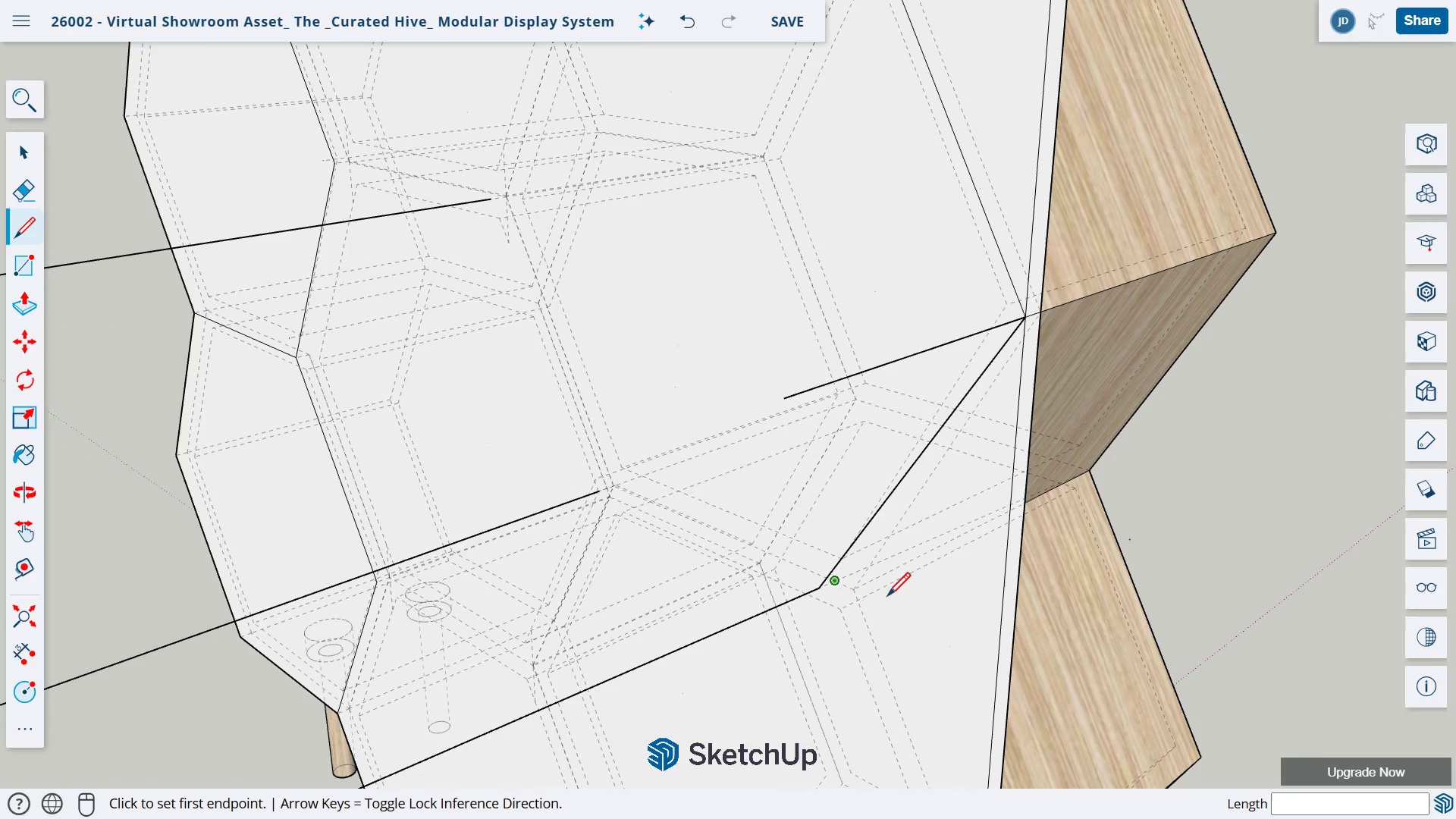 
key(H)
 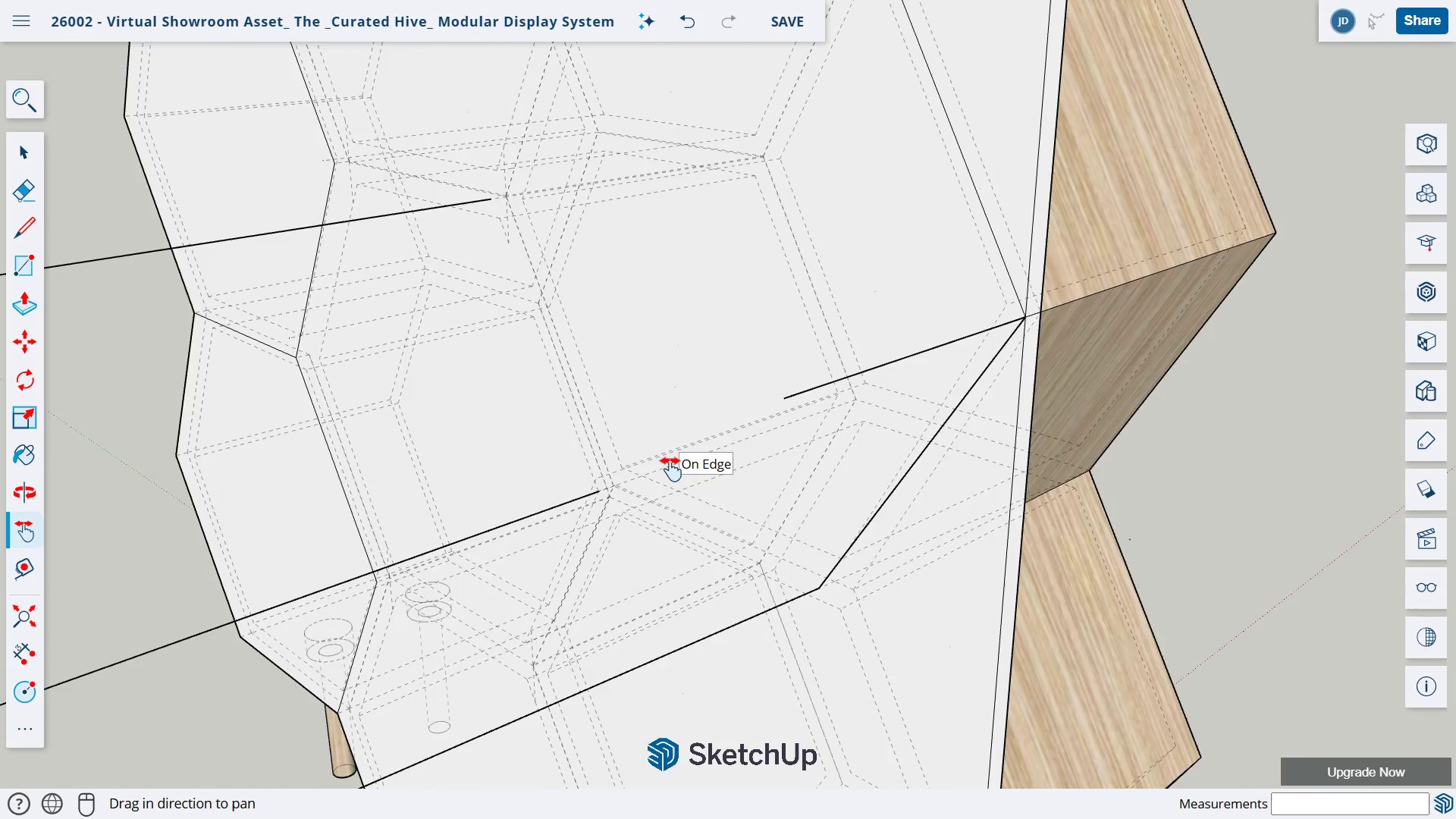 
left_click_drag(start_coordinate=[670, 449], to_coordinate=[686, 635])
 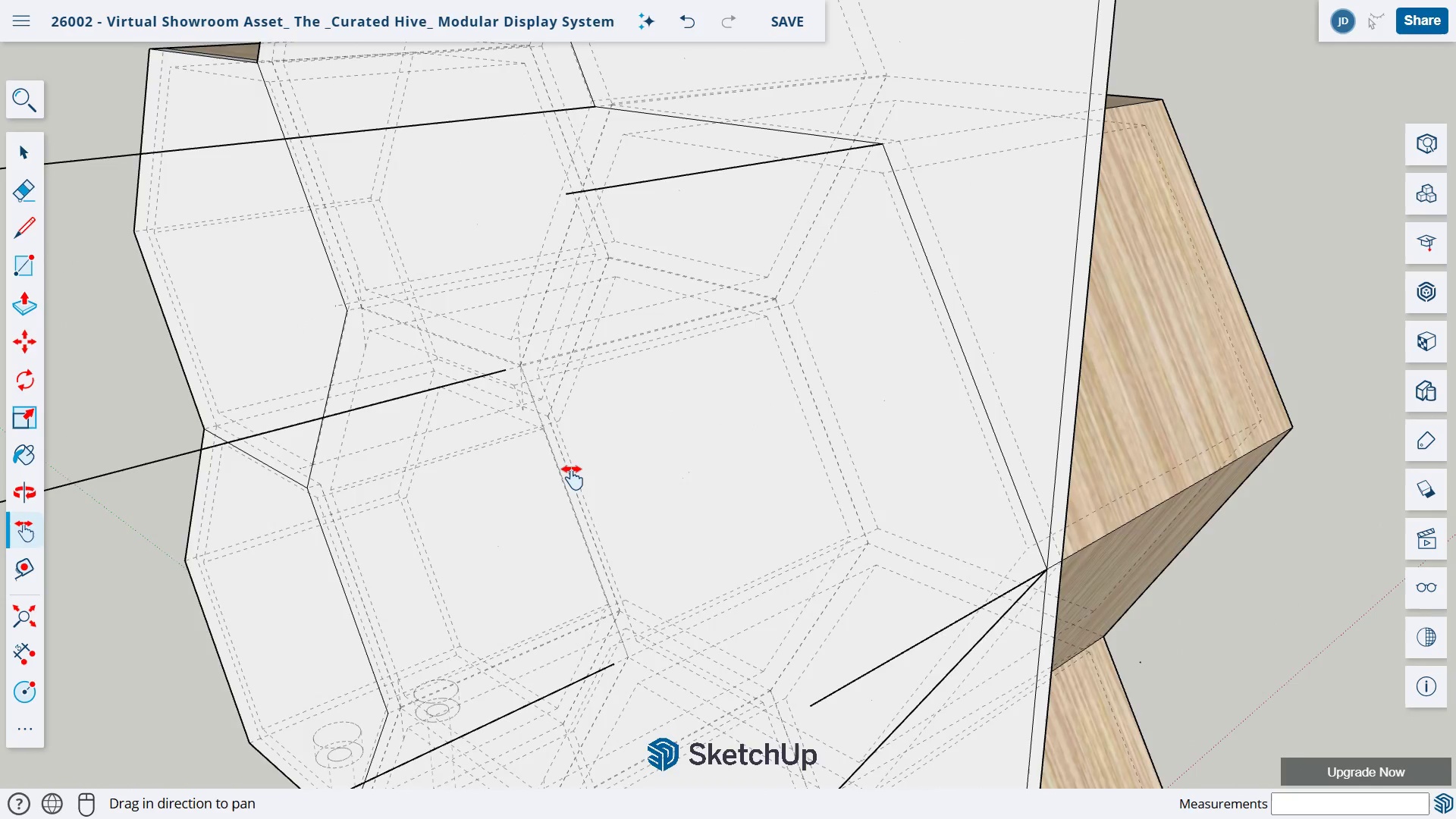 
left_click_drag(start_coordinate=[554, 449], to_coordinate=[617, 533])
 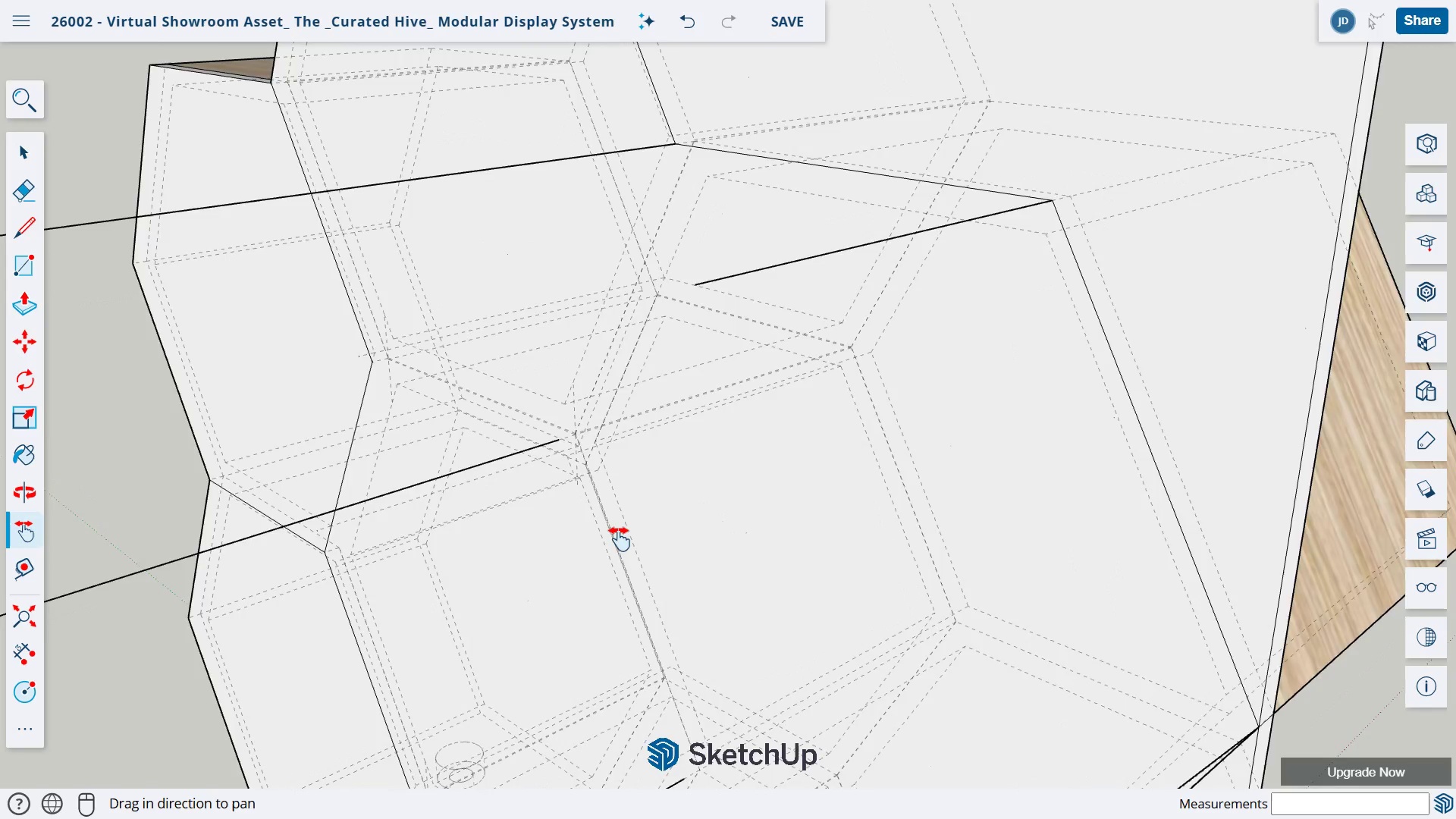 
scroll: coordinate [618, 531], scroll_direction: up, amount: 6.0
 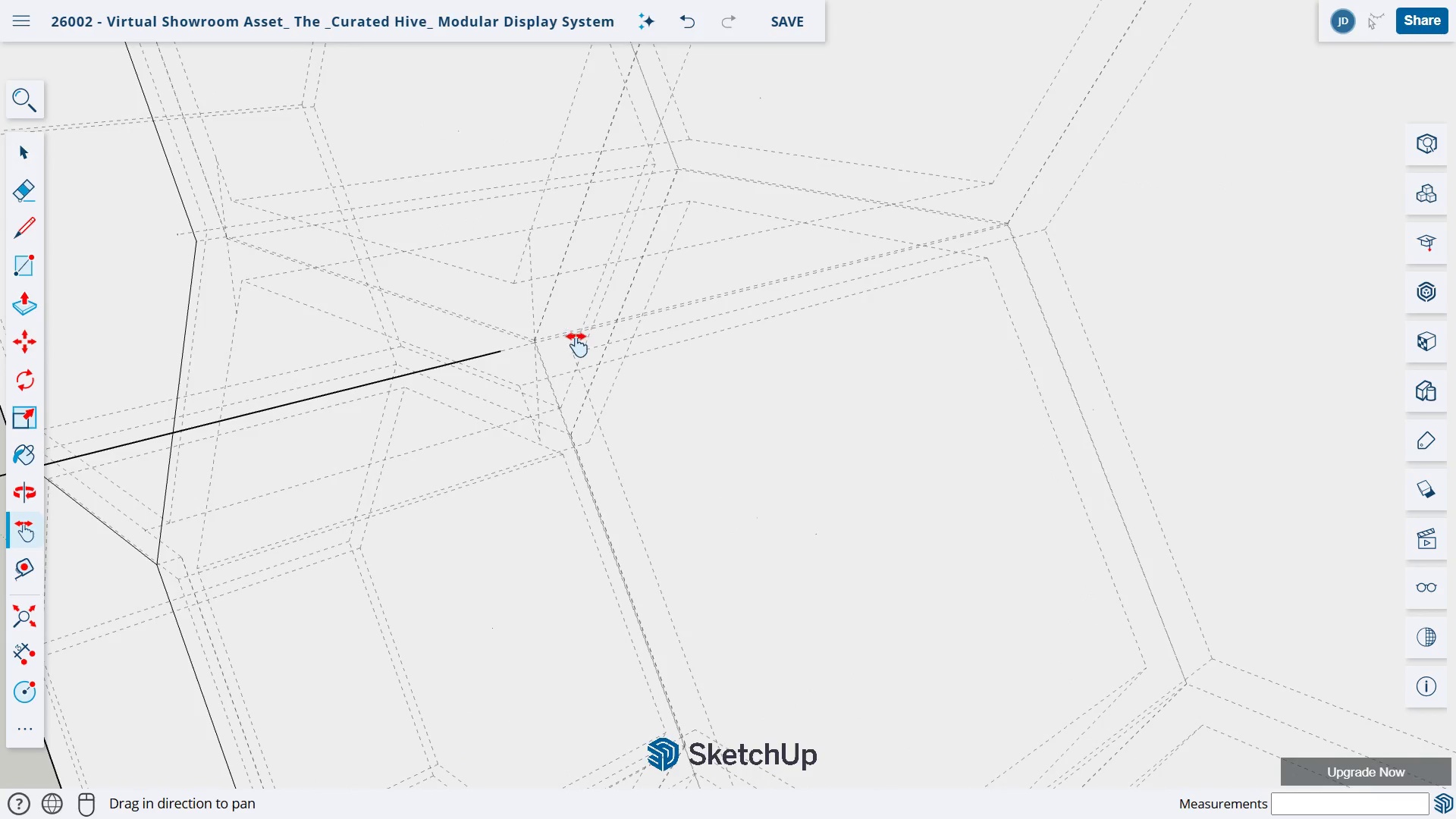 
left_click_drag(start_coordinate=[576, 328], to_coordinate=[575, 613])
 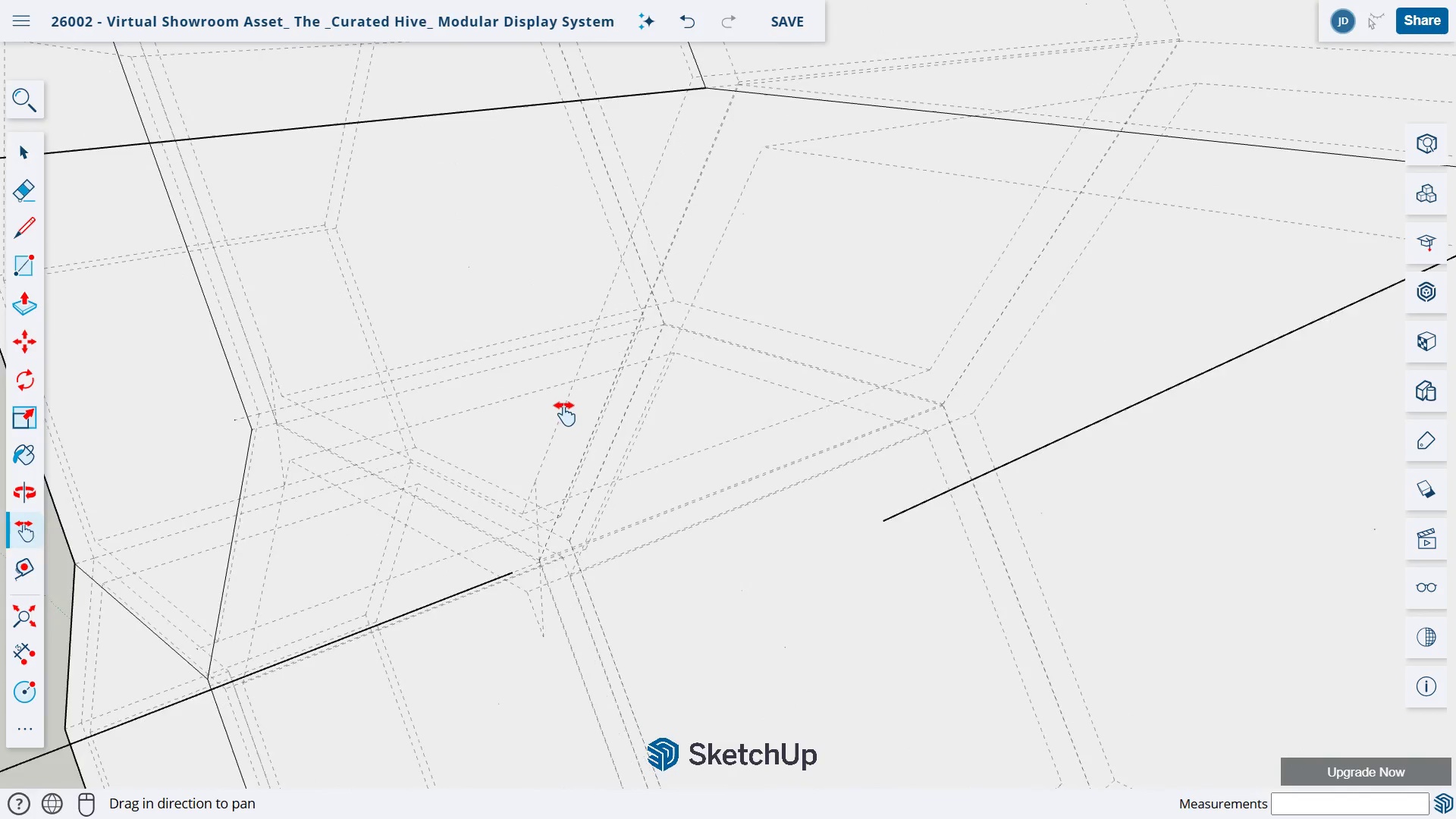 
left_click_drag(start_coordinate=[563, 397], to_coordinate=[566, 504])
 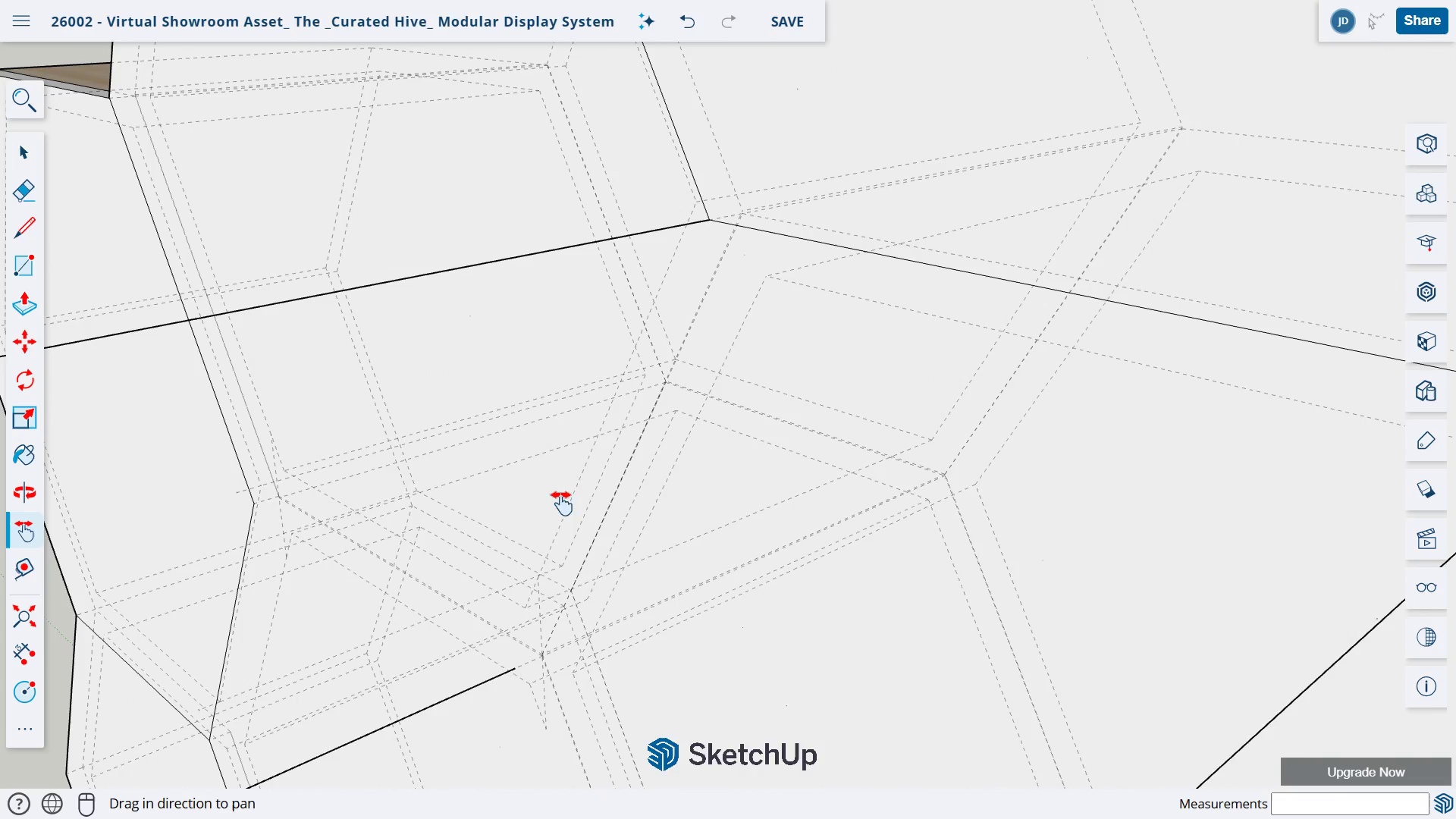 
scroll: coordinate [563, 403], scroll_direction: down, amount: 2.0
 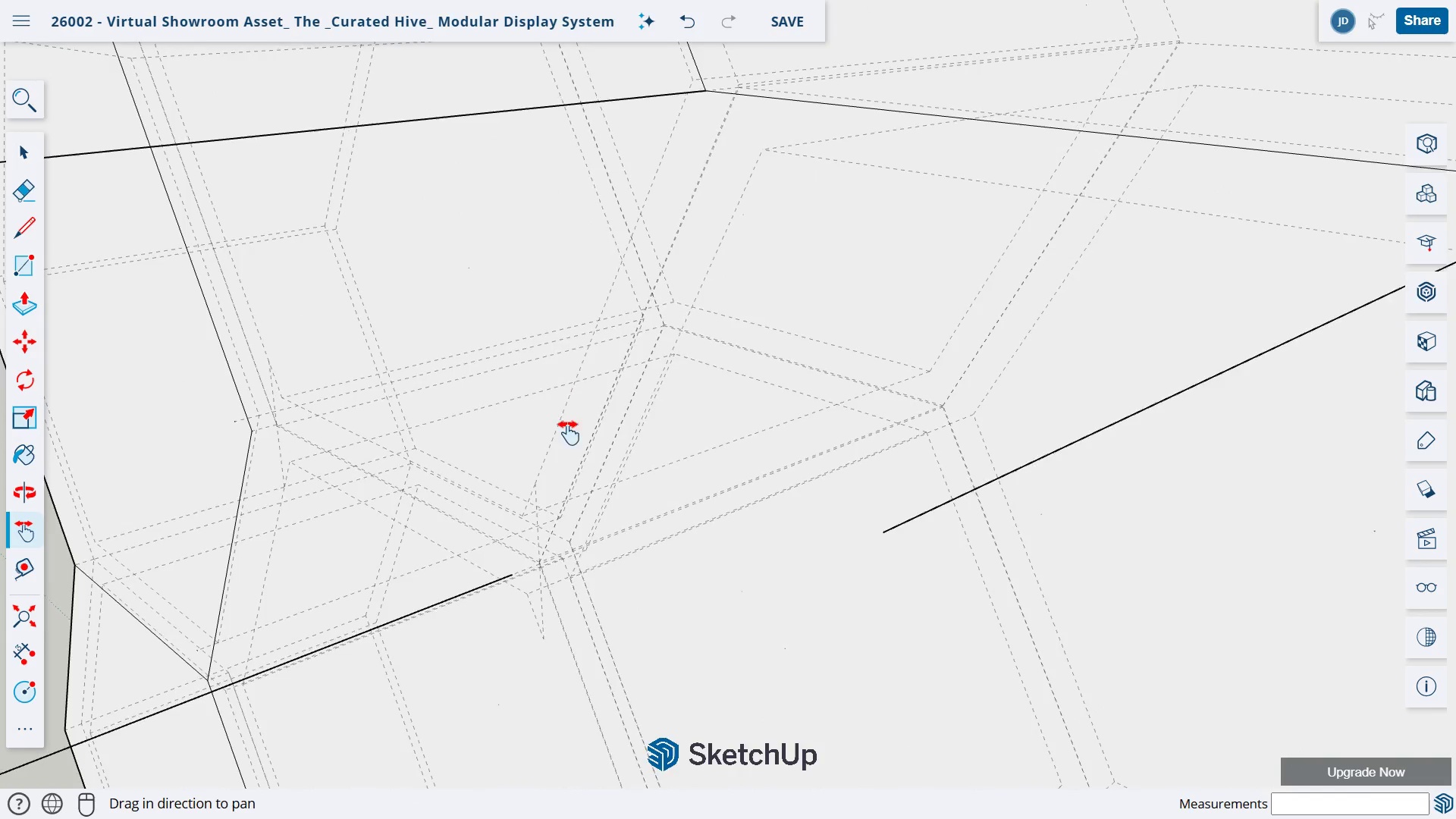 
key(L)
 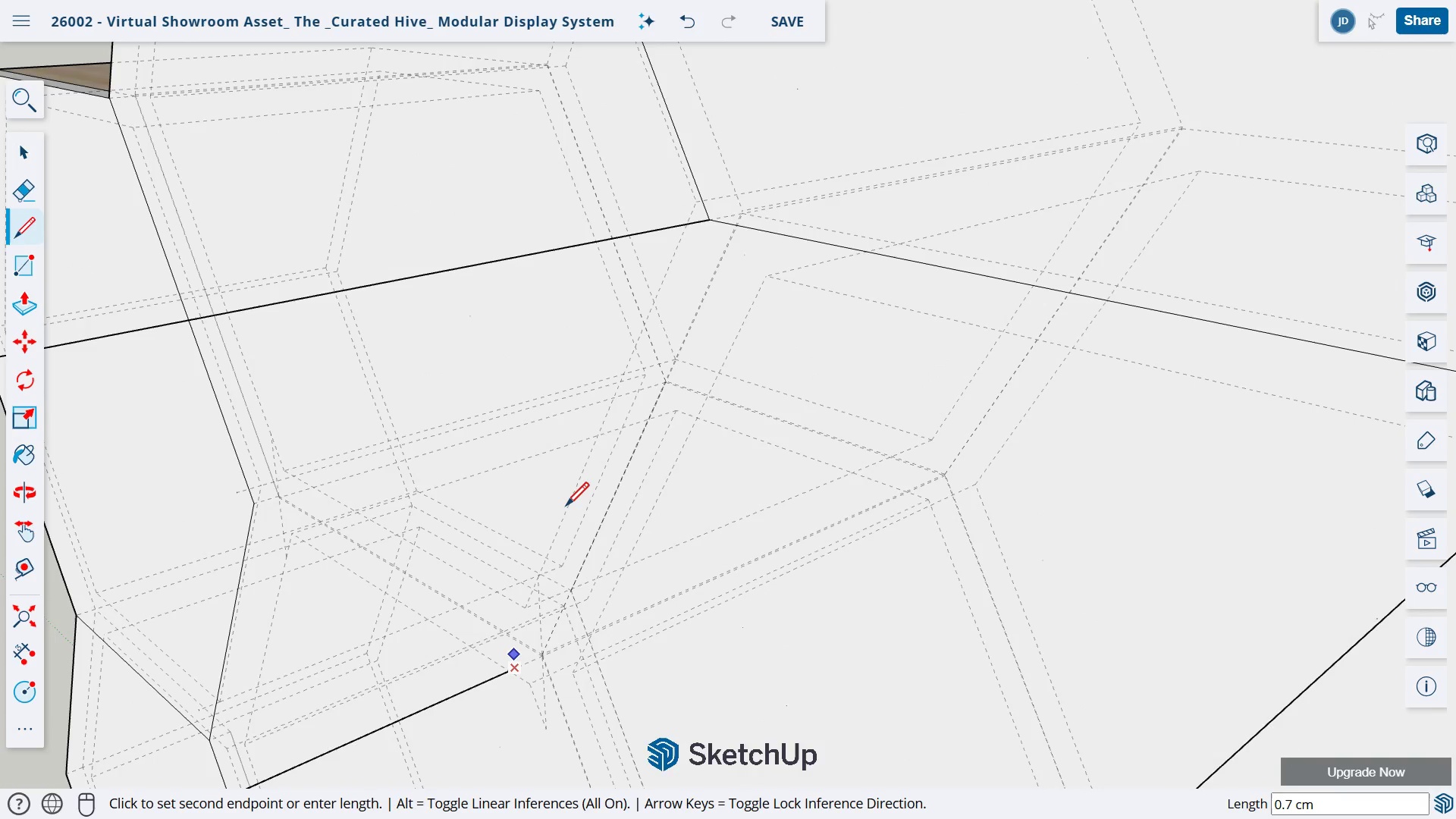 
mouse_move([712, 253])
 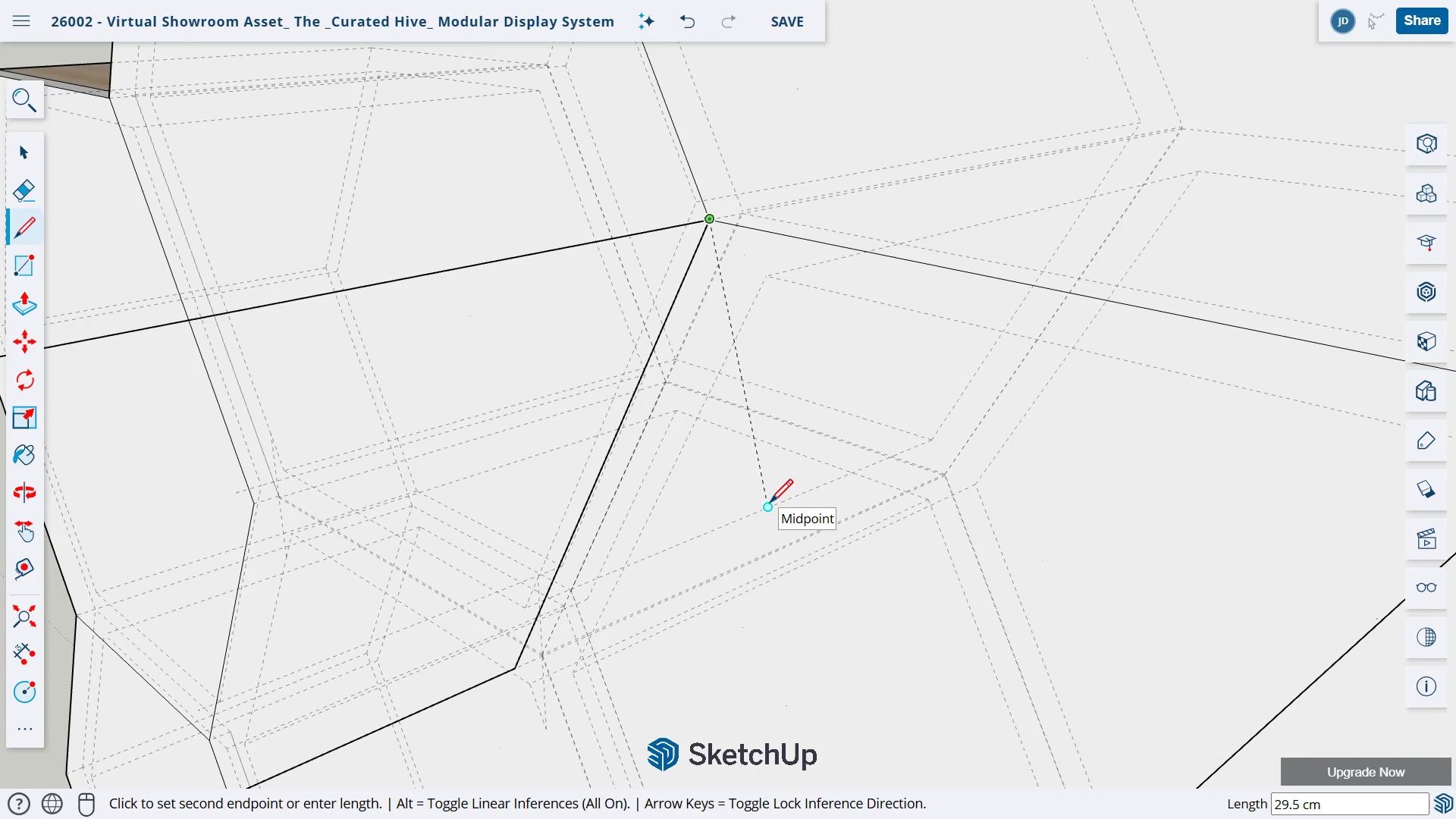 
key(H)
 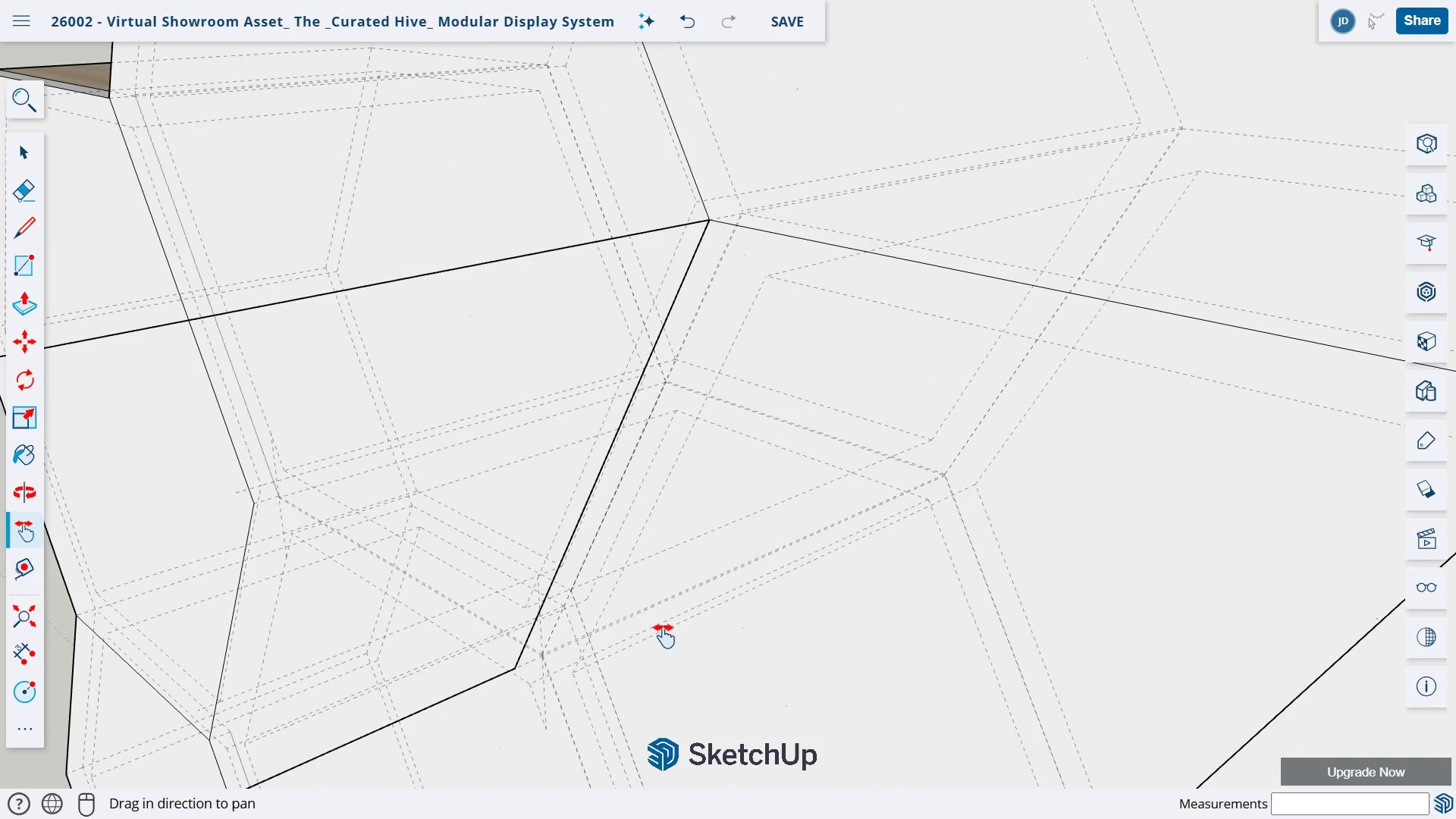 
left_click_drag(start_coordinate=[663, 628], to_coordinate=[628, 160])
 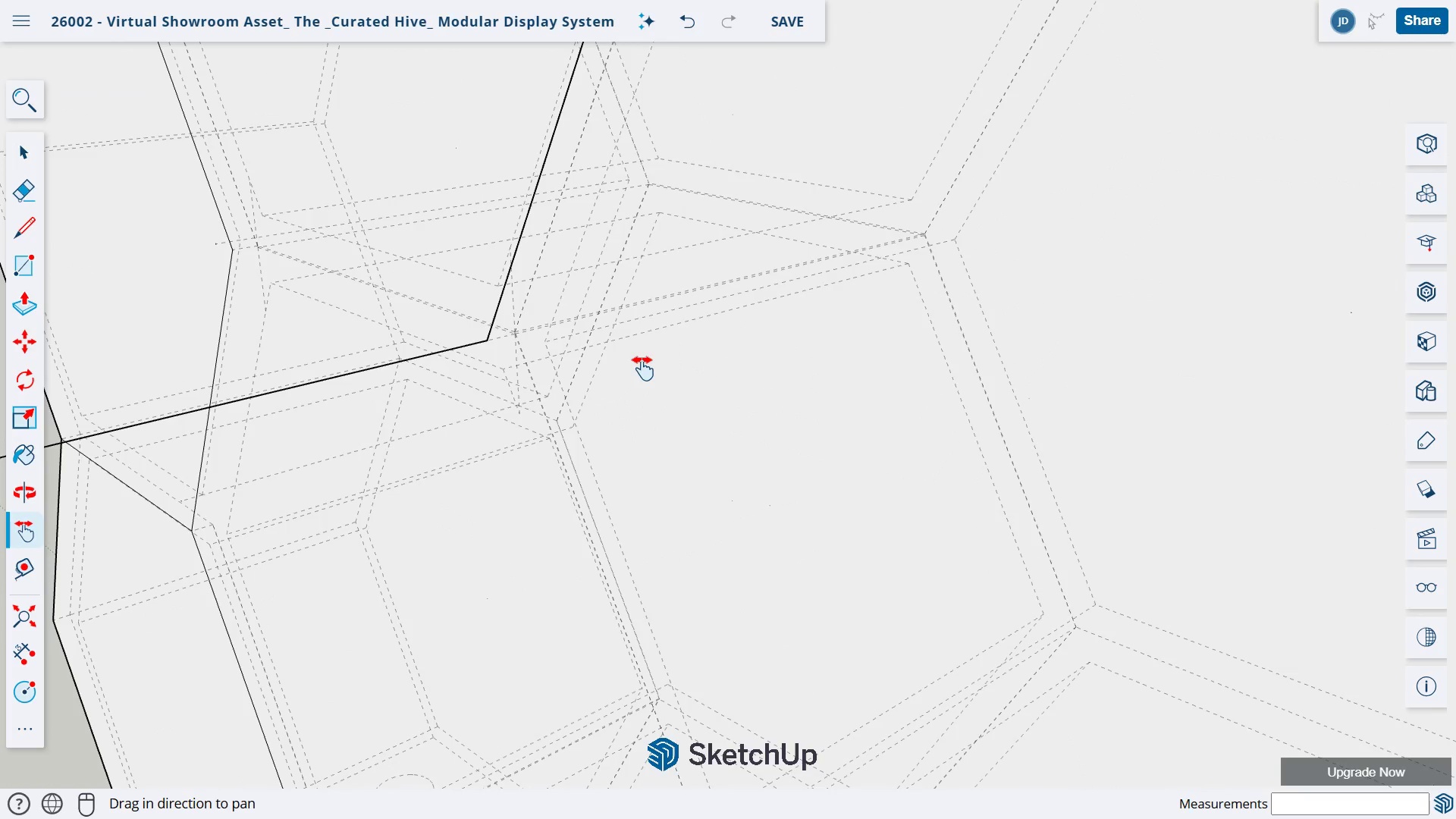 
left_click_drag(start_coordinate=[766, 519], to_coordinate=[684, 315])
 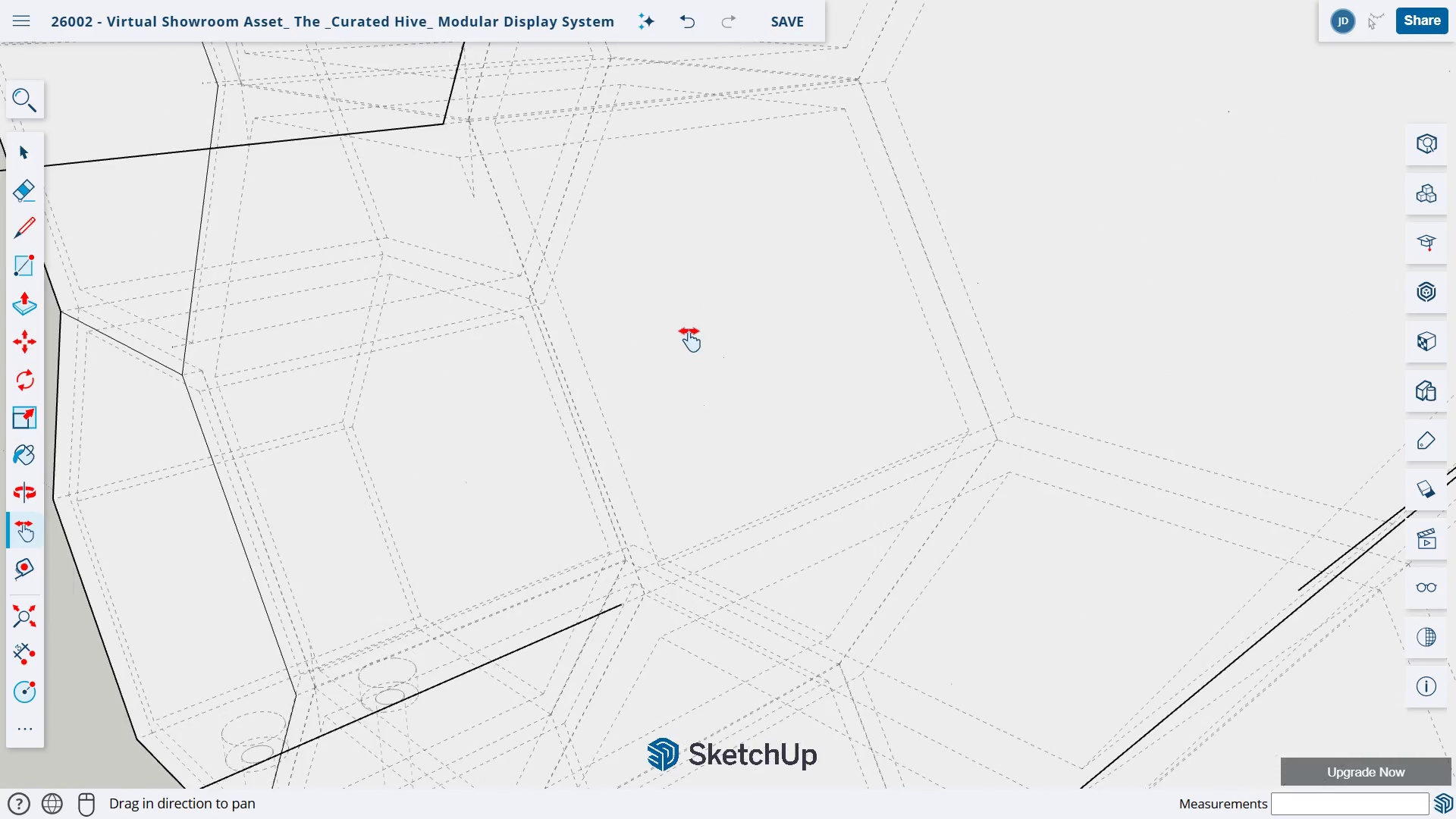 
scroll: coordinate [688, 330], scroll_direction: down, amount: 1.0
 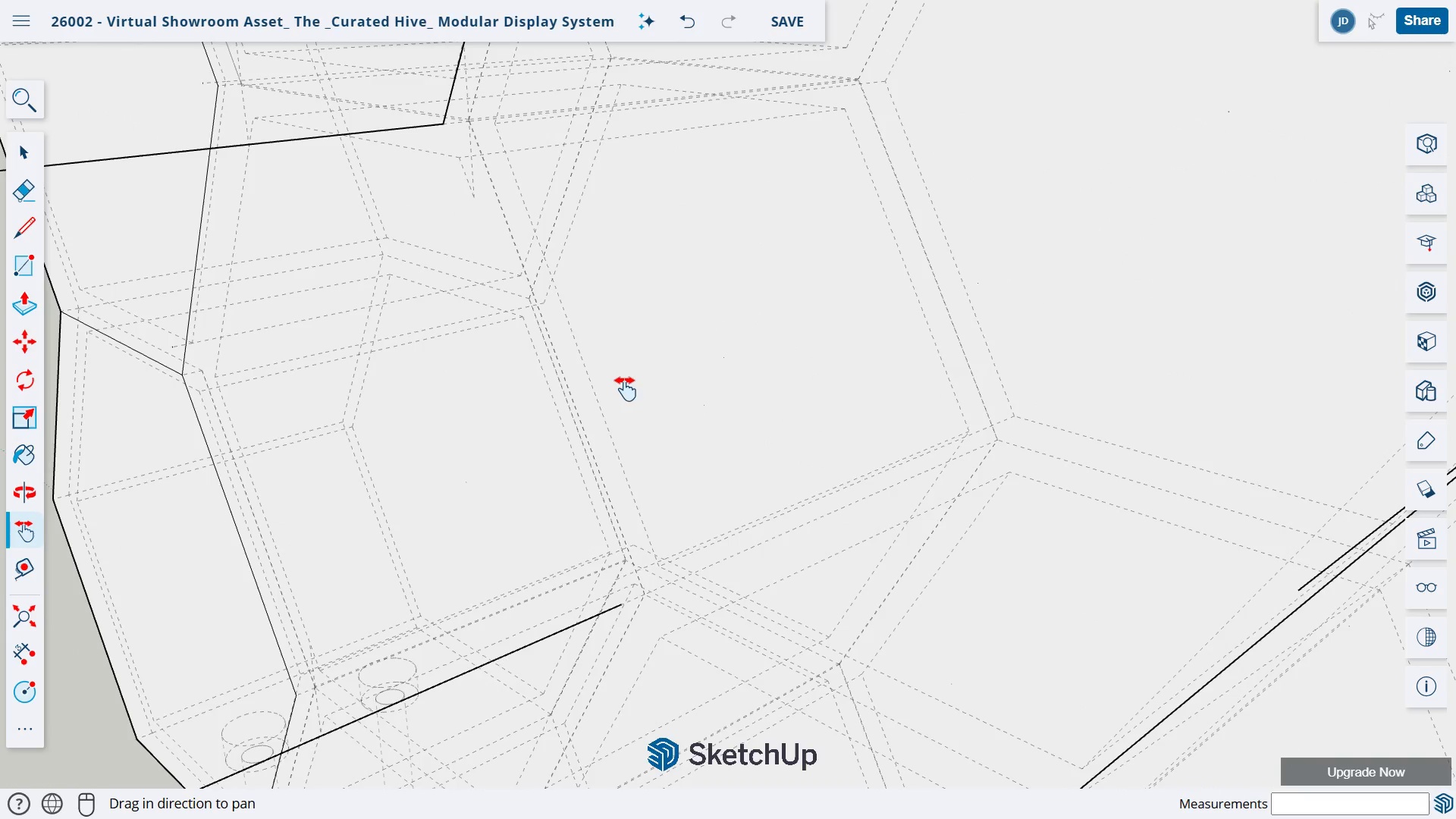 
left_click_drag(start_coordinate=[623, 381], to_coordinate=[677, 473])
 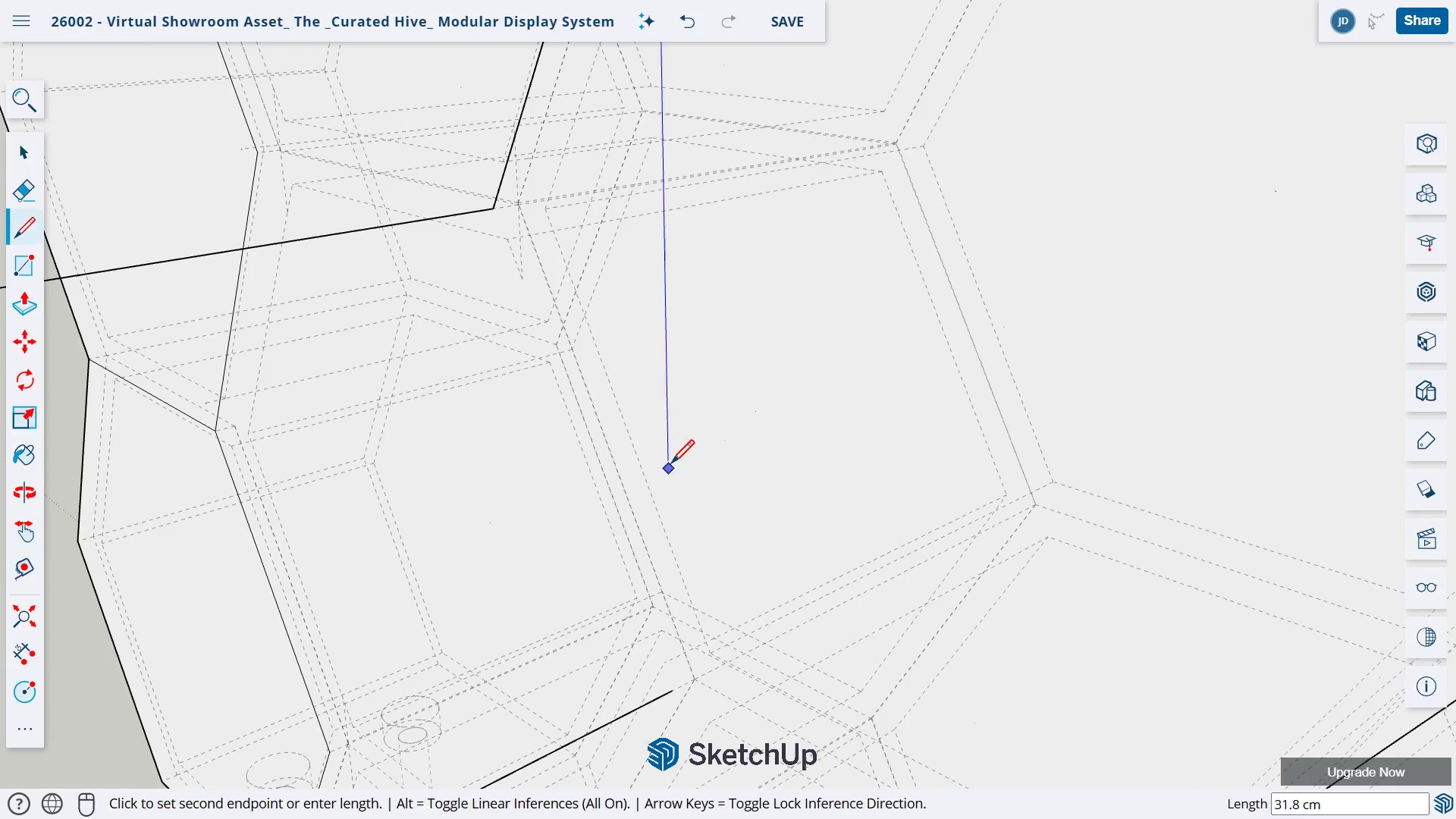 
key(L)
 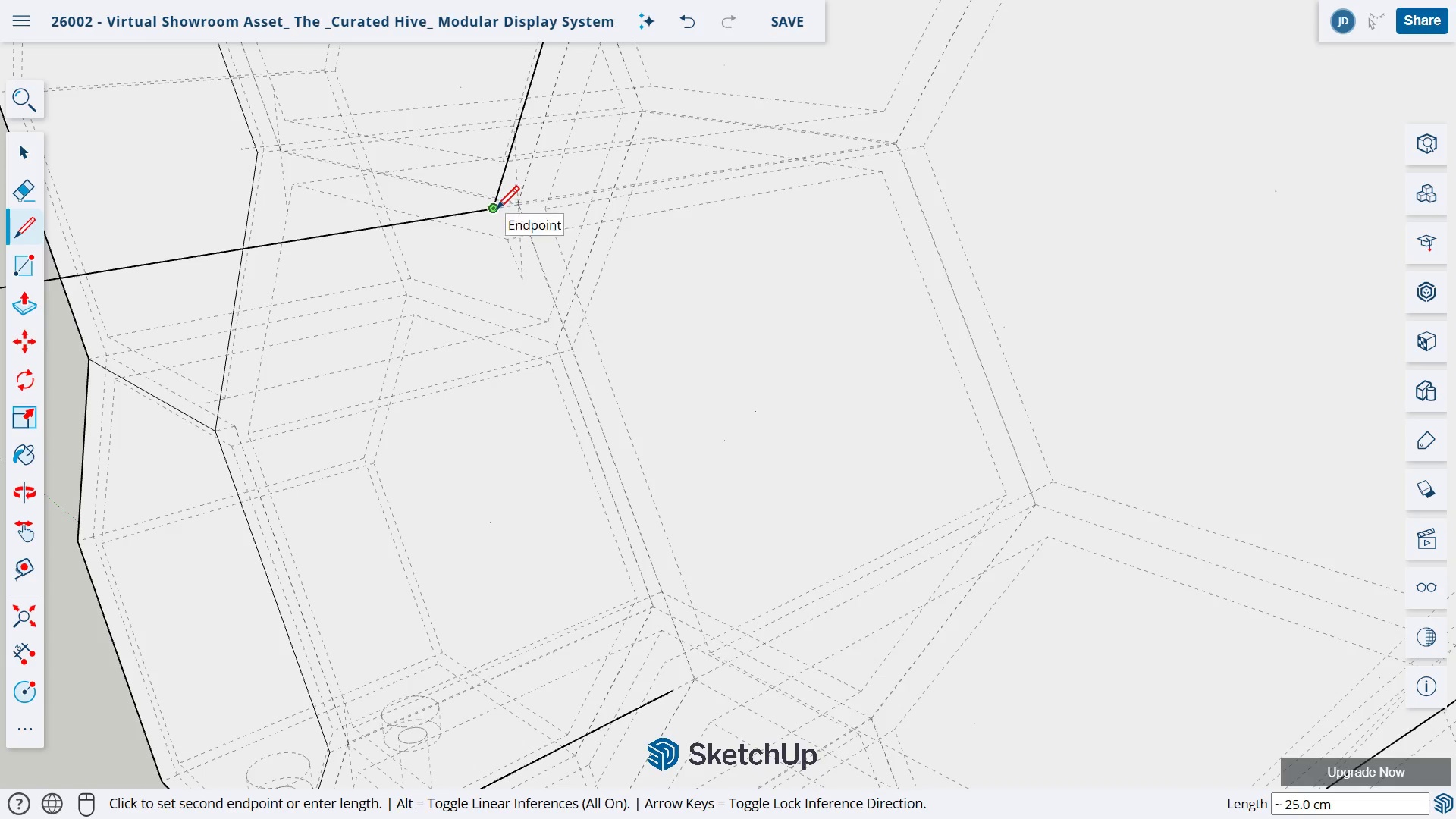 
left_click([492, 210])
 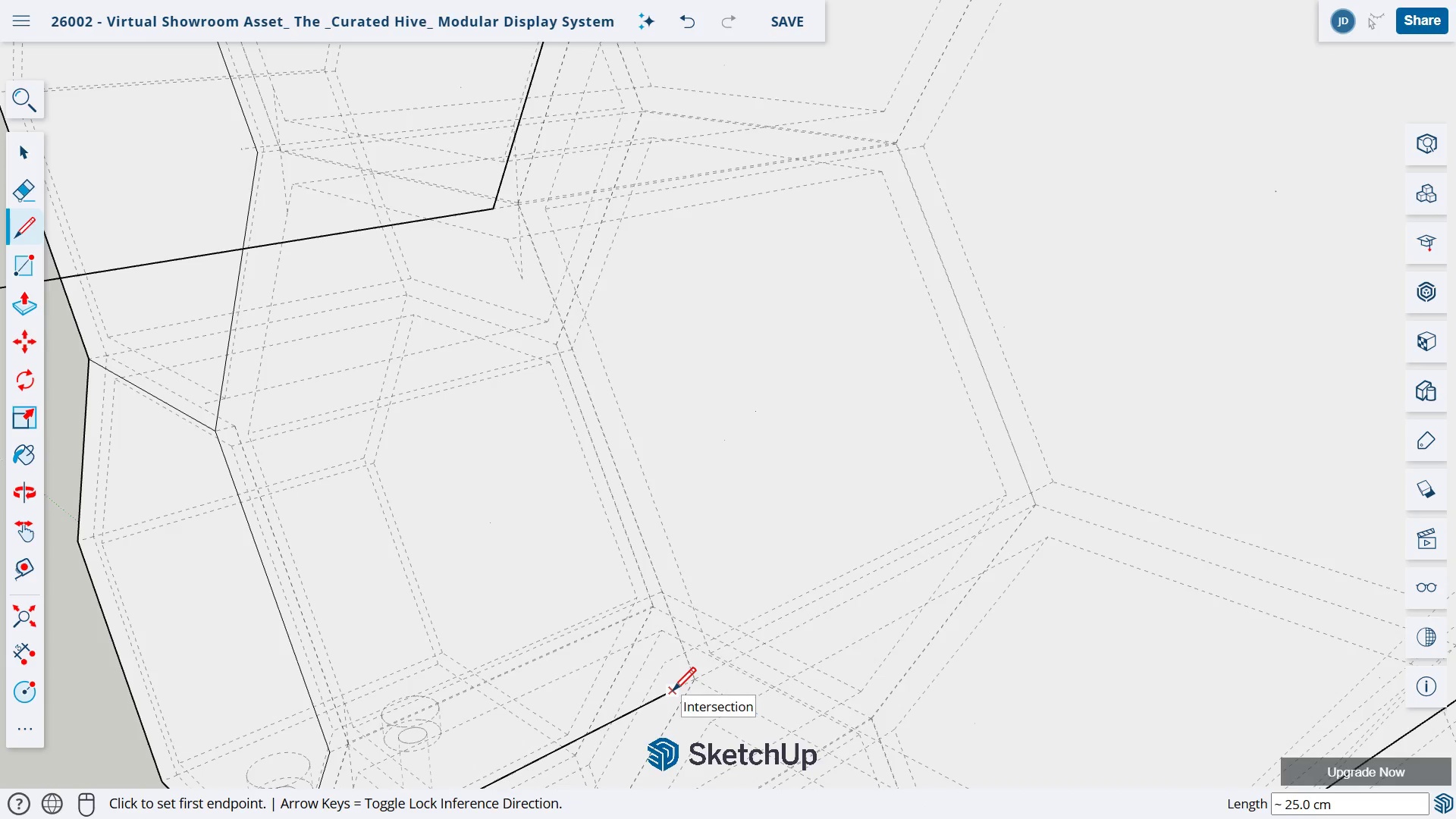 
key(Escape)
 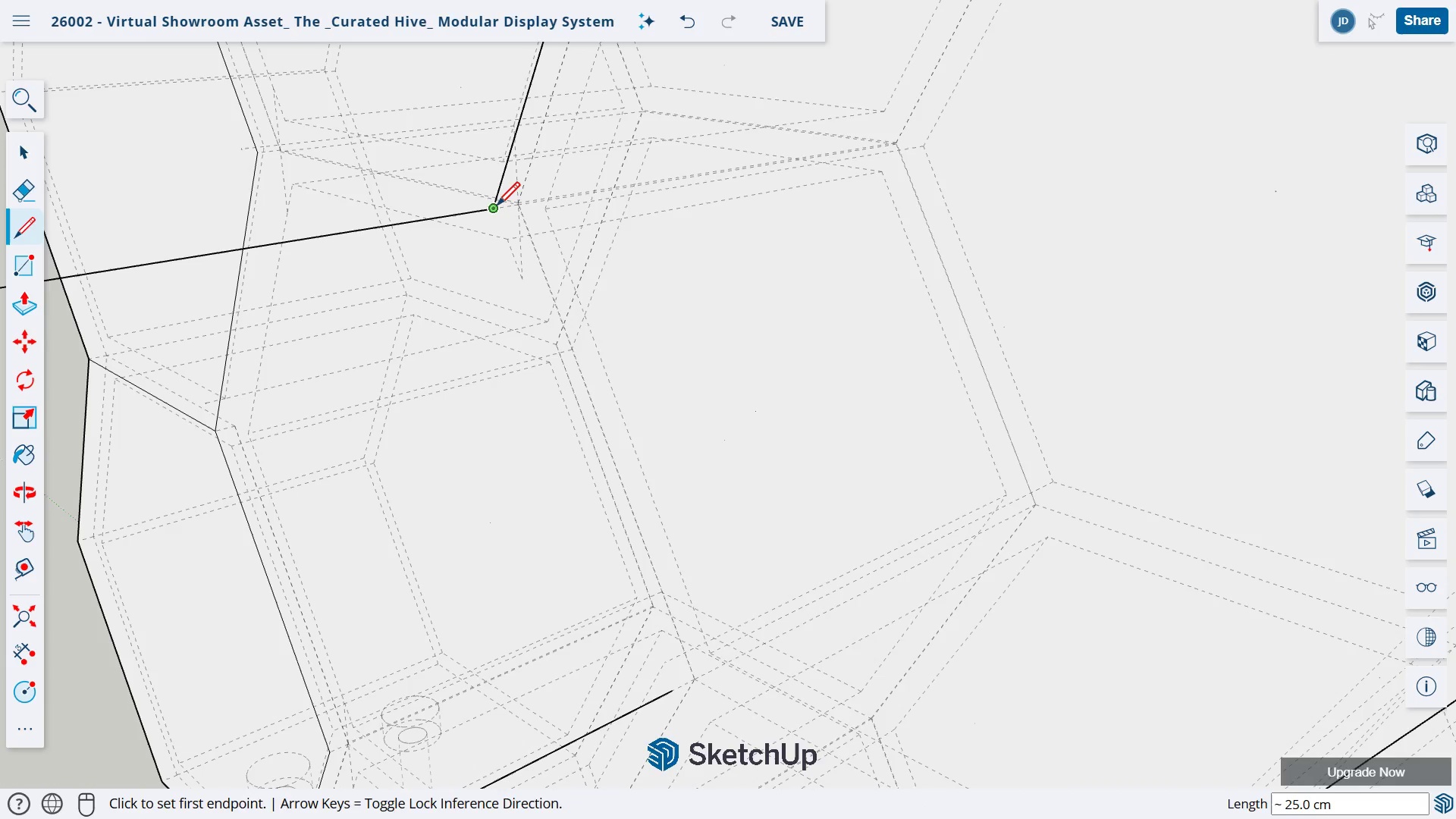 
left_click([493, 208])
 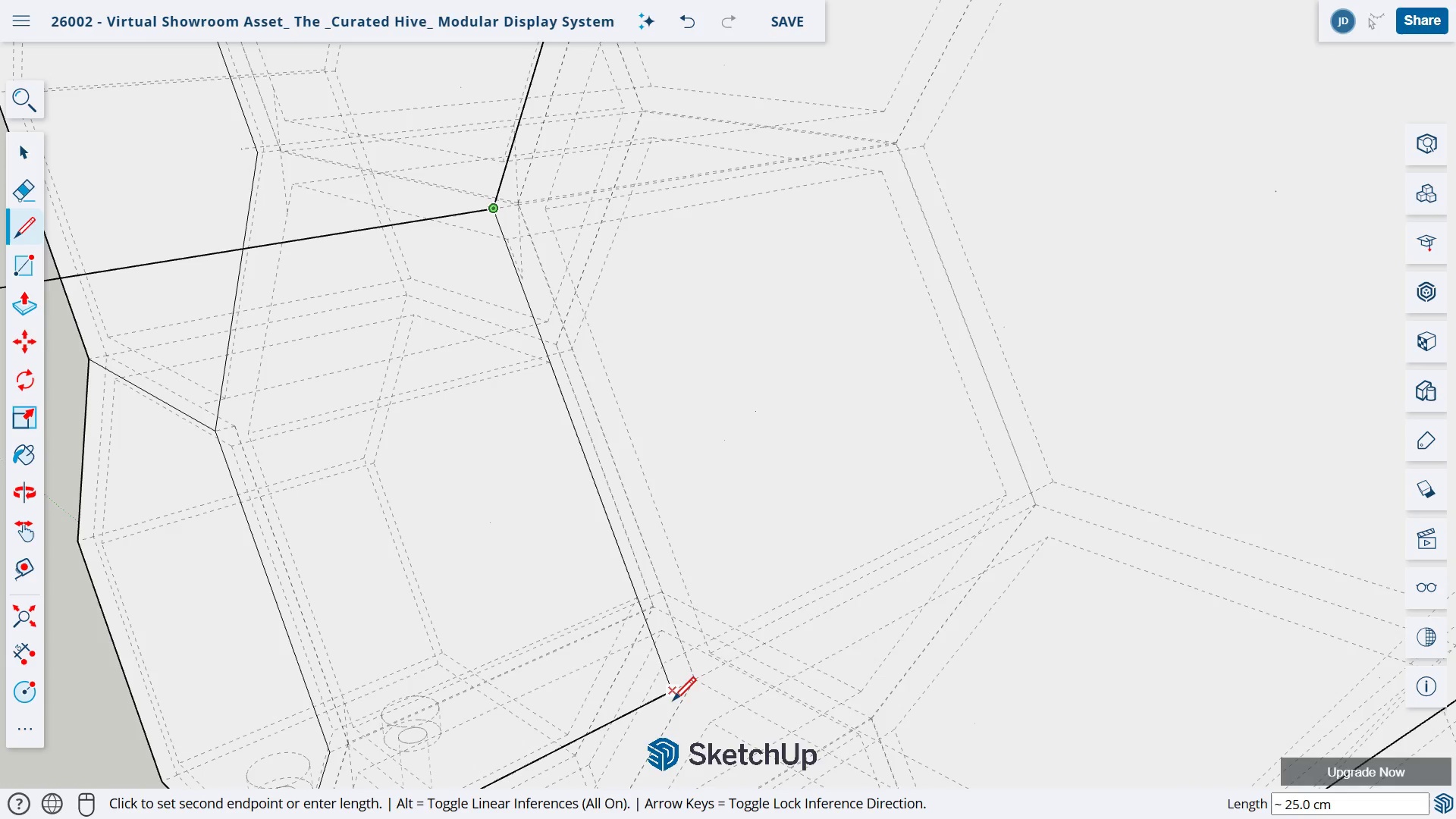 
left_click([673, 694])
 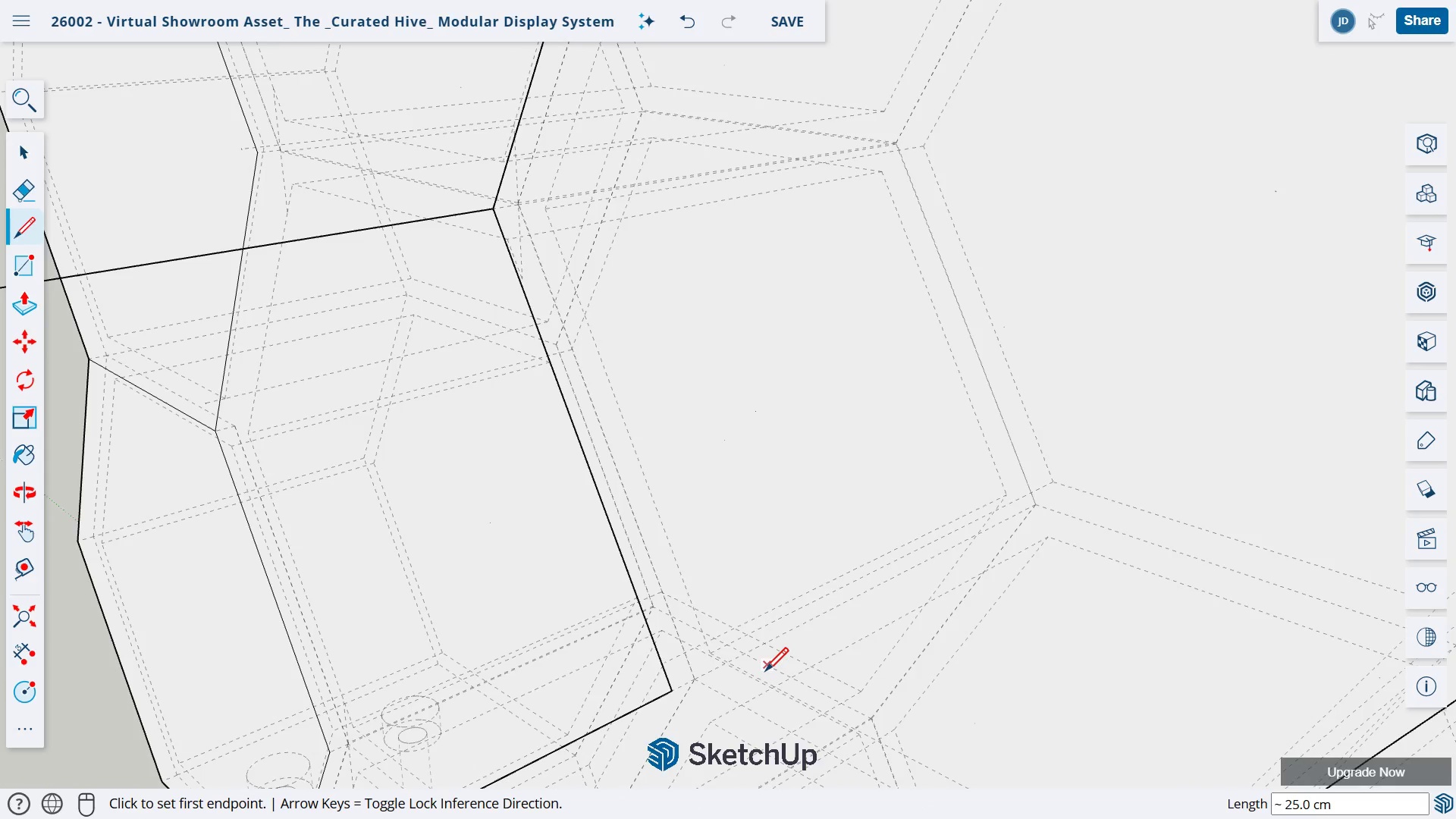 
key(H)
 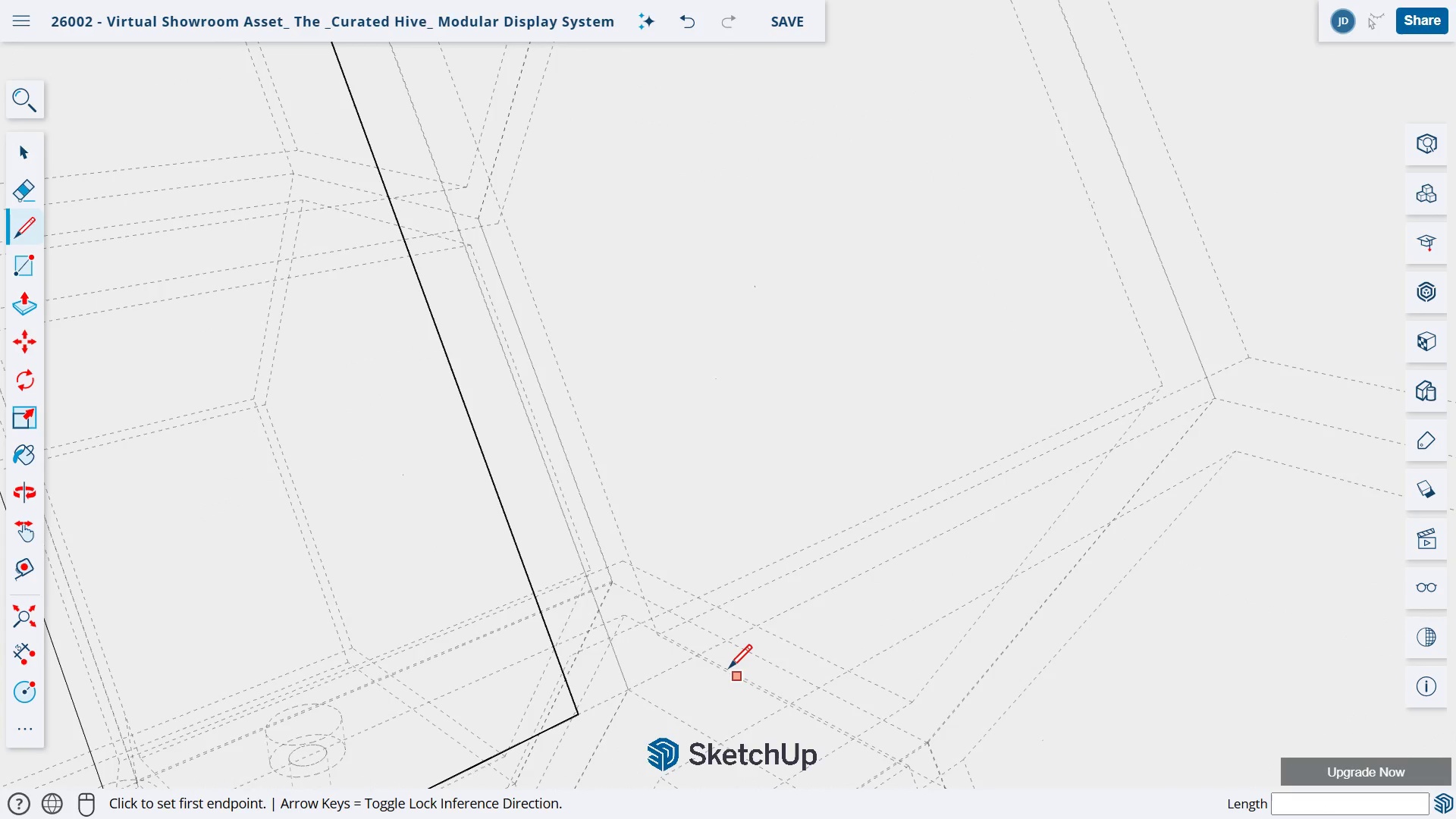 
scroll: coordinate [727, 669], scroll_direction: up, amount: 10.0
 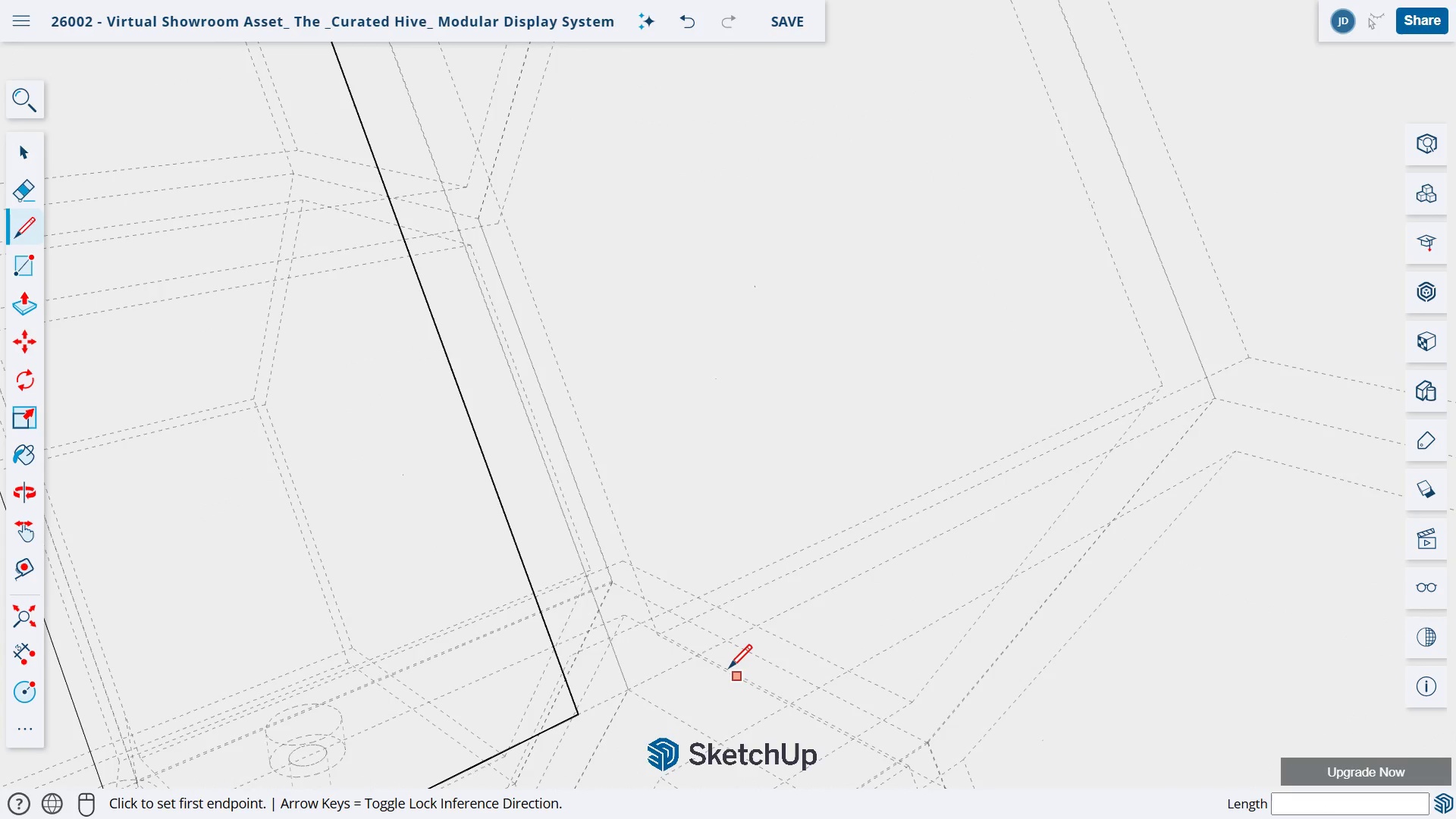 
left_click_drag(start_coordinate=[778, 664], to_coordinate=[592, 312])
 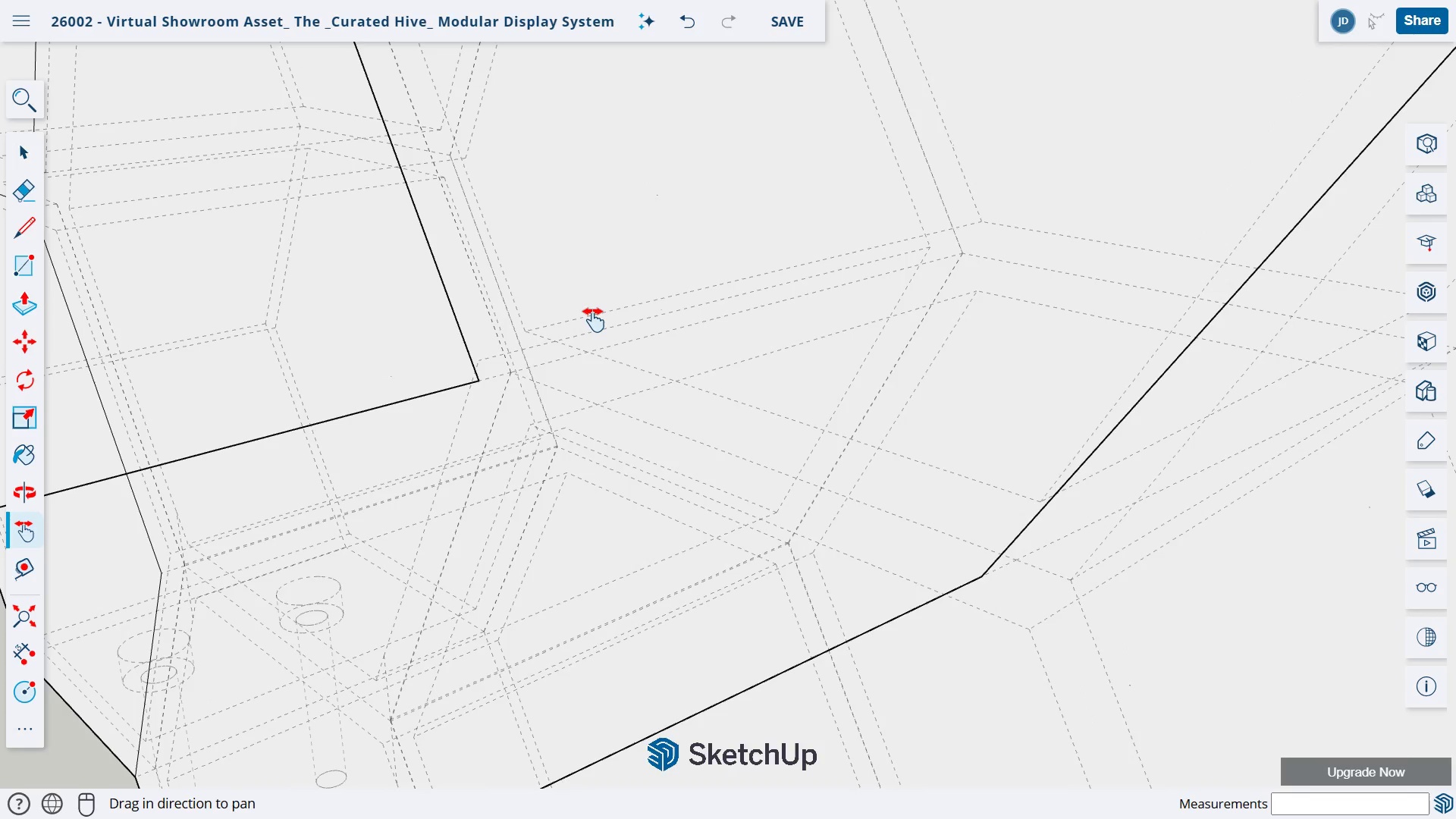 
scroll: coordinate [736, 652], scroll_direction: down, amount: 10.0
 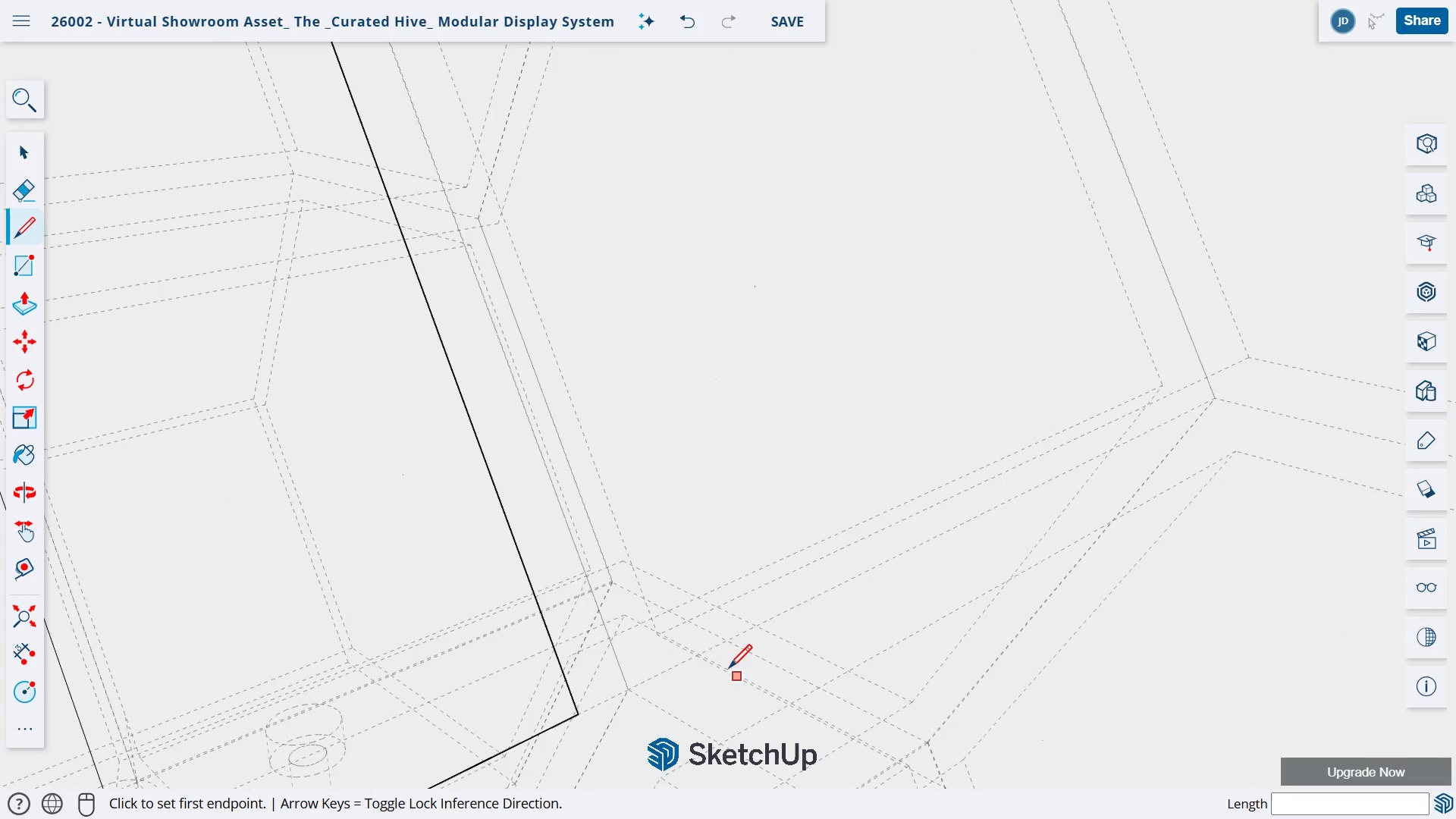 
key(L)
 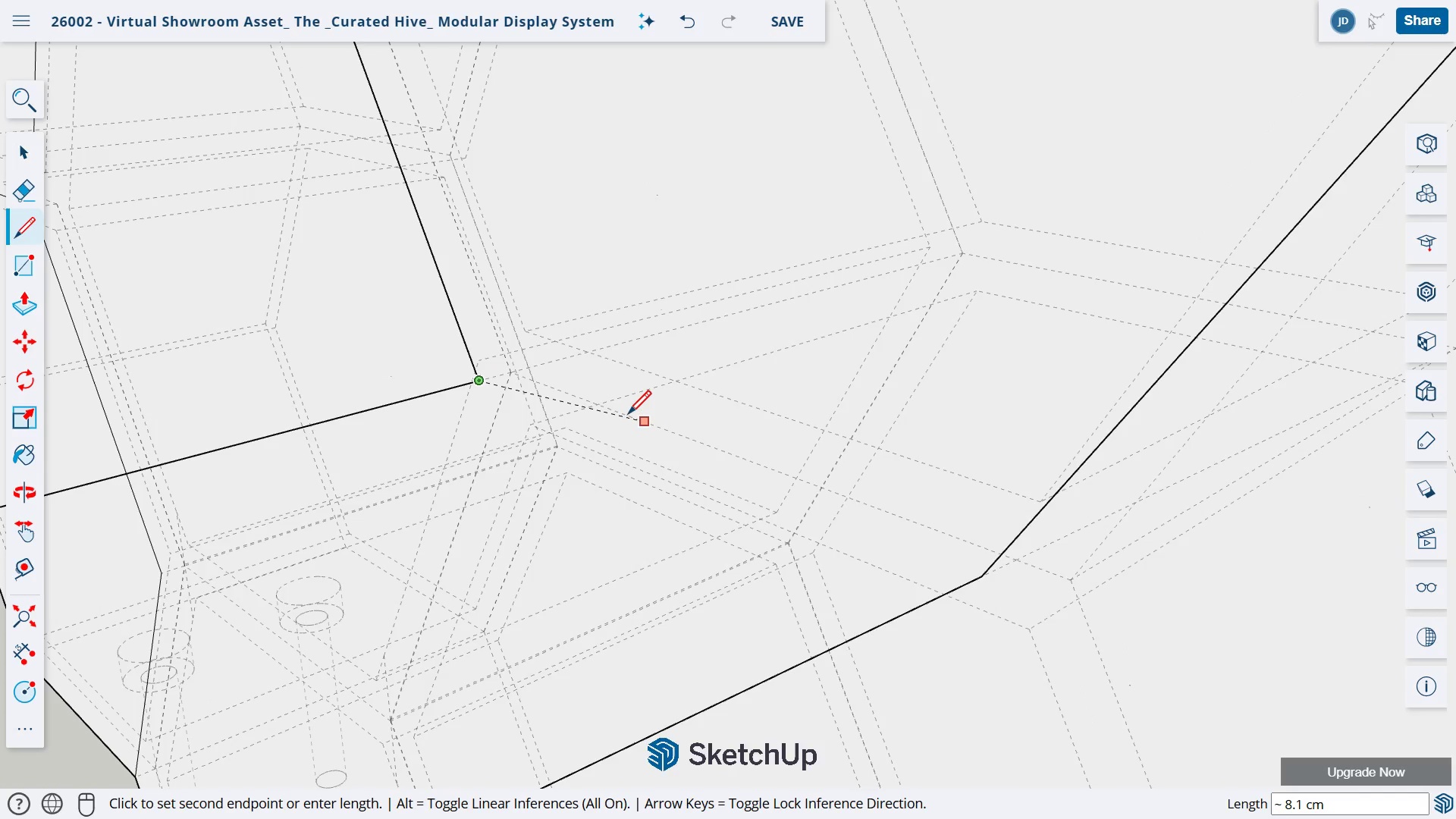 
left_click([984, 577])
 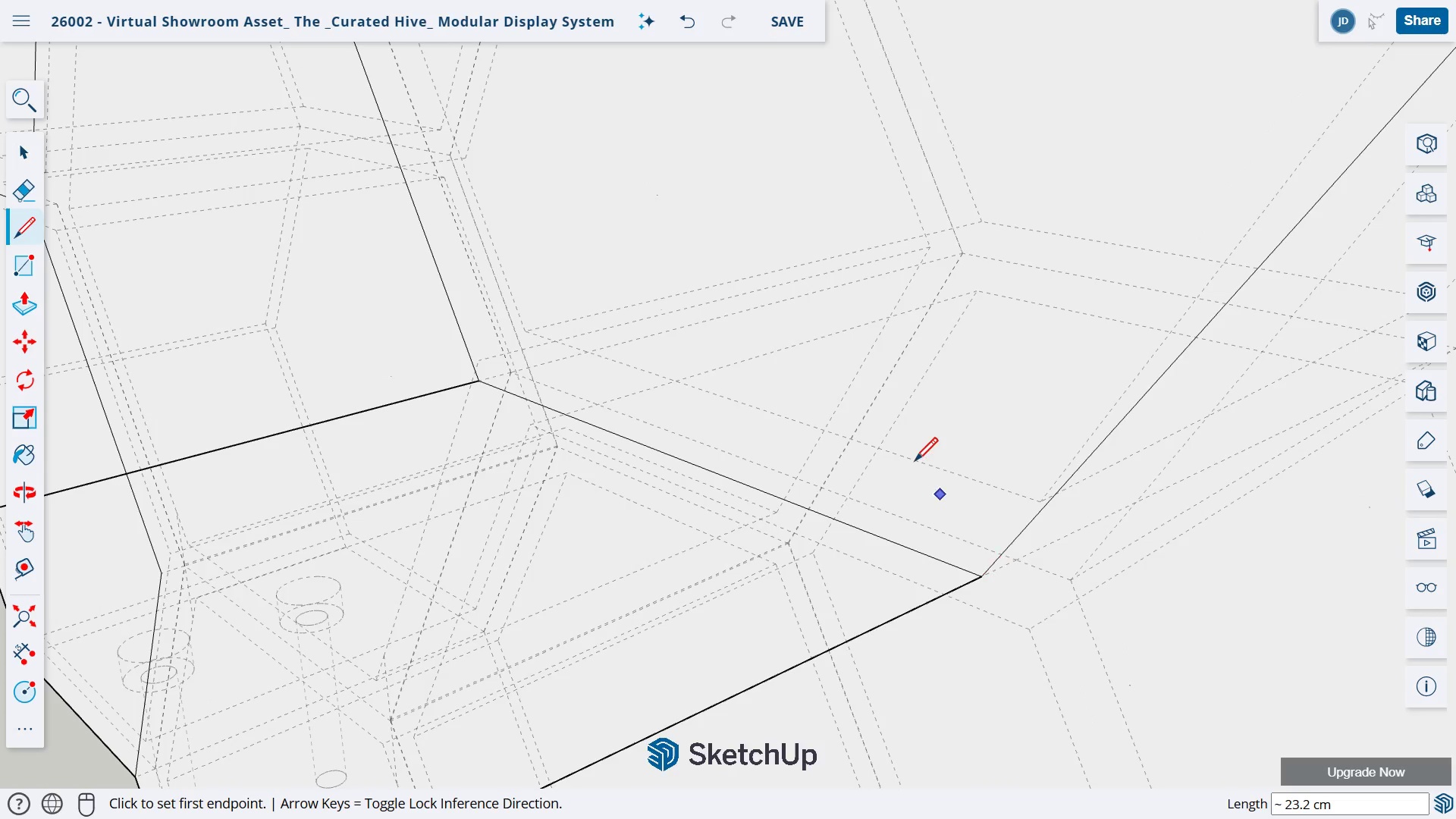 
scroll: coordinate [902, 438], scroll_direction: down, amount: 14.0
 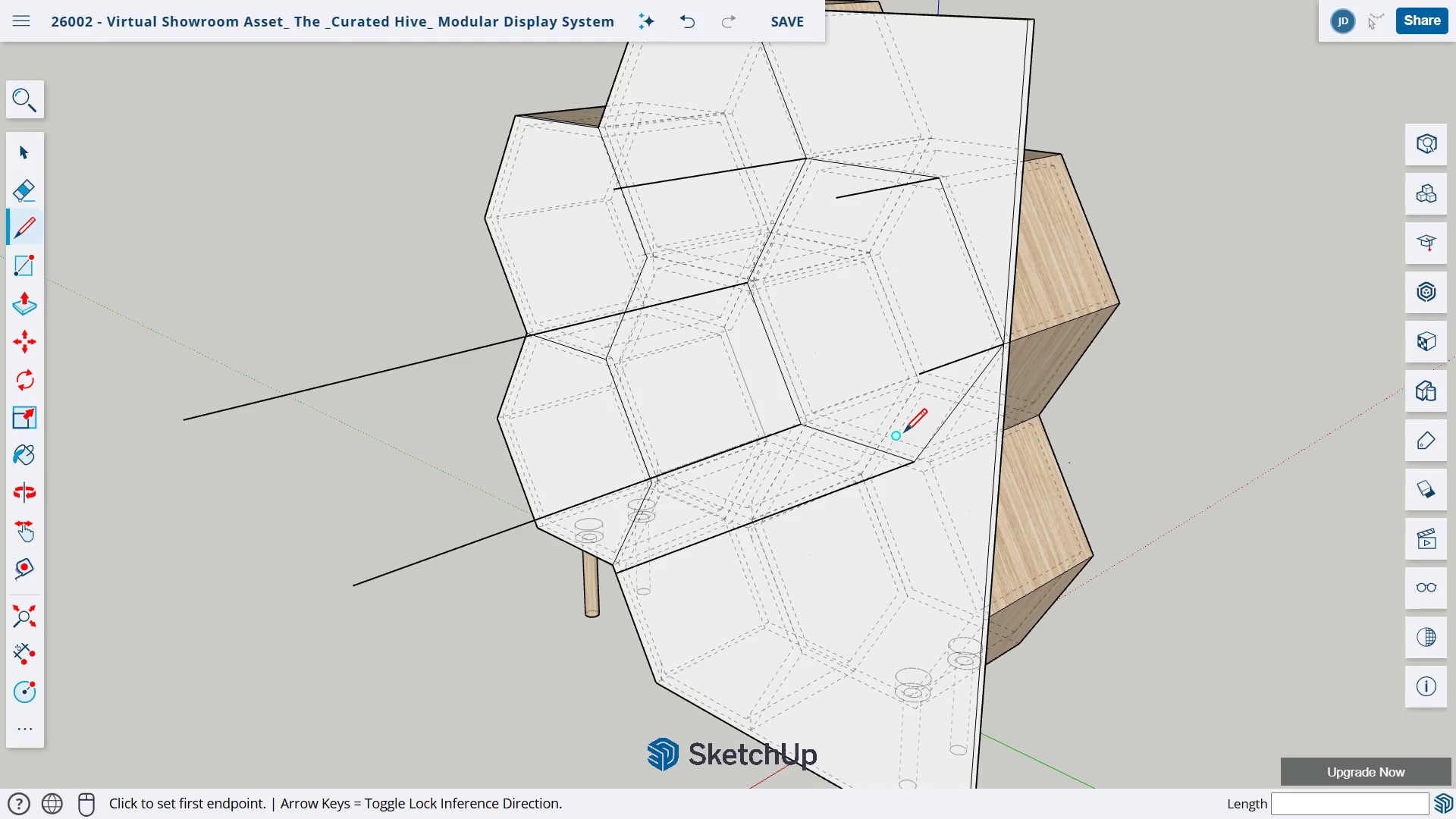 
scroll: coordinate [902, 433], scroll_direction: up, amount: 2.0
 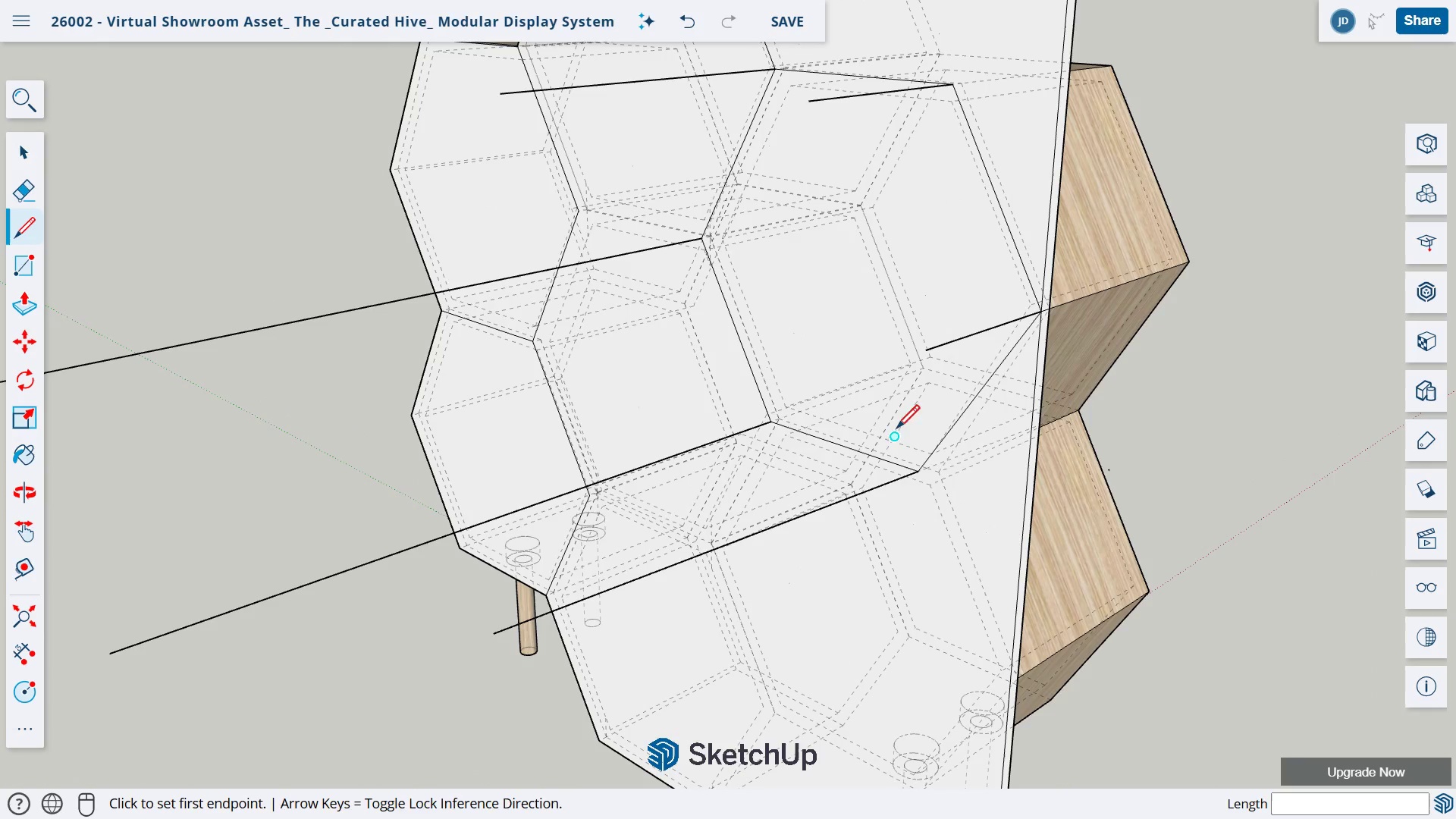 
key(E)
 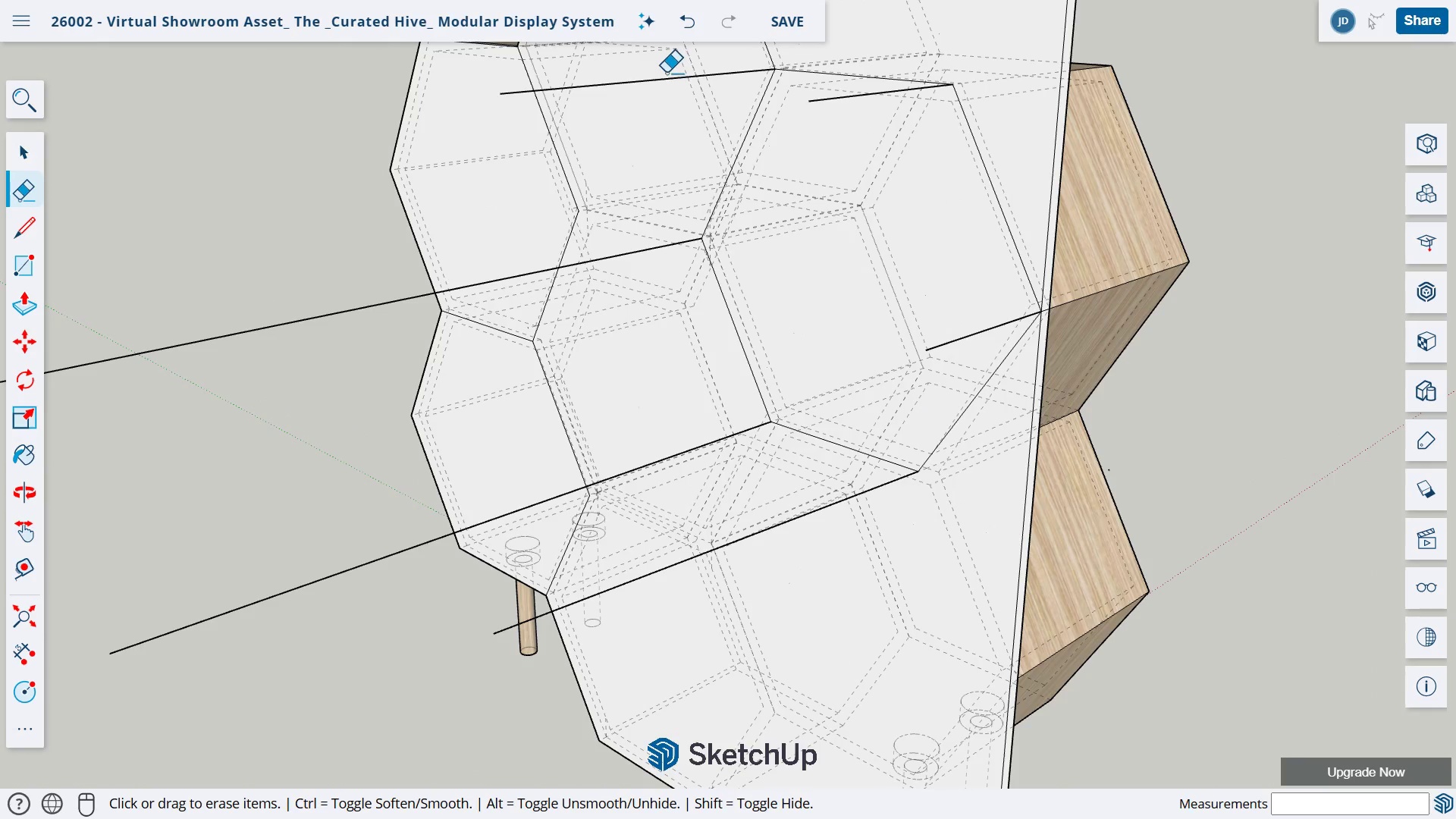 
left_click_drag(start_coordinate=[667, 73], to_coordinate=[673, 104])
 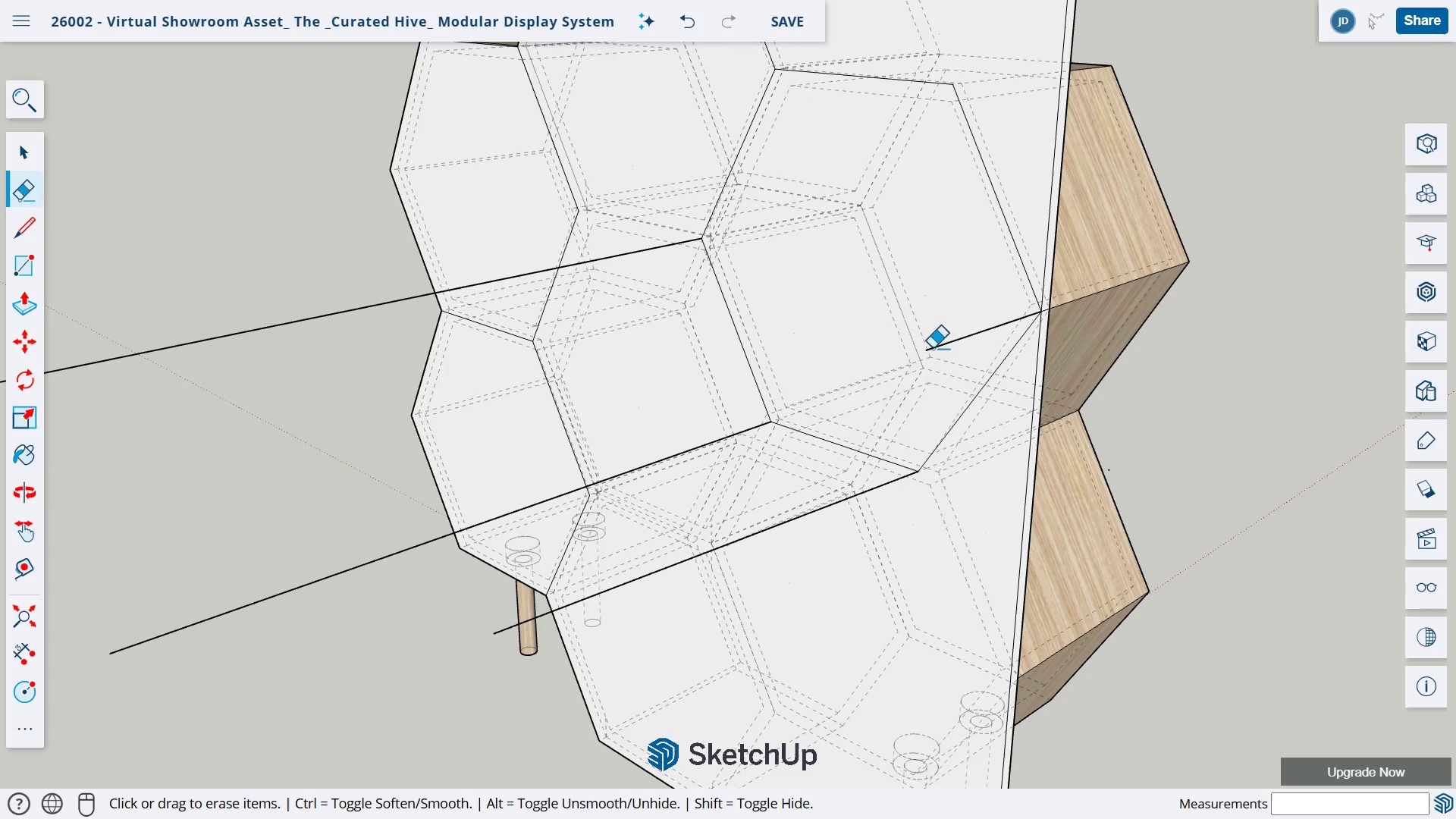 
left_click_drag(start_coordinate=[940, 344], to_coordinate=[942, 350])
 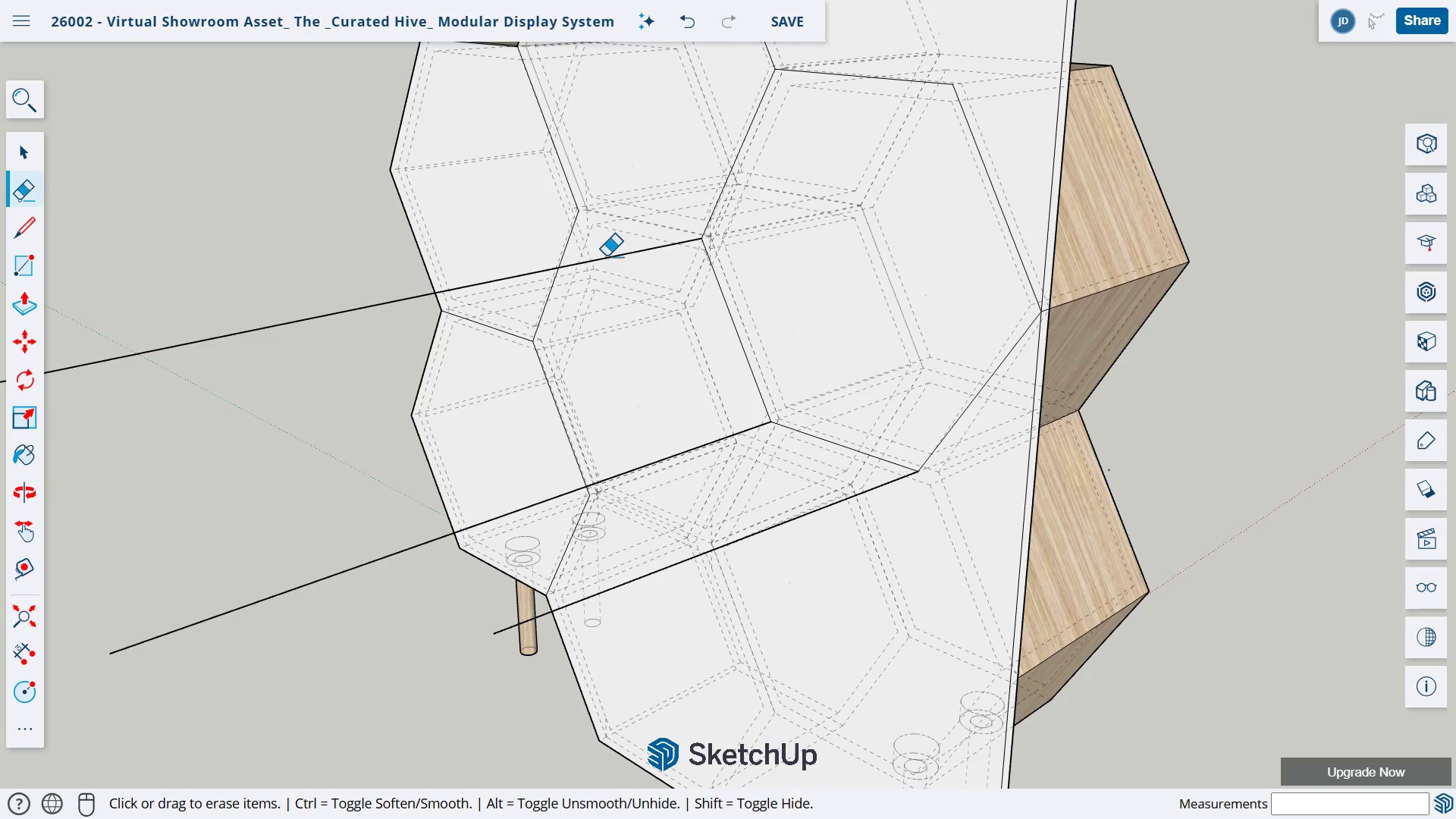 
scroll: coordinate [637, 278], scroll_direction: up, amount: 9.0
 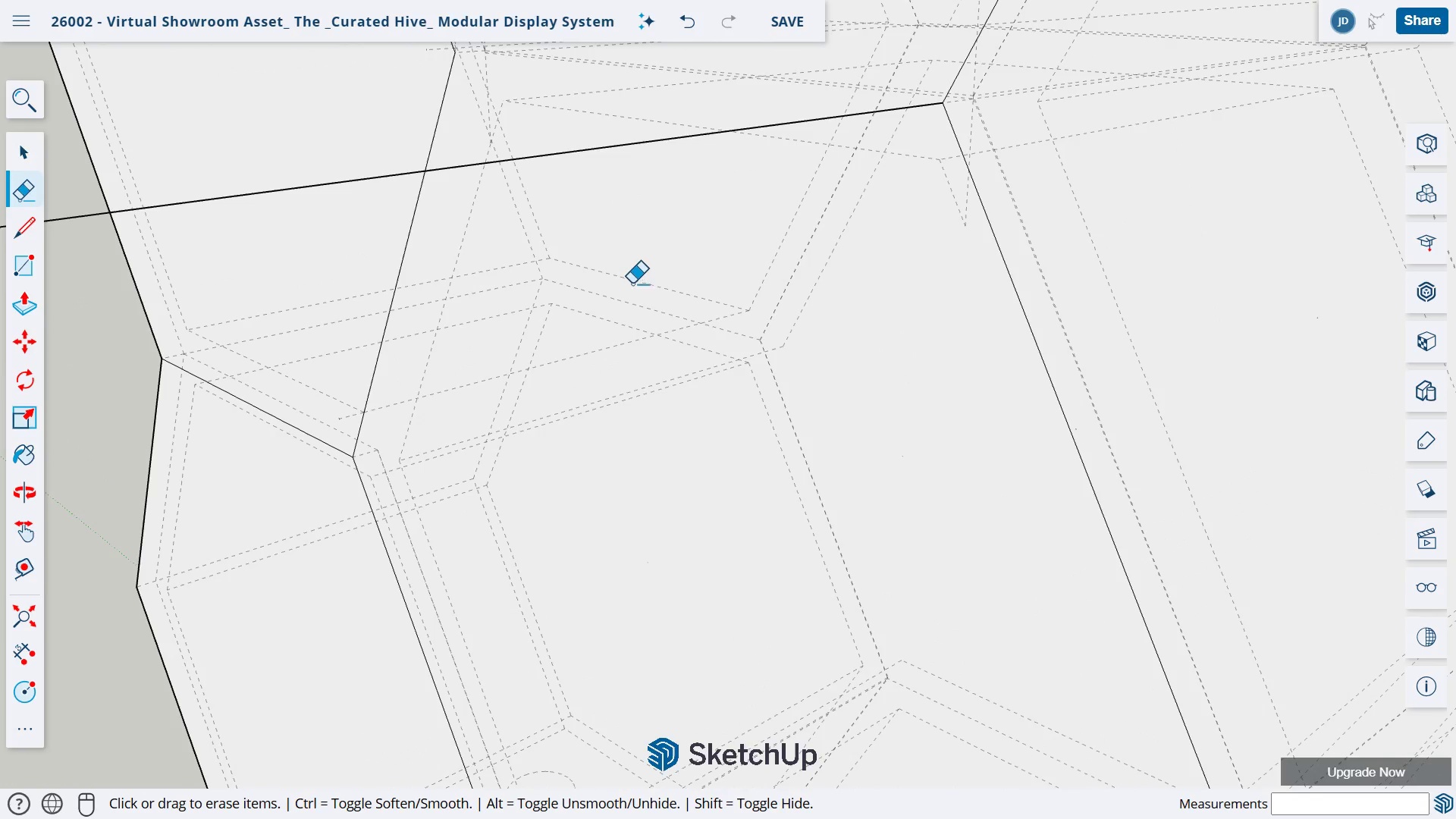 
key(H)
 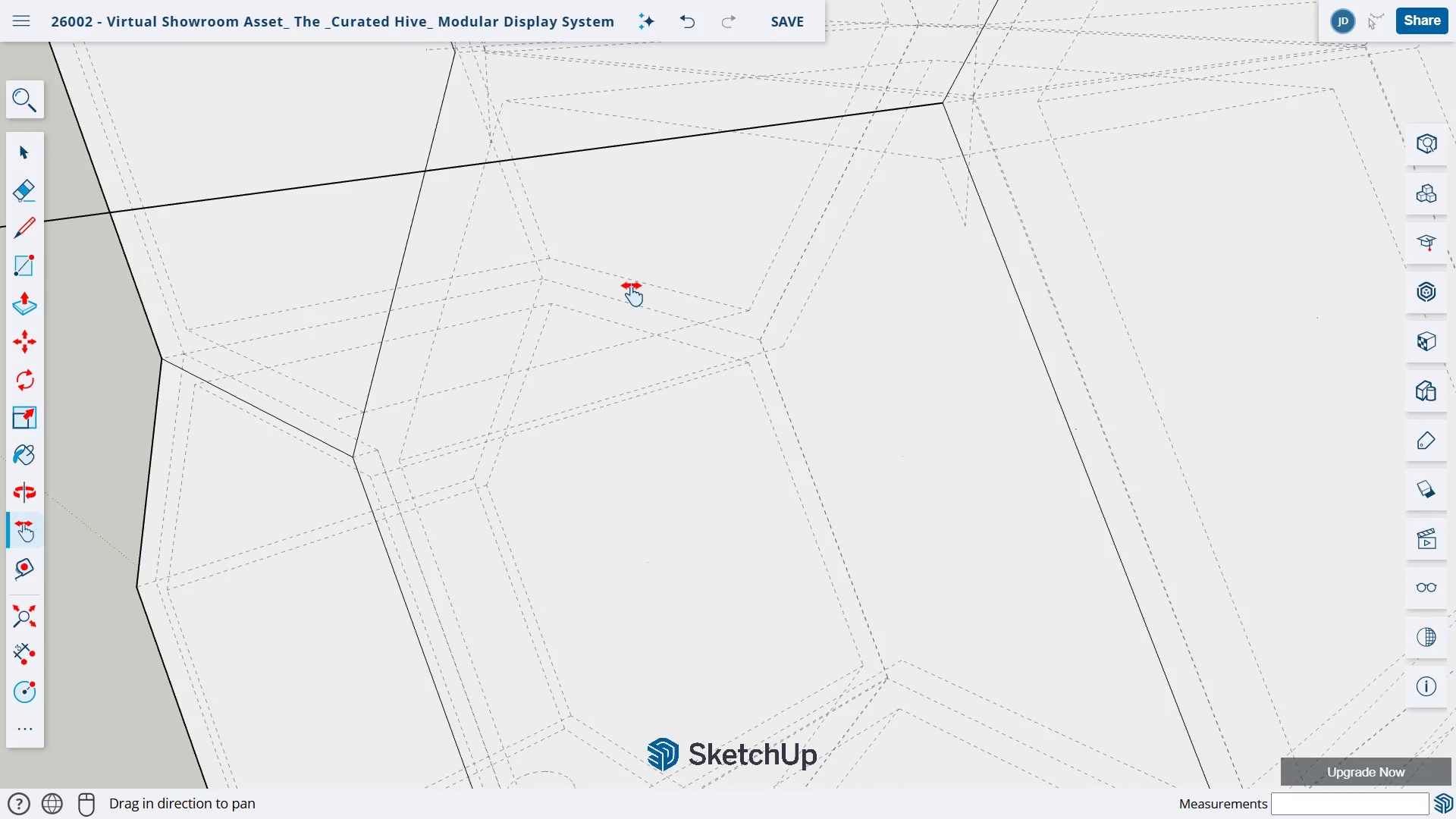 
left_click_drag(start_coordinate=[632, 266], to_coordinate=[601, 509])
 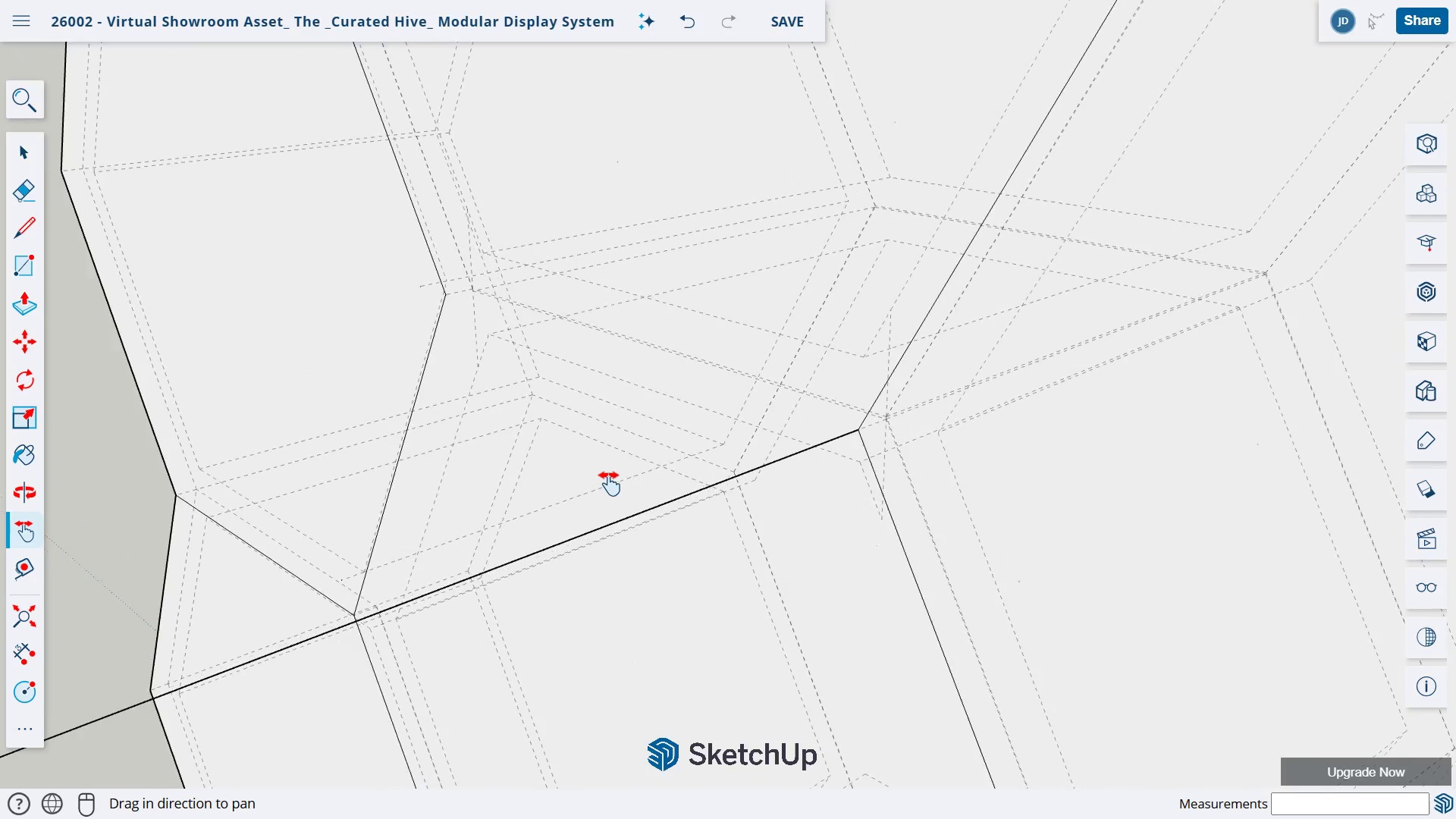 
key(K)
 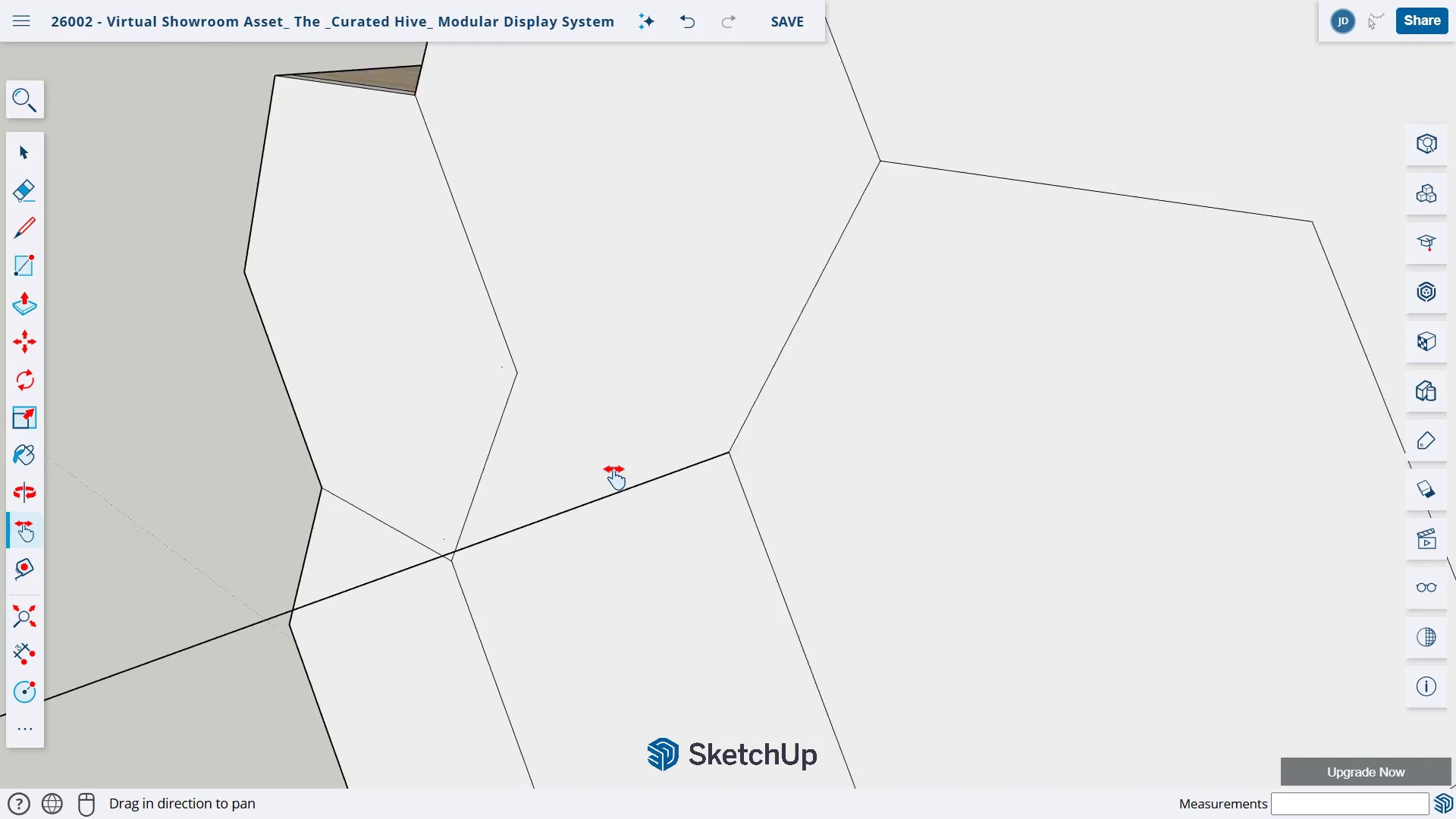 
scroll: coordinate [616, 469], scroll_direction: down, amount: 12.0
 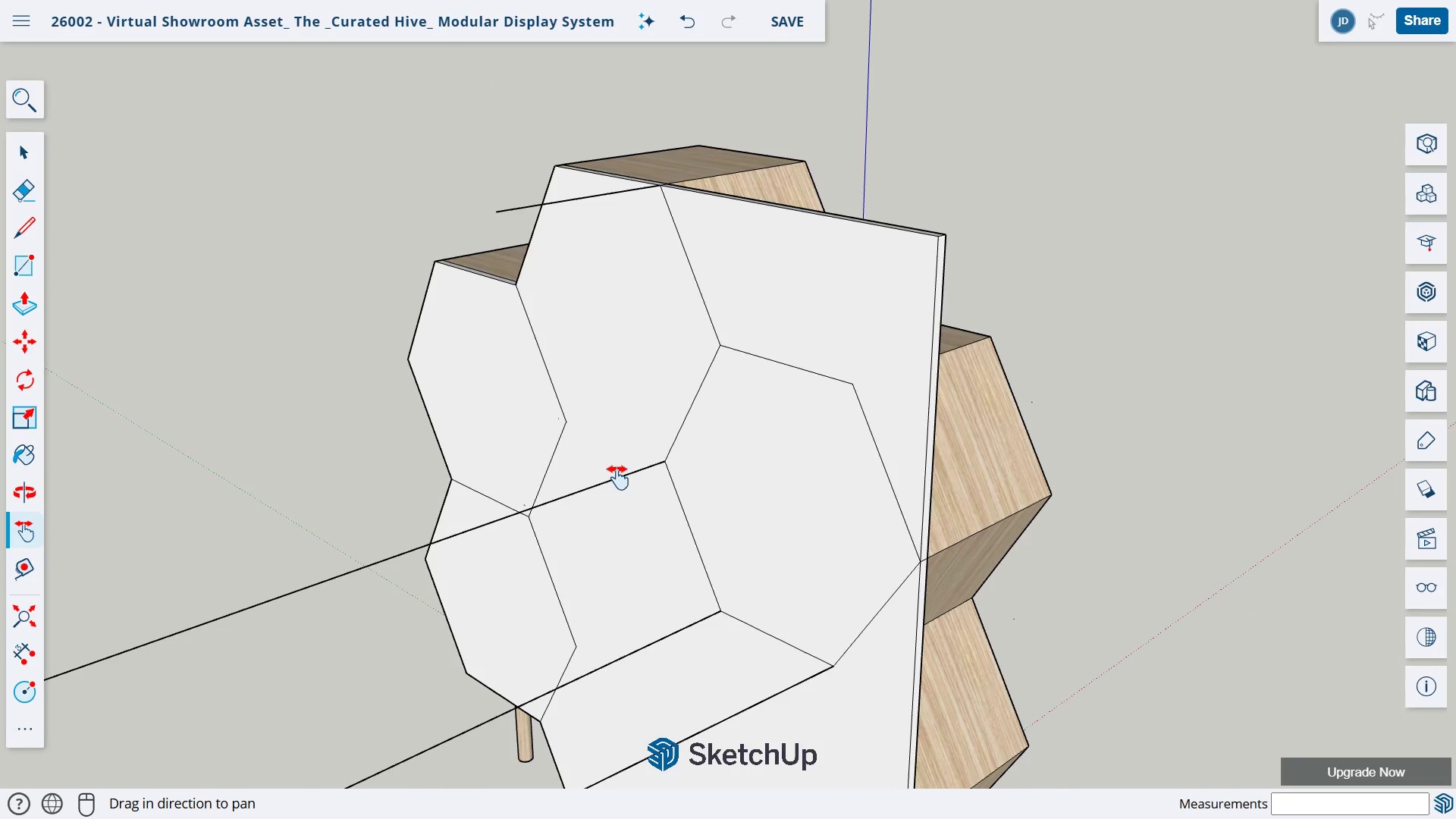 
key(K)
 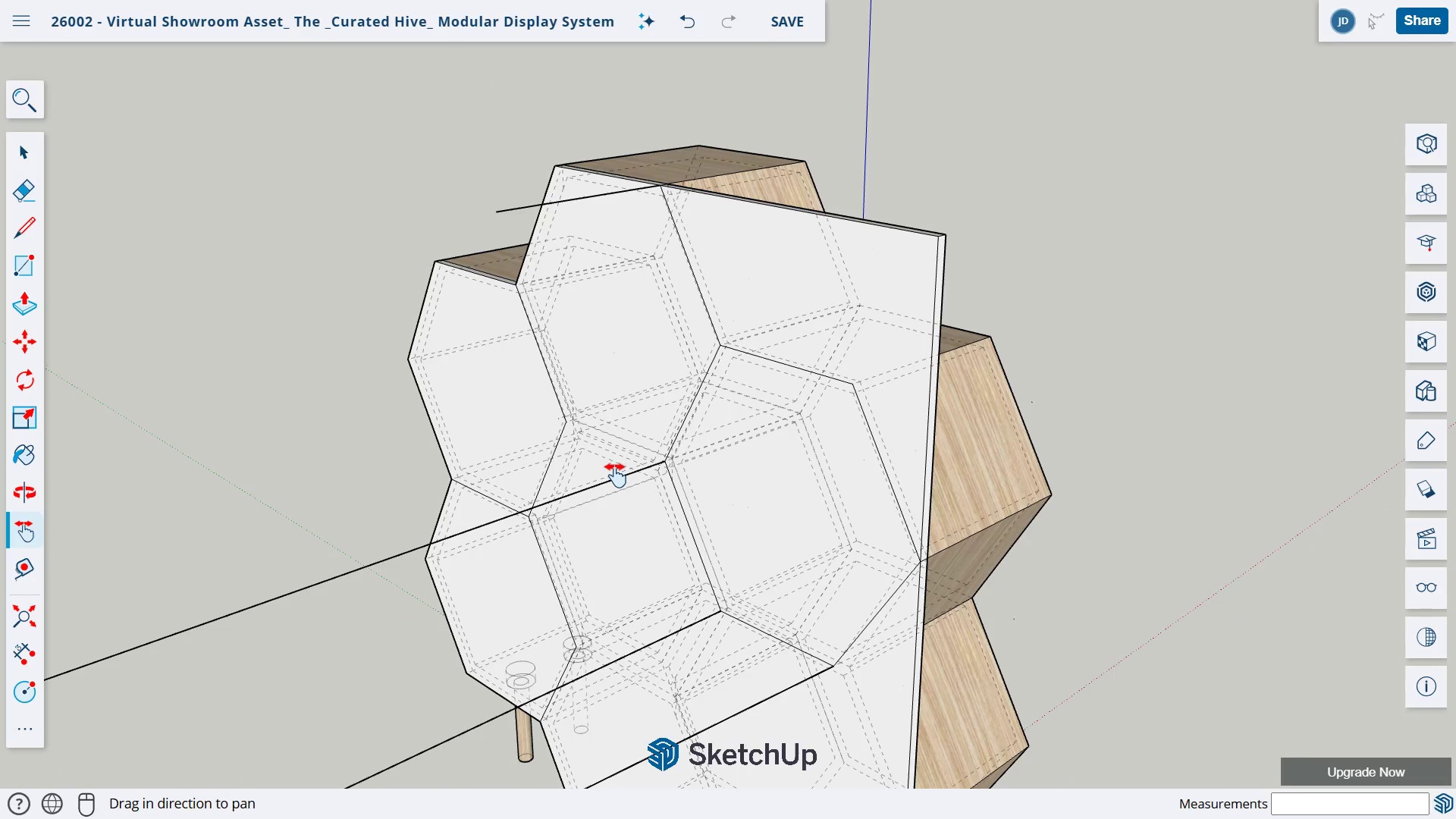 
scroll: coordinate [613, 466], scroll_direction: up, amount: 12.0
 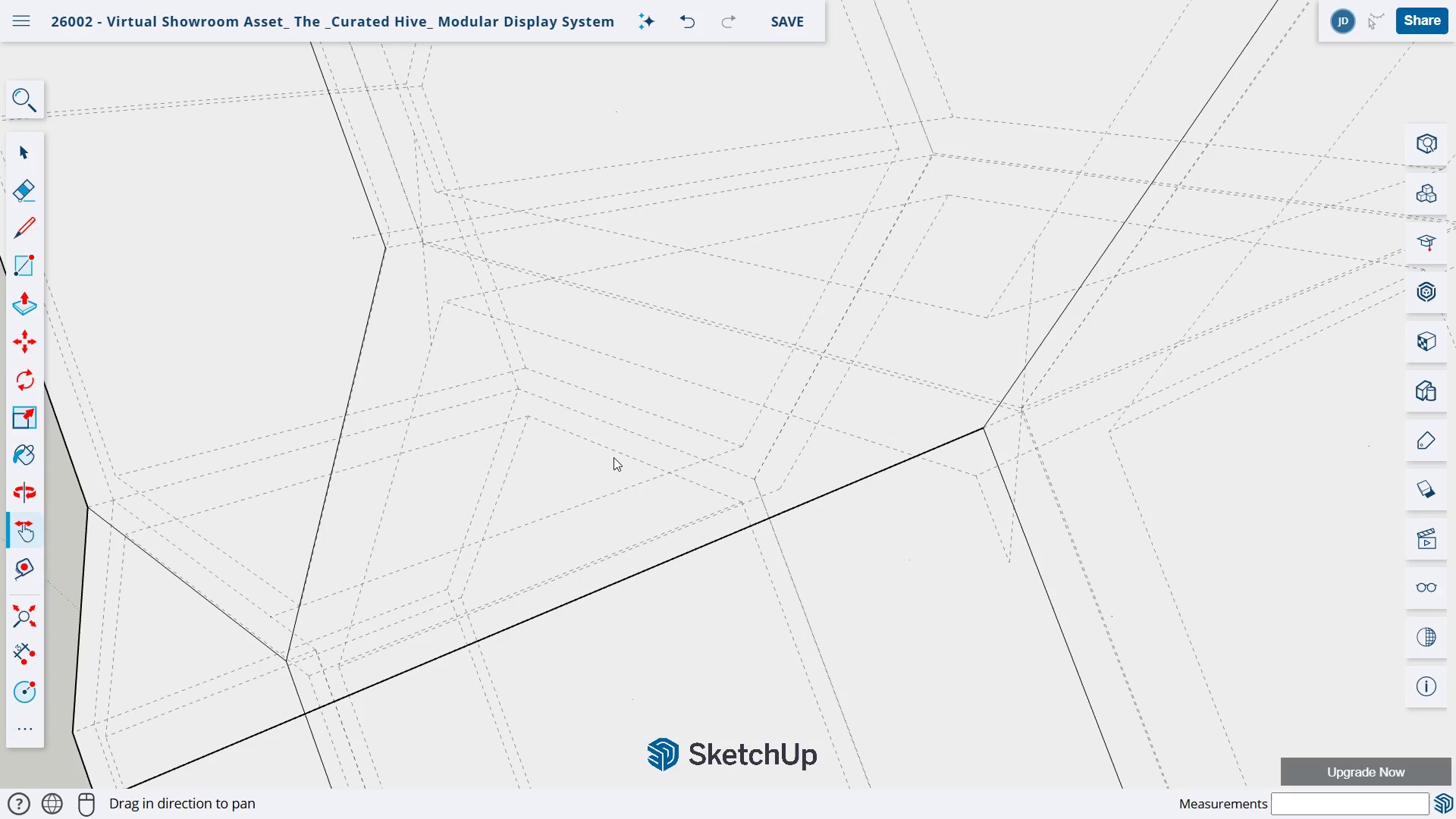 
key(L)
 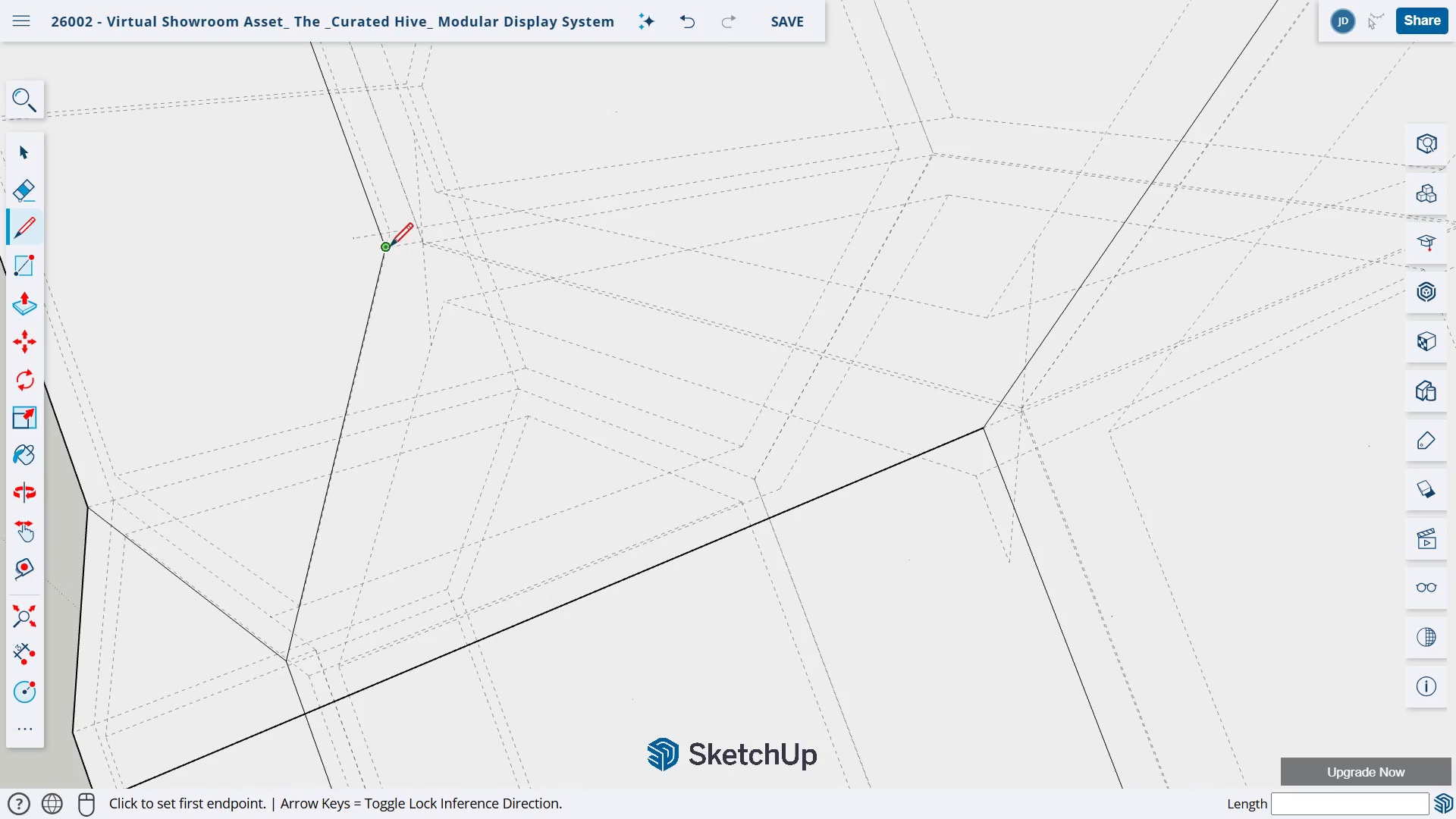 
left_click([388, 247])
 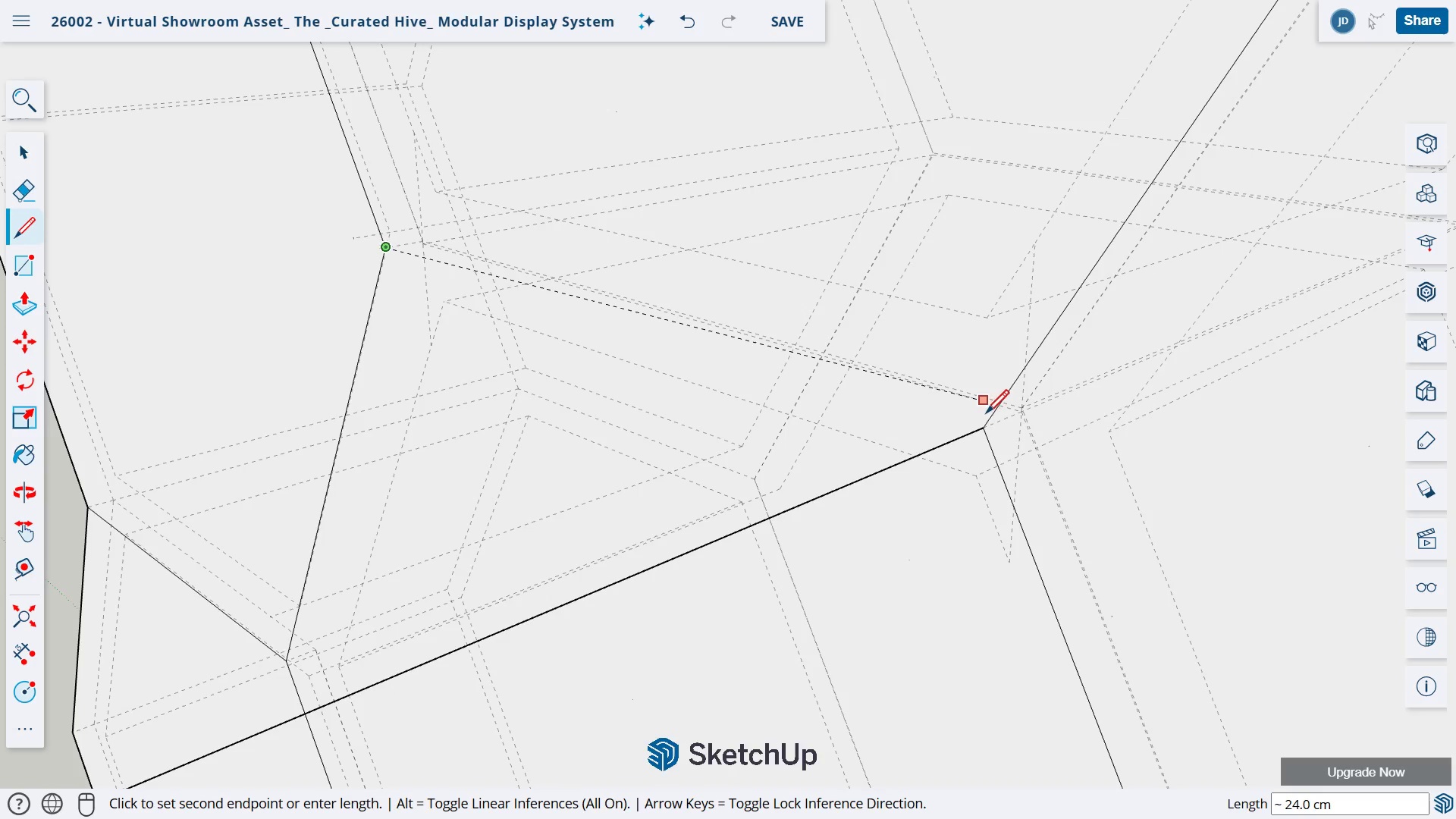 
mouse_move([980, 438])
 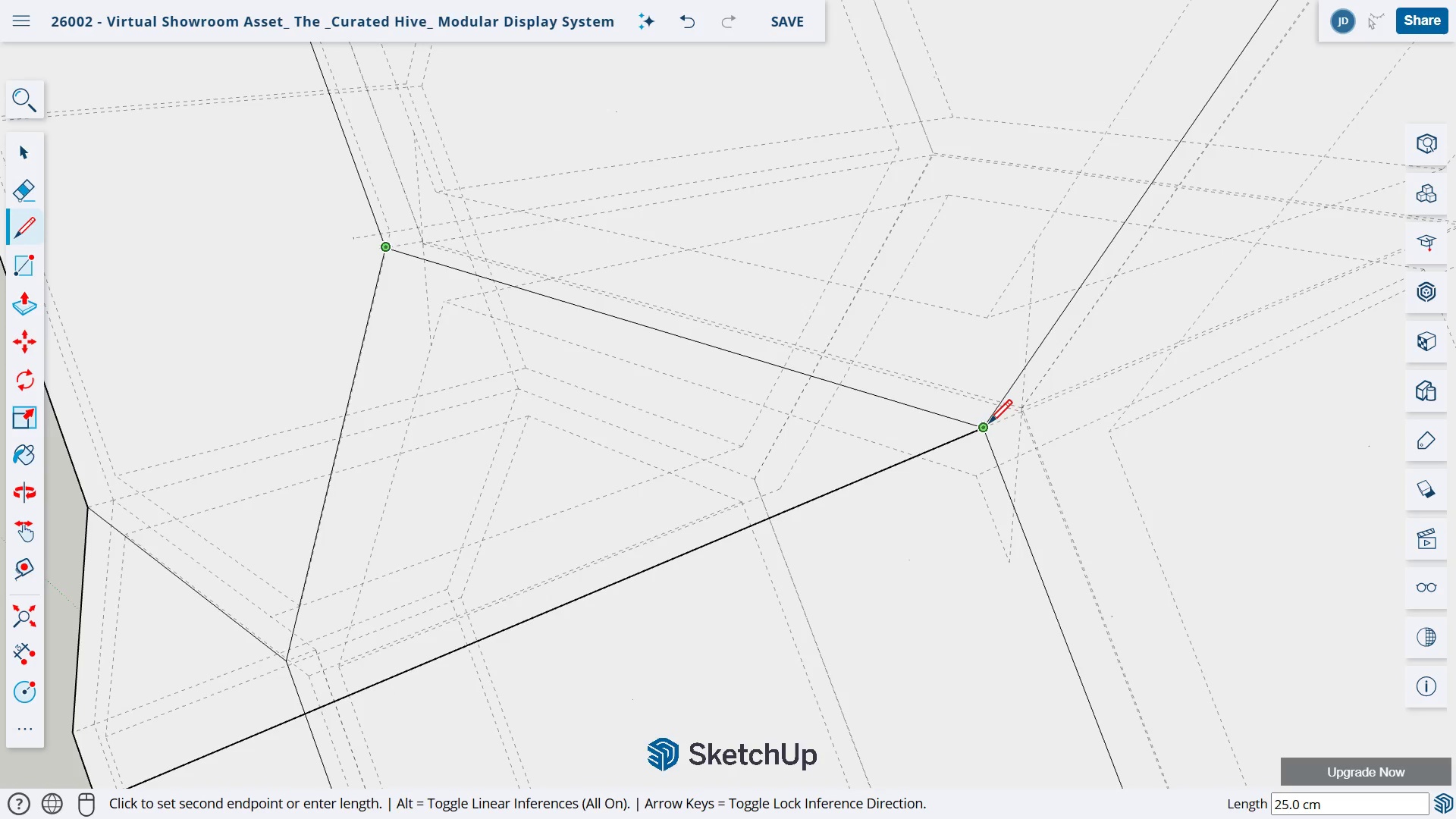 
scroll: coordinate [955, 302], scroll_direction: up, amount: 32.0
 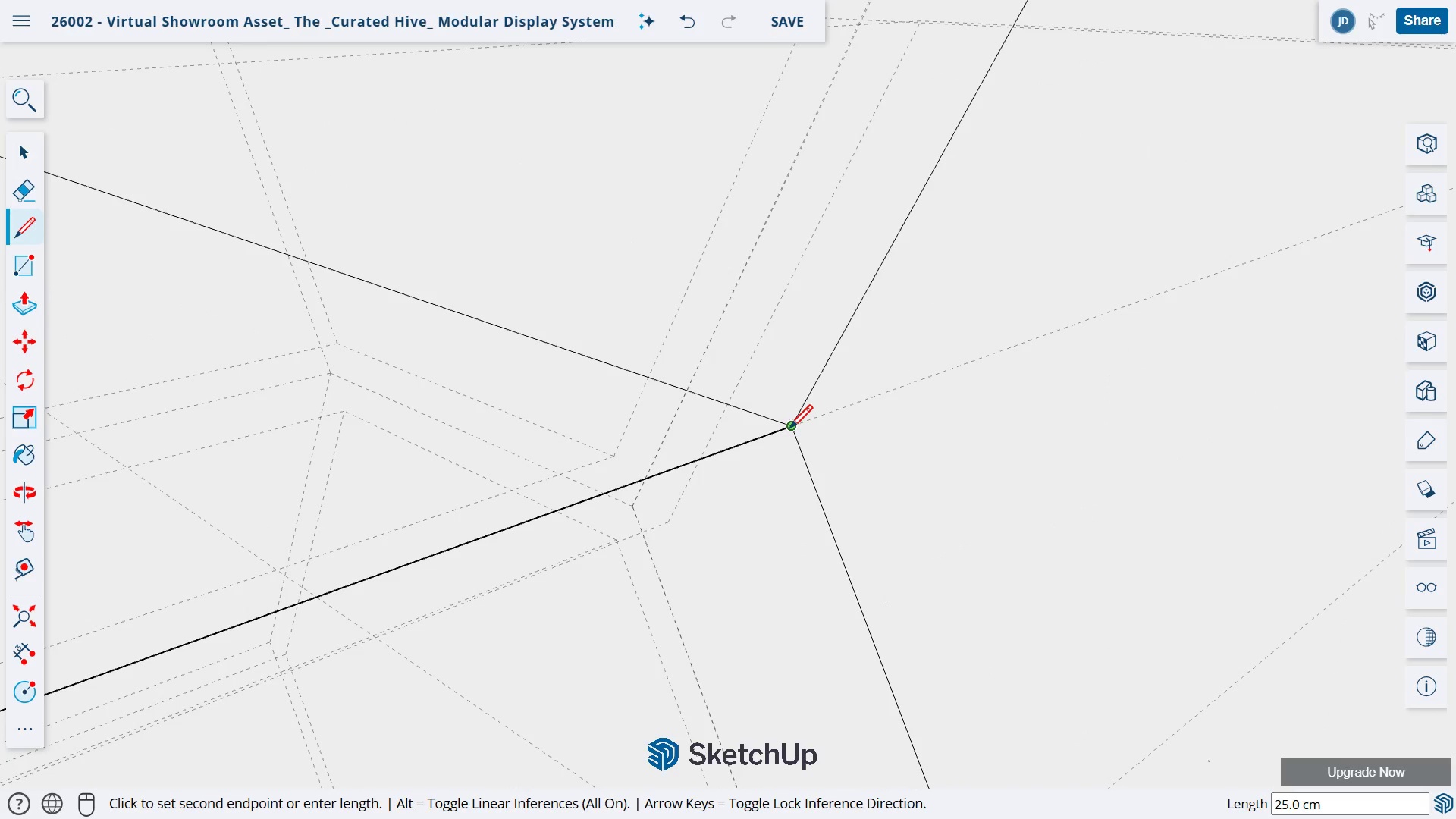 
left_click([789, 427])
 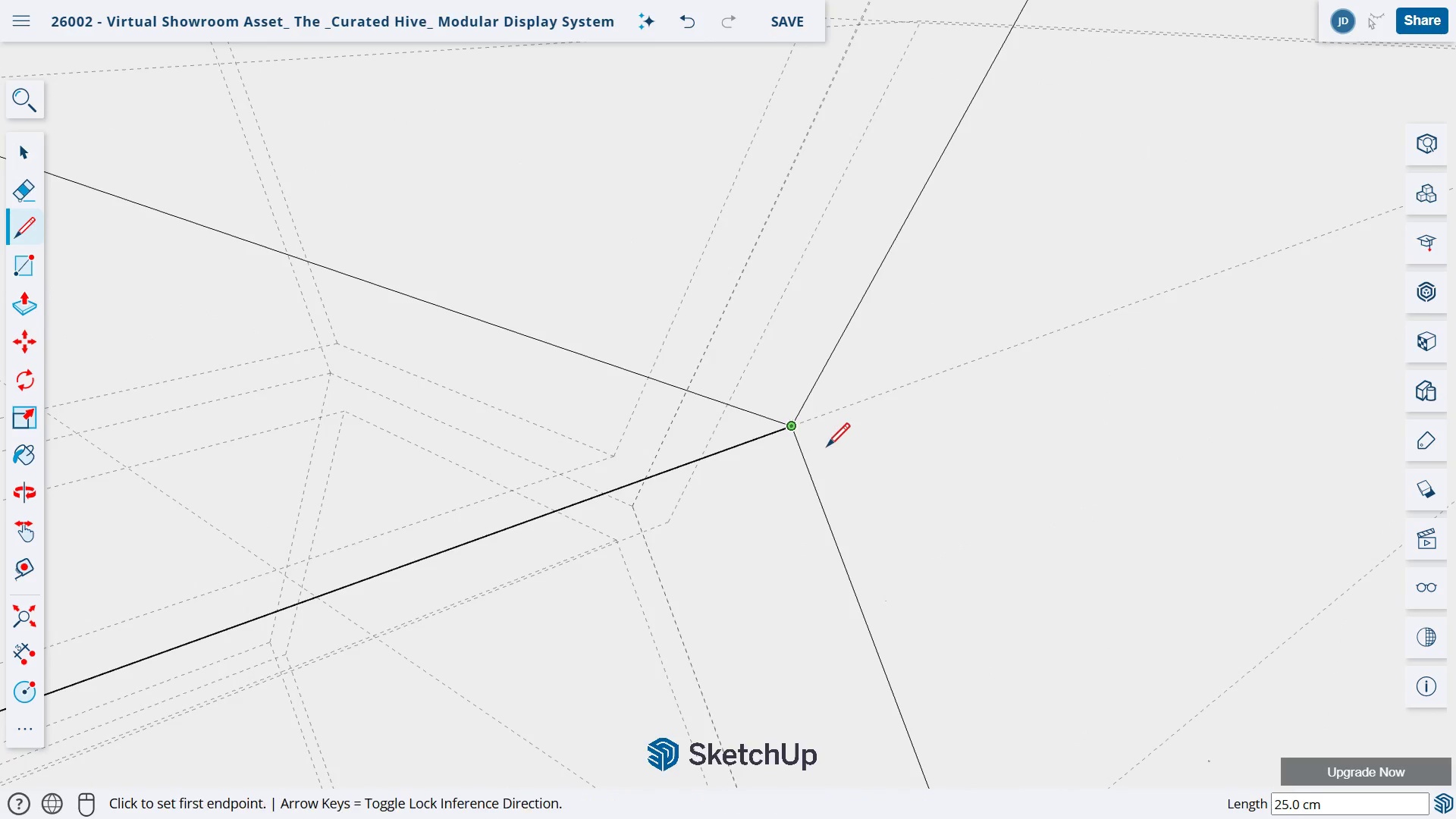 
scroll: coordinate [832, 437], scroll_direction: down, amount: 58.0
 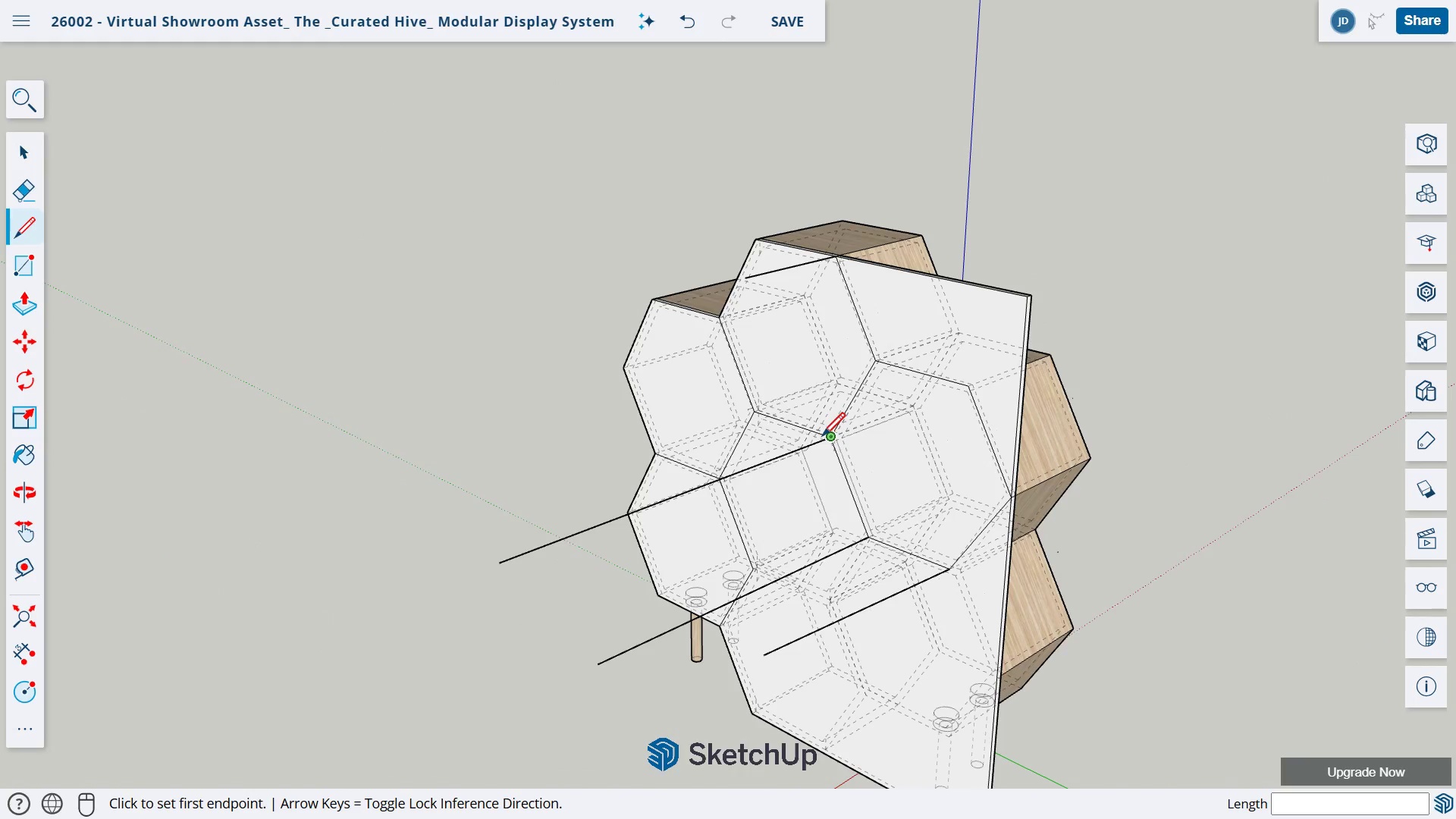 
key(E)
 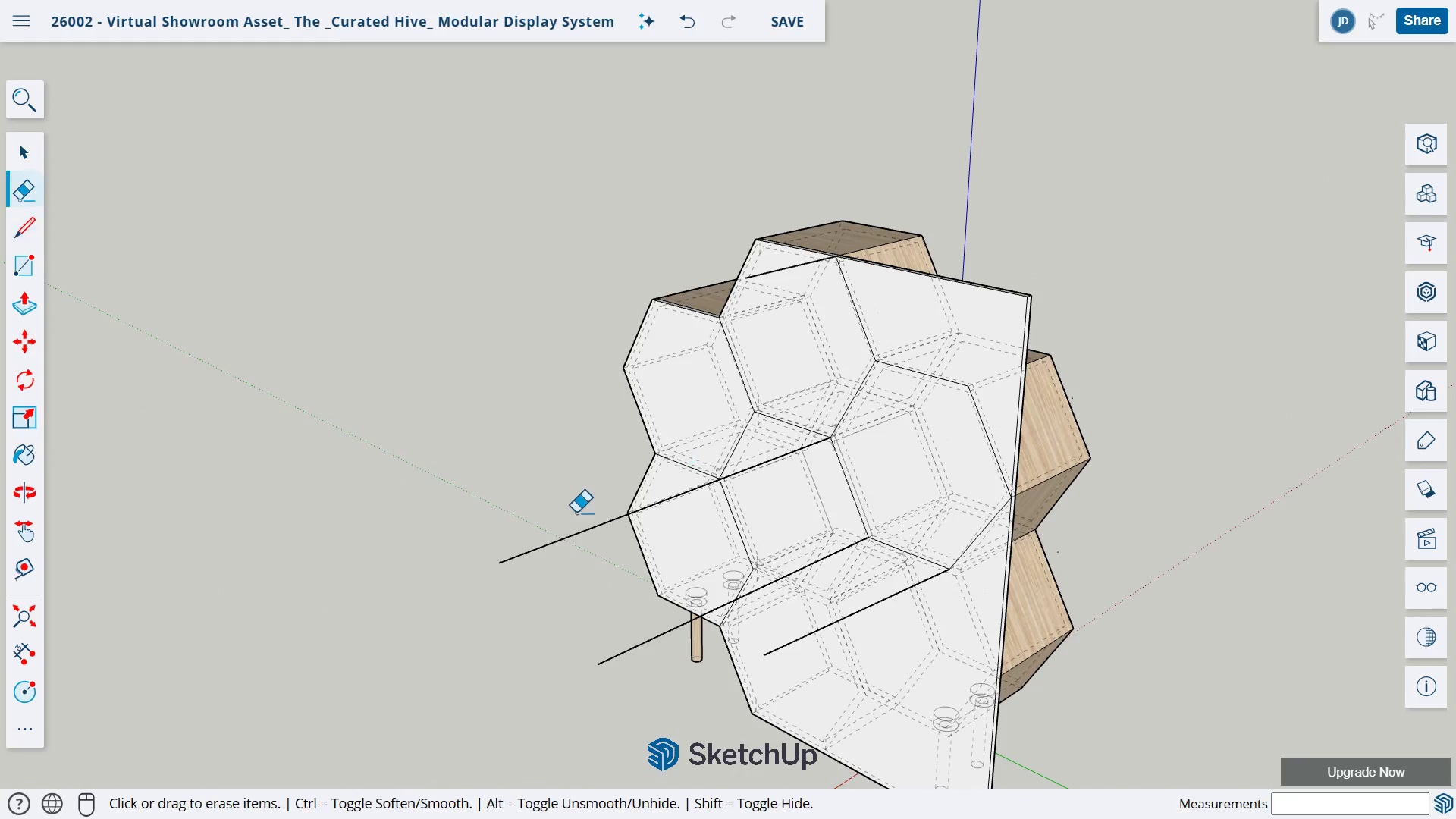 
left_click_drag(start_coordinate=[577, 510], to_coordinate=[582, 584])
 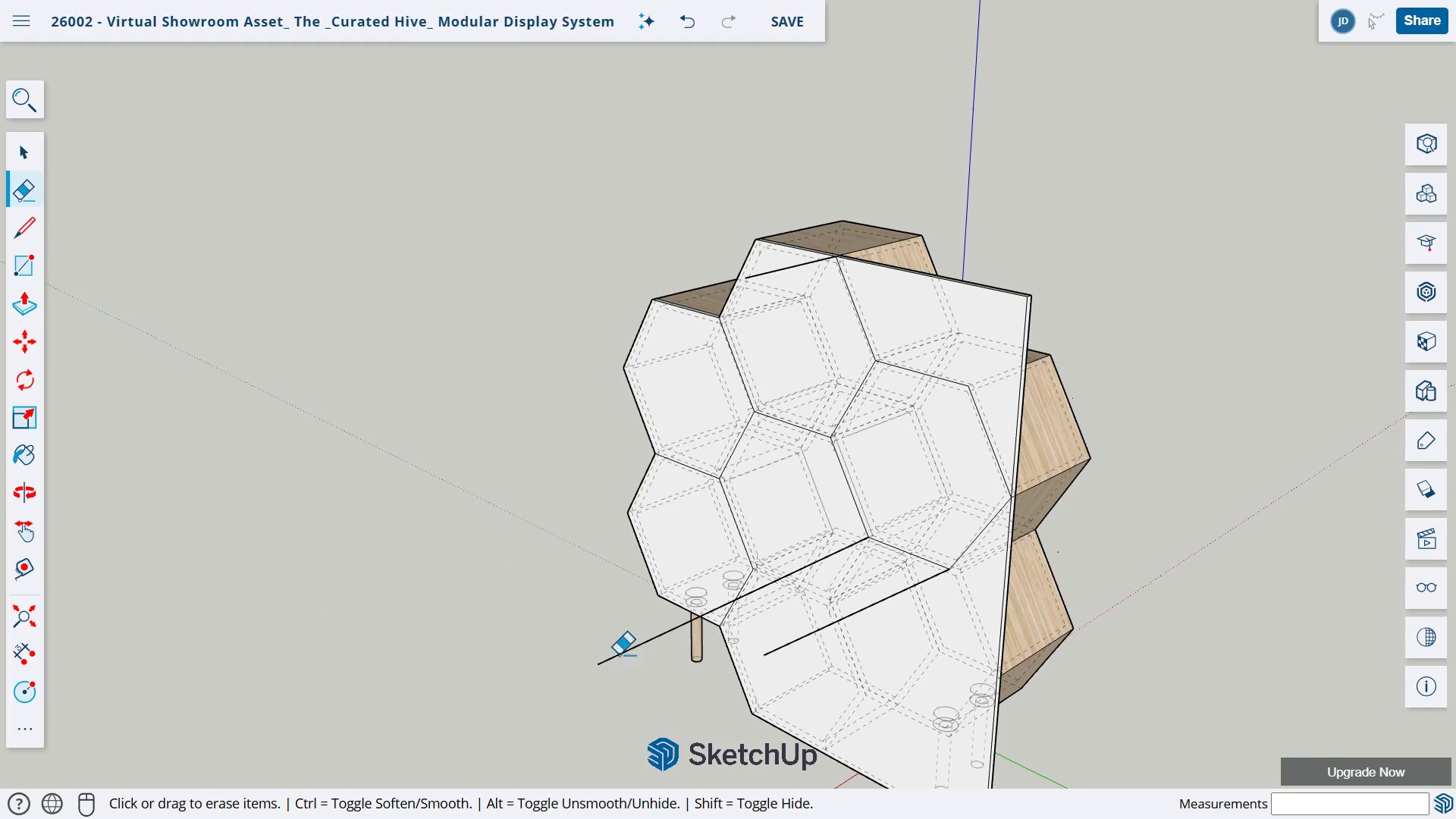 
left_click_drag(start_coordinate=[611, 644], to_coordinate=[632, 679])
 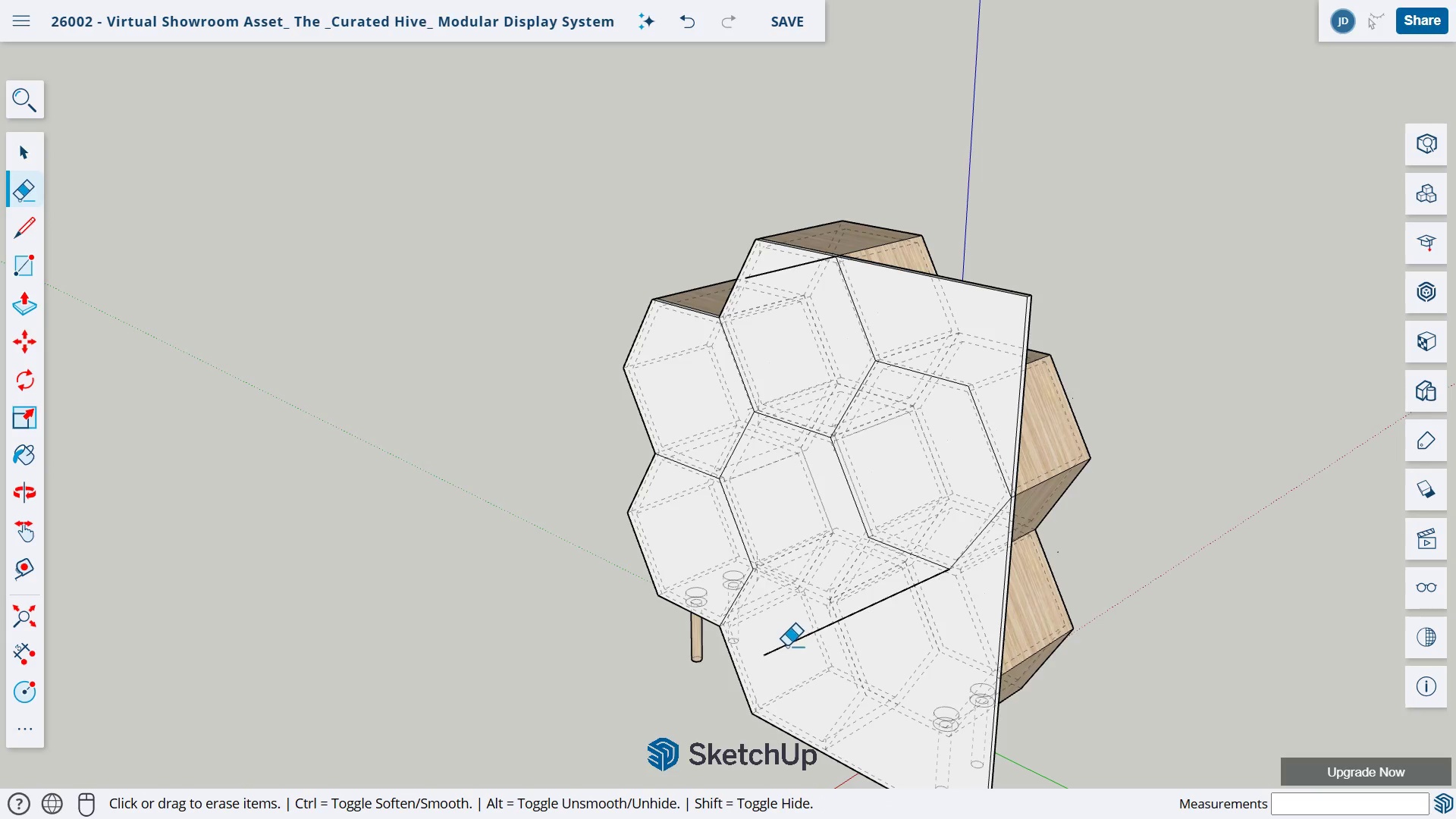 
left_click([786, 644])
 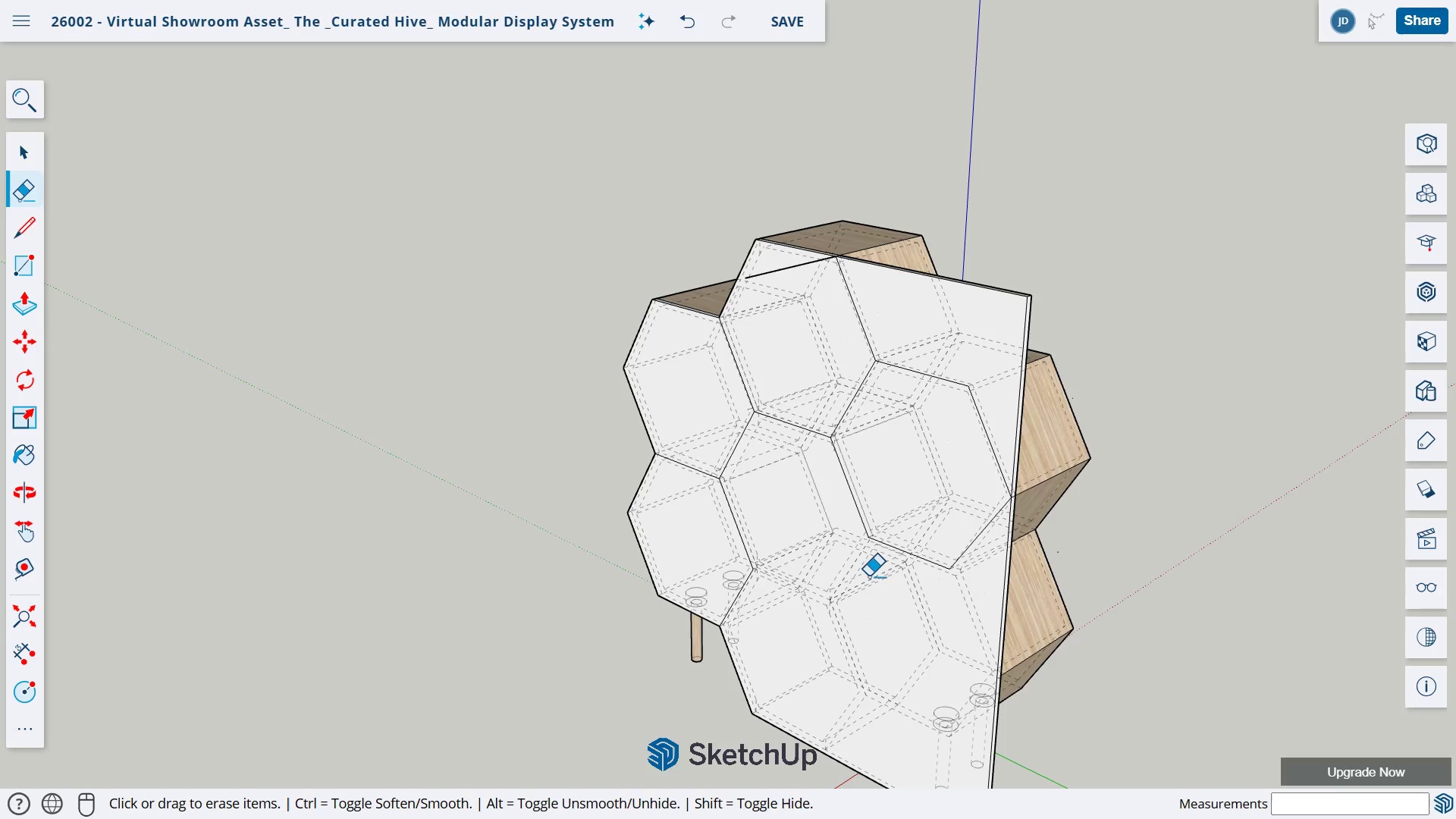 
key(O)
 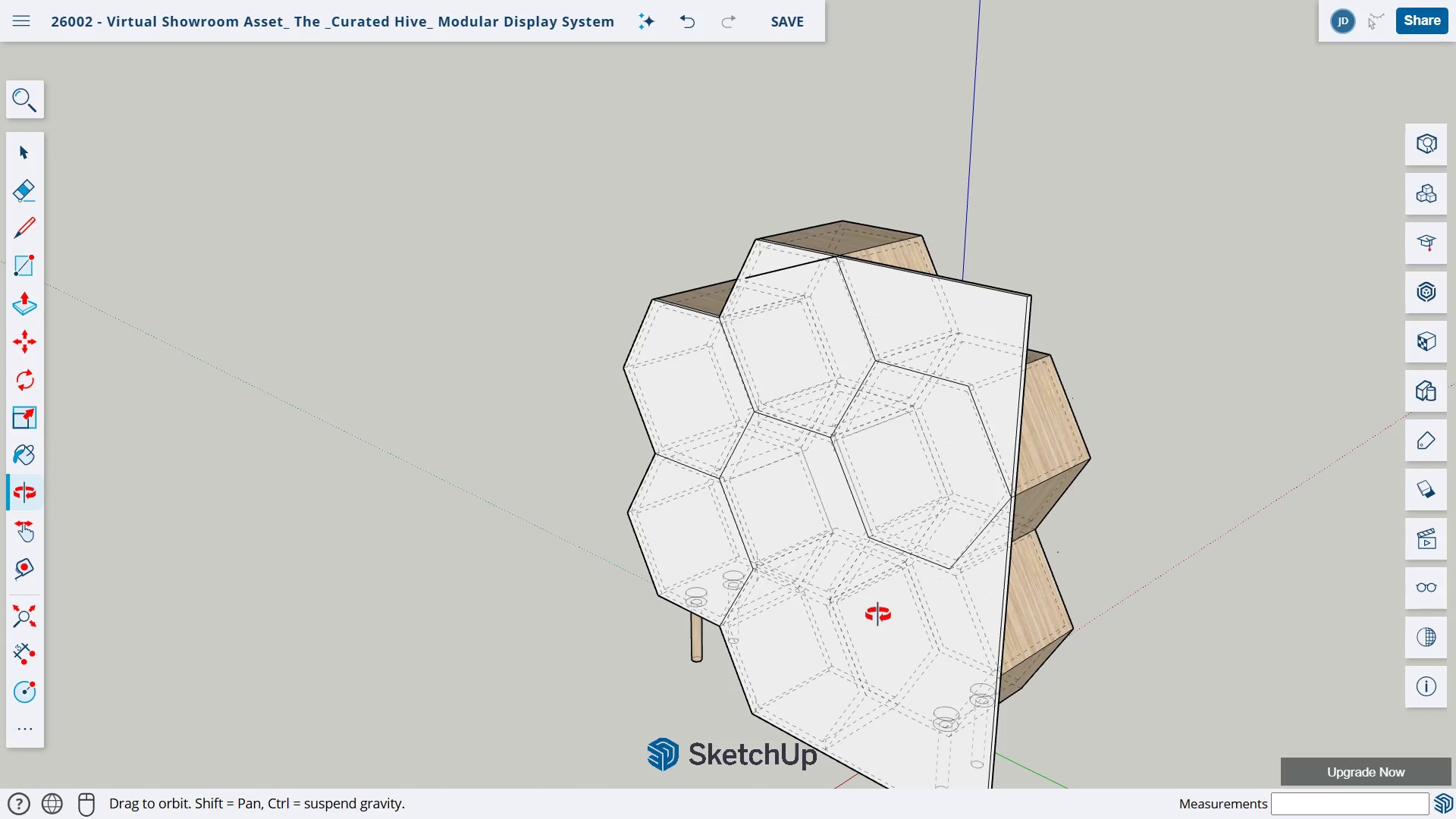 
left_click_drag(start_coordinate=[883, 609], to_coordinate=[730, 497])
 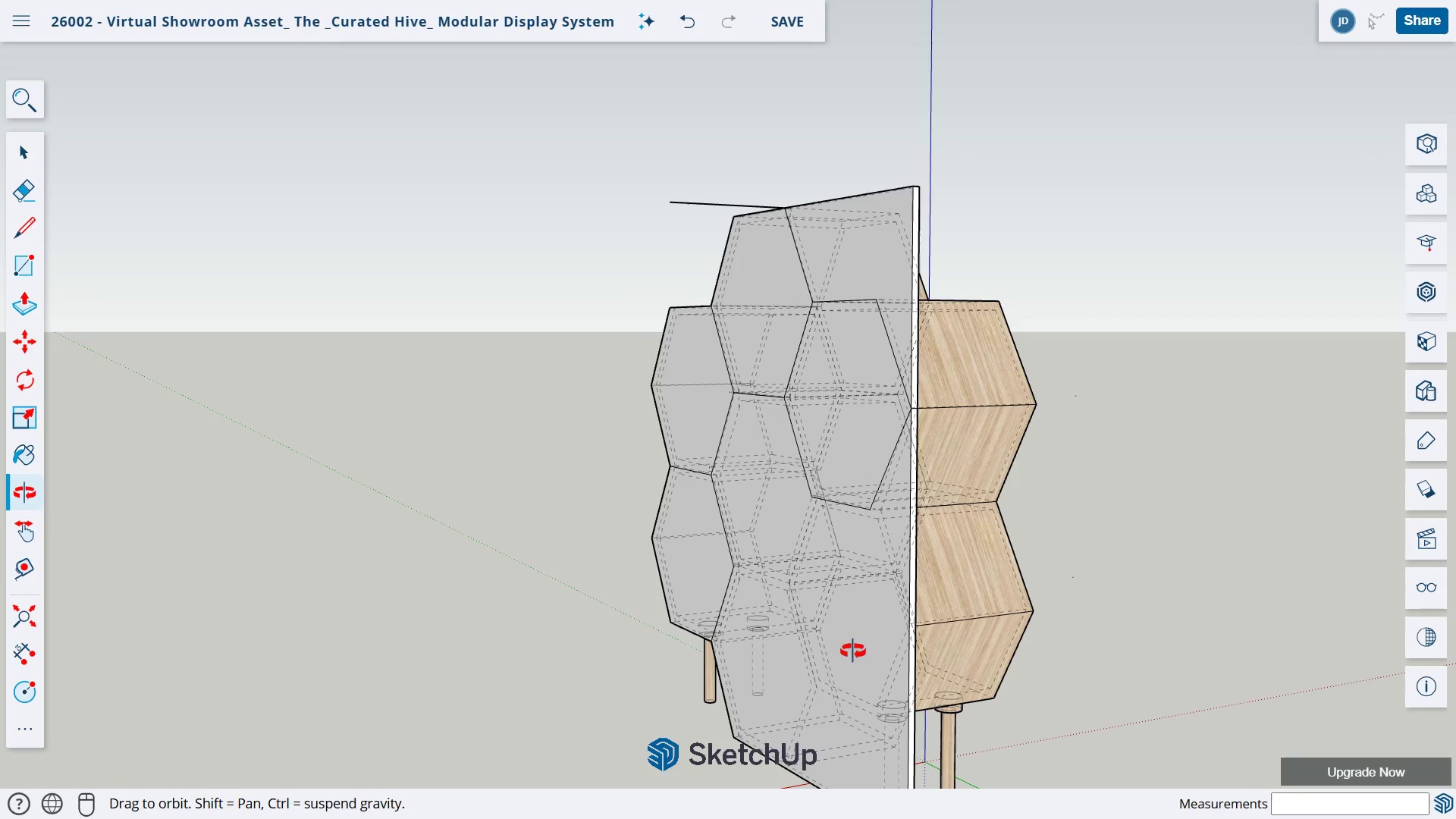 
left_click_drag(start_coordinate=[854, 648], to_coordinate=[128, 337])
 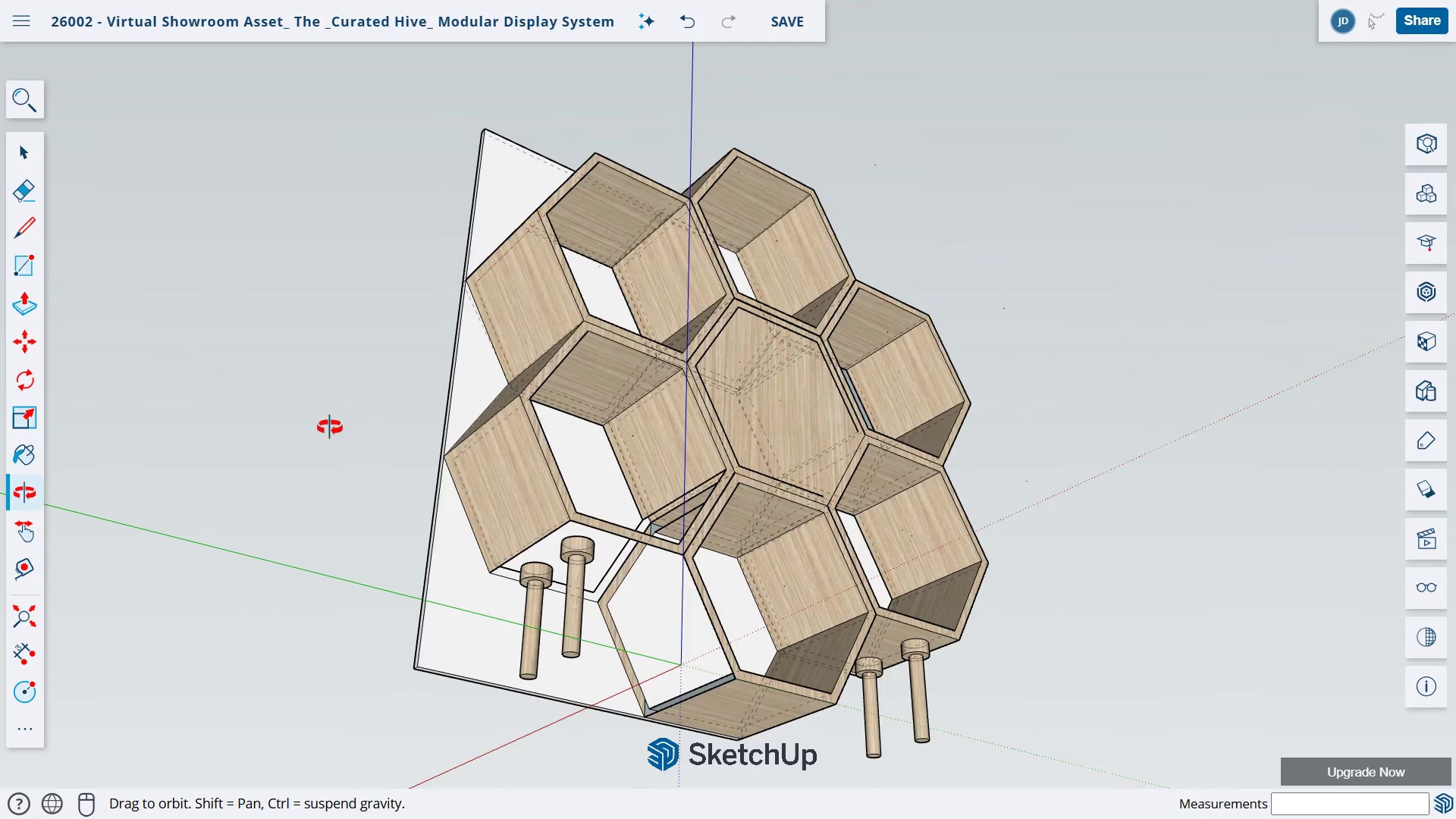 
key(Control+Z)
 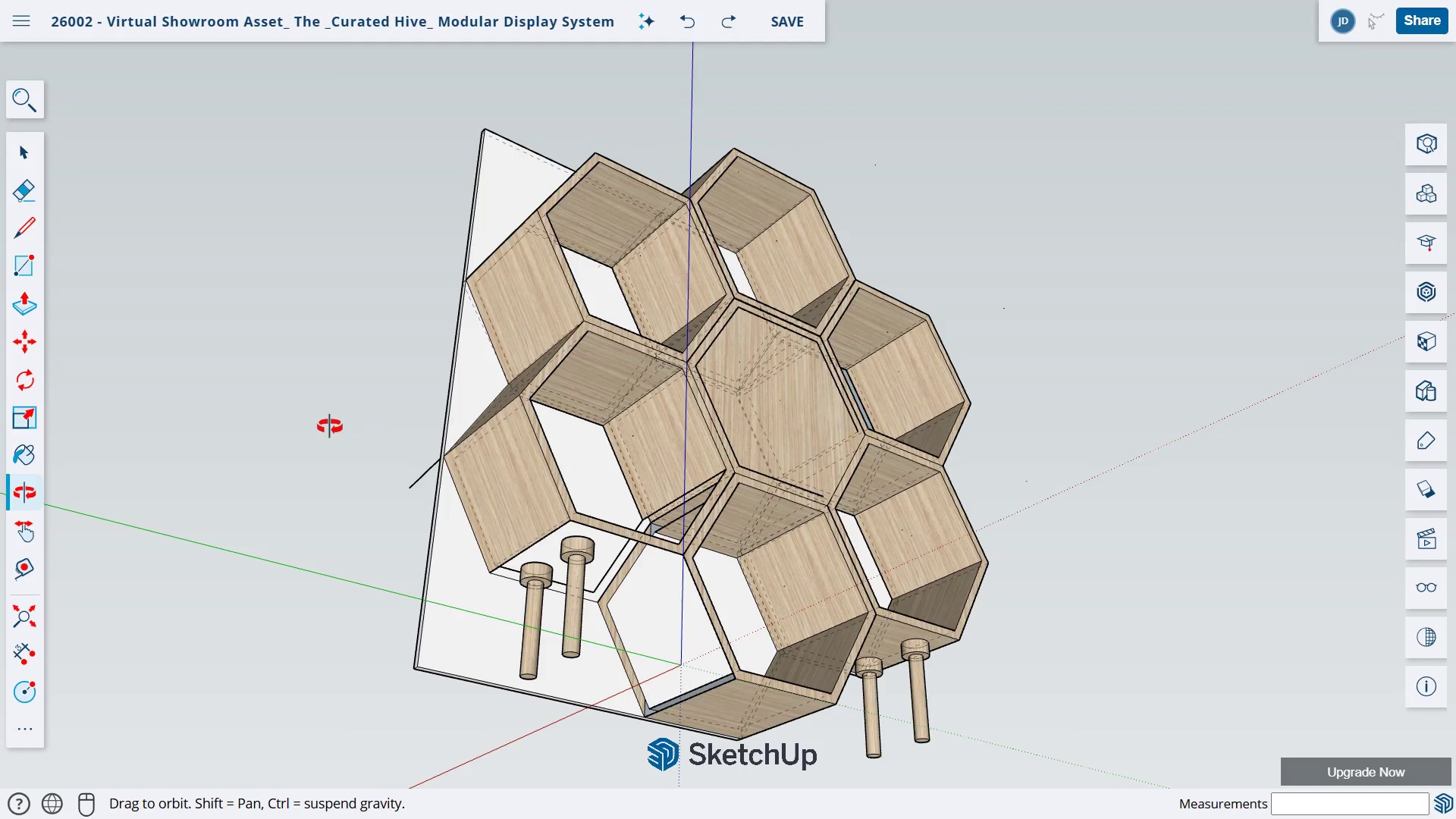 
key(Control+Z)
 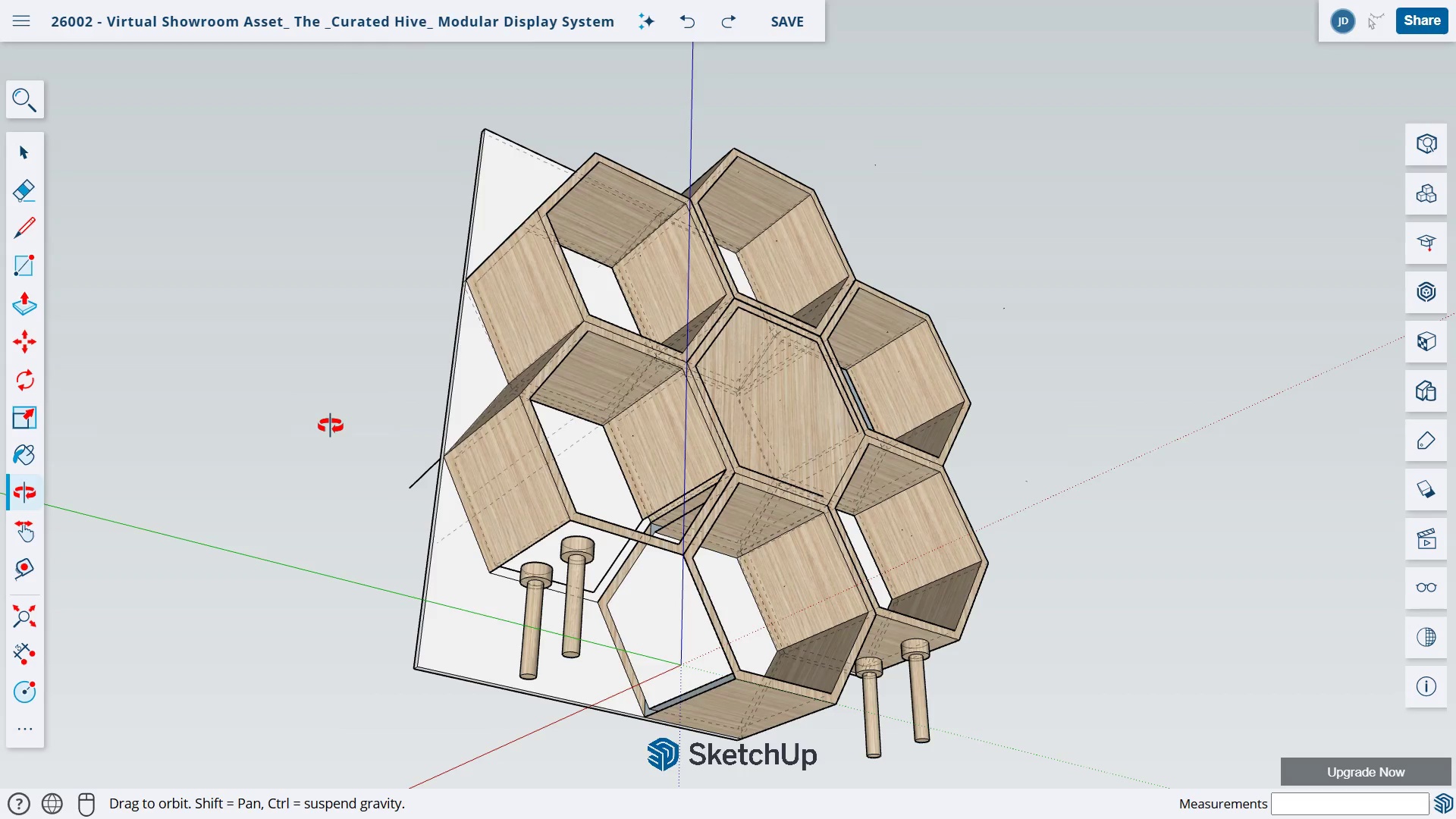 
key(Control+Z)
 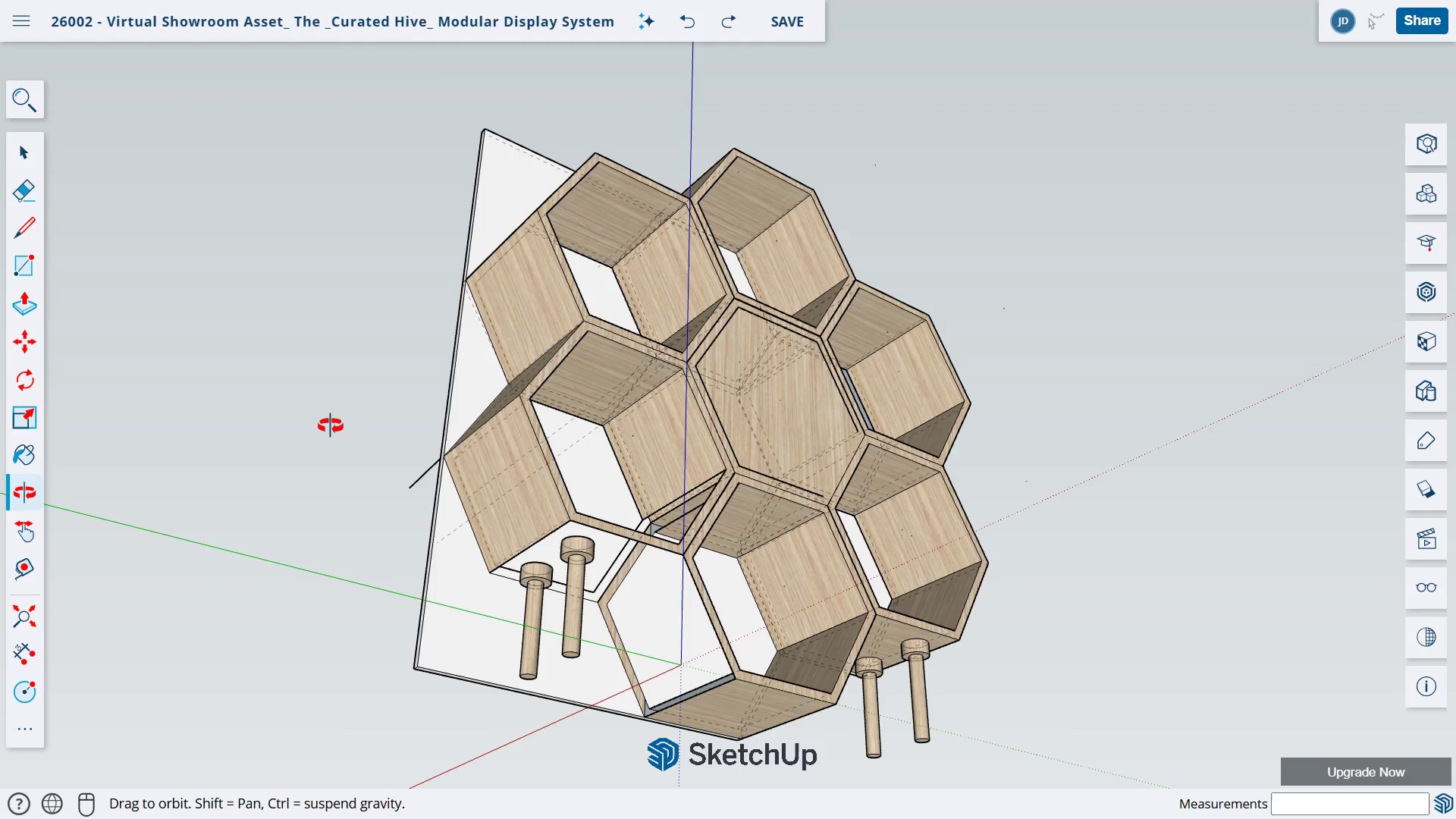 
key(Control+Z)
 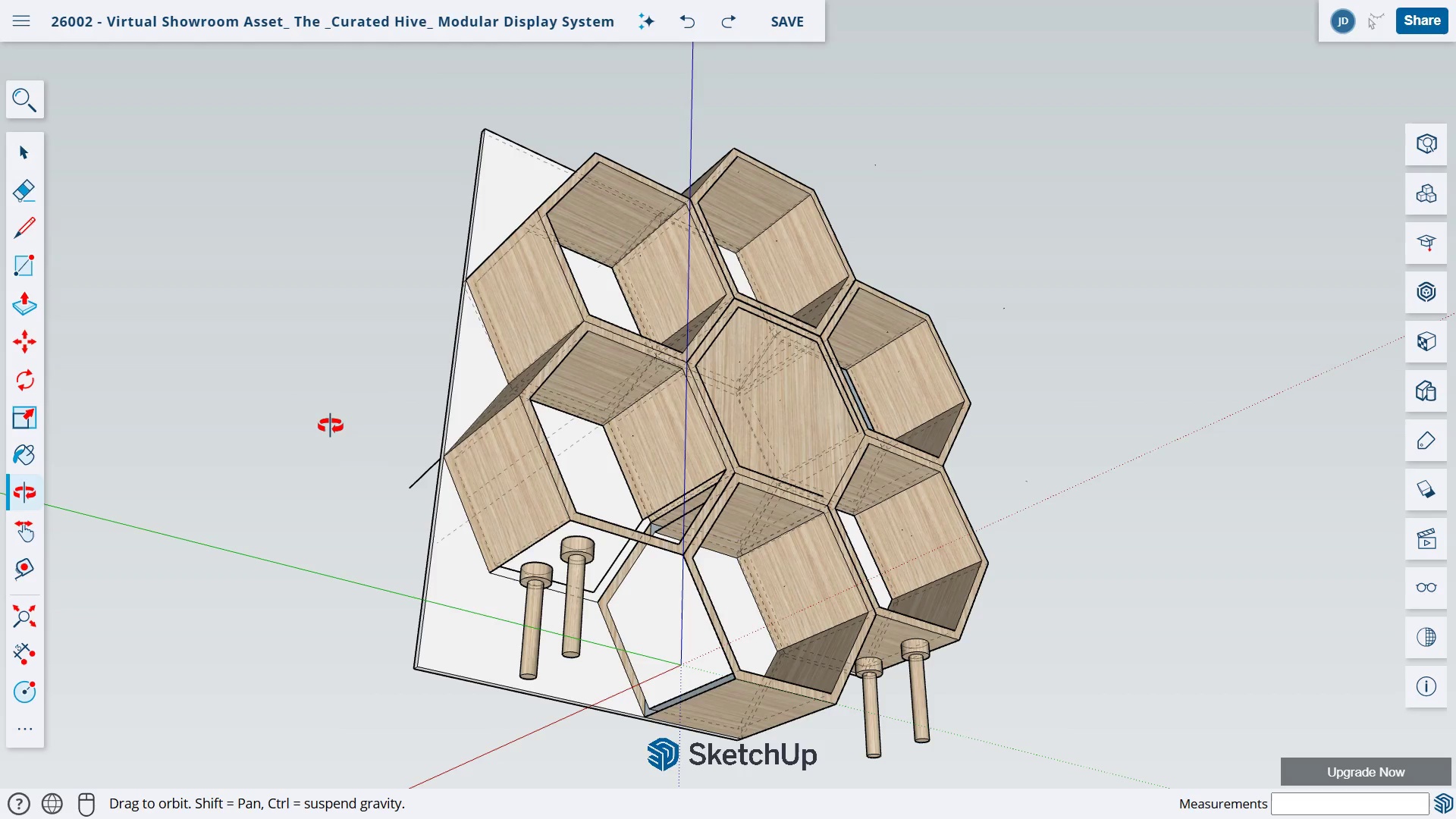 
key(Control+Z)
 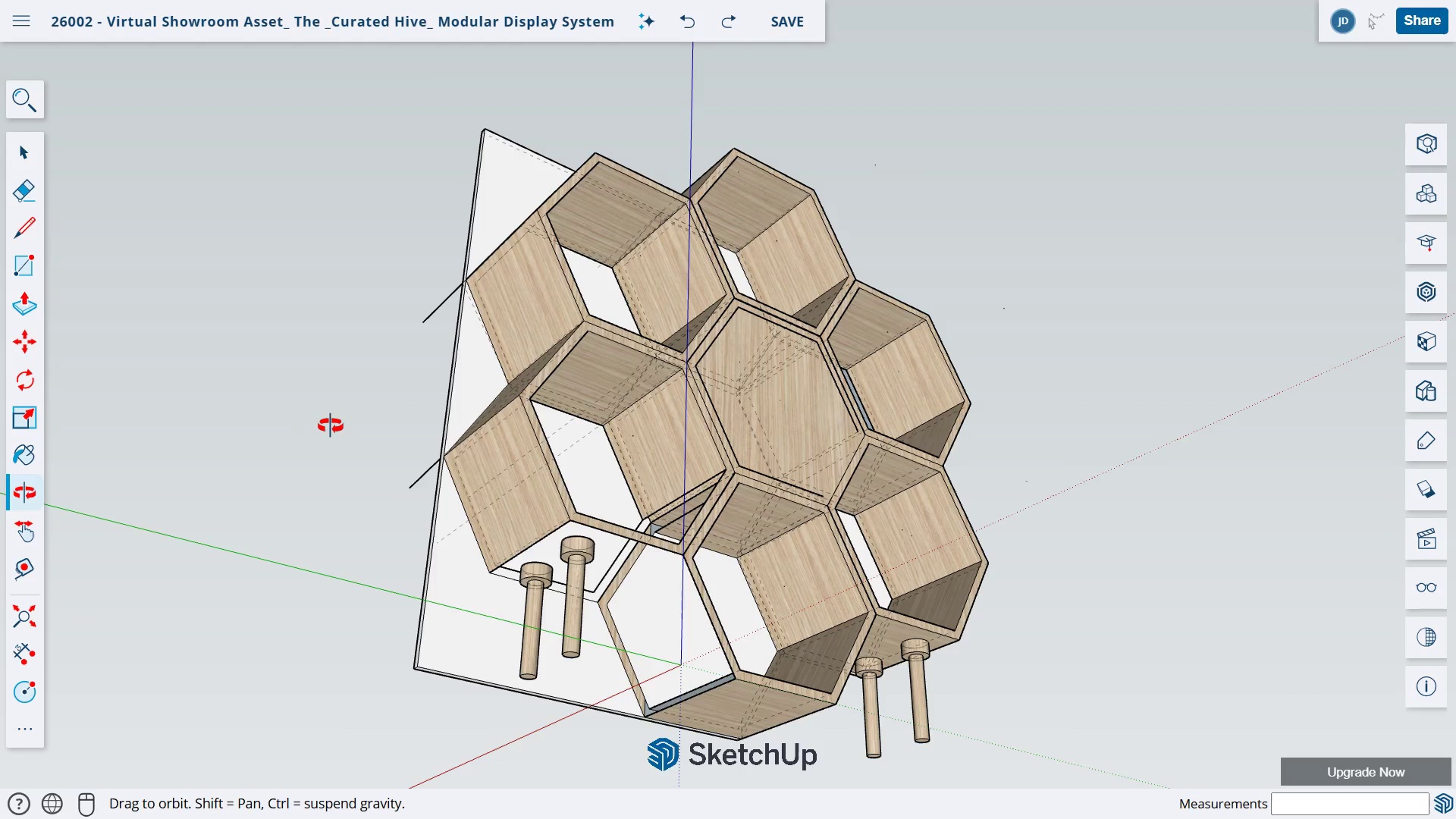 
key(Control+Z)
 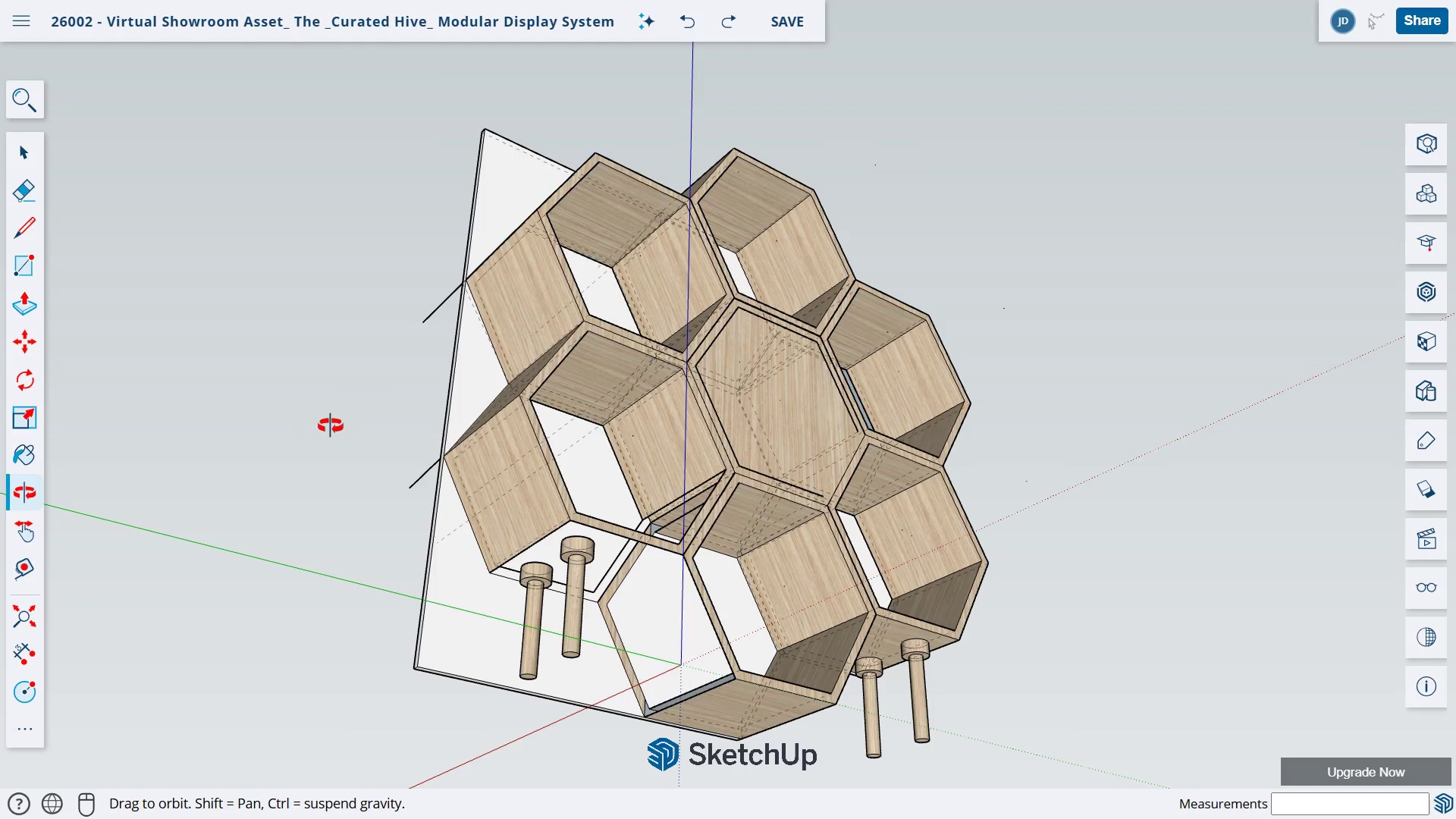 
key(Control+Z)
 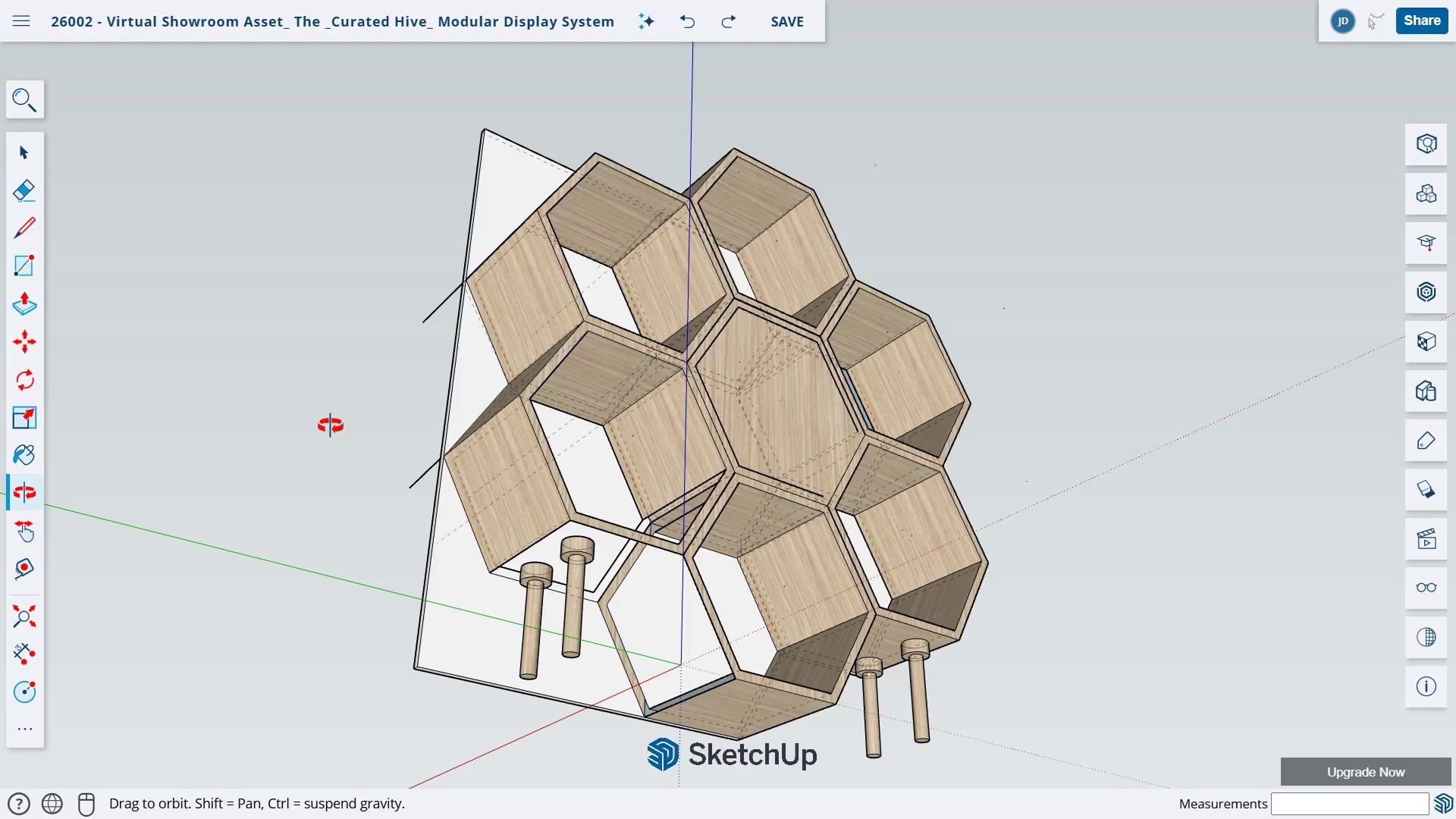 
key(Control+Z)
 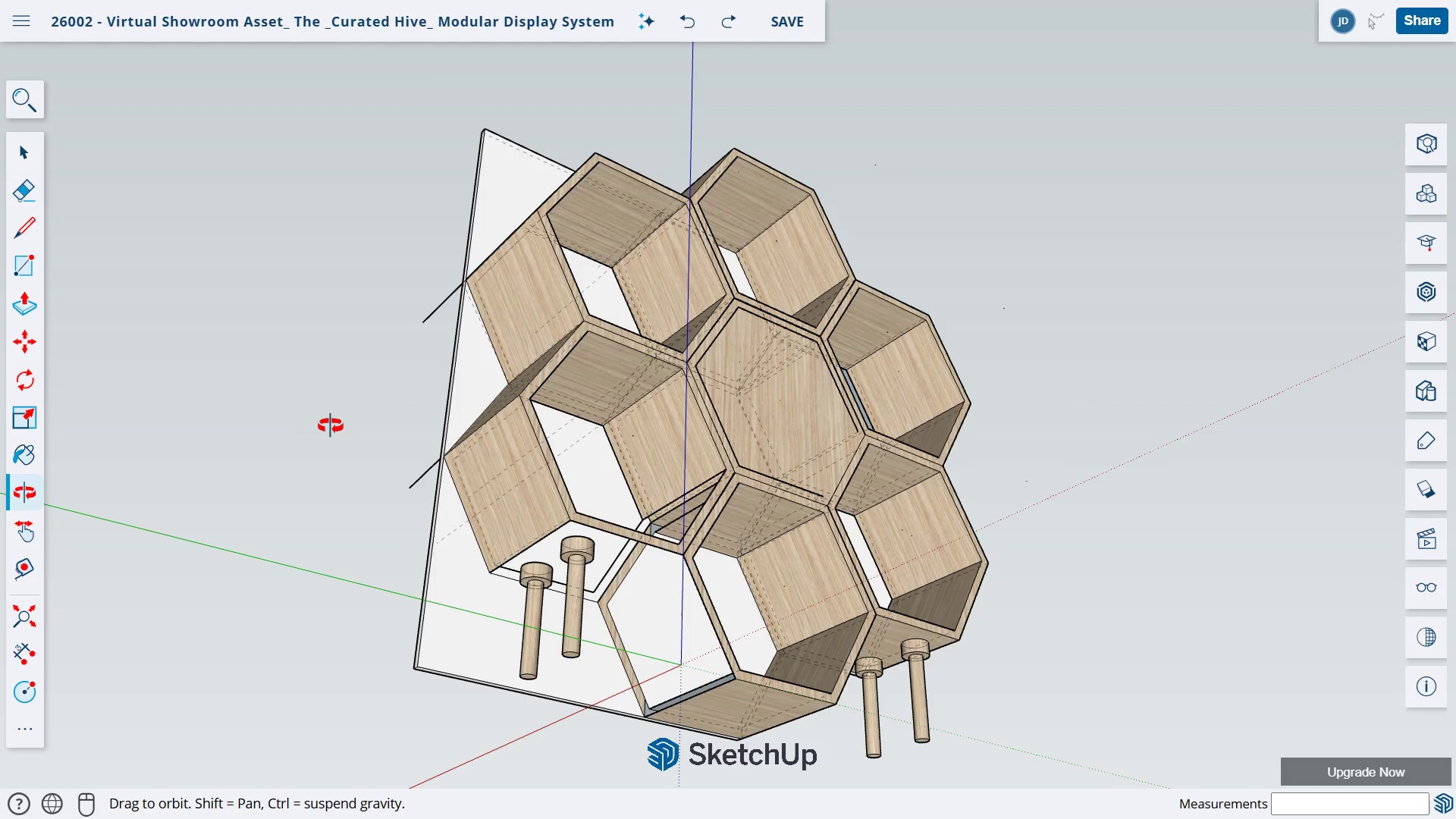 
key(Control+Z)
 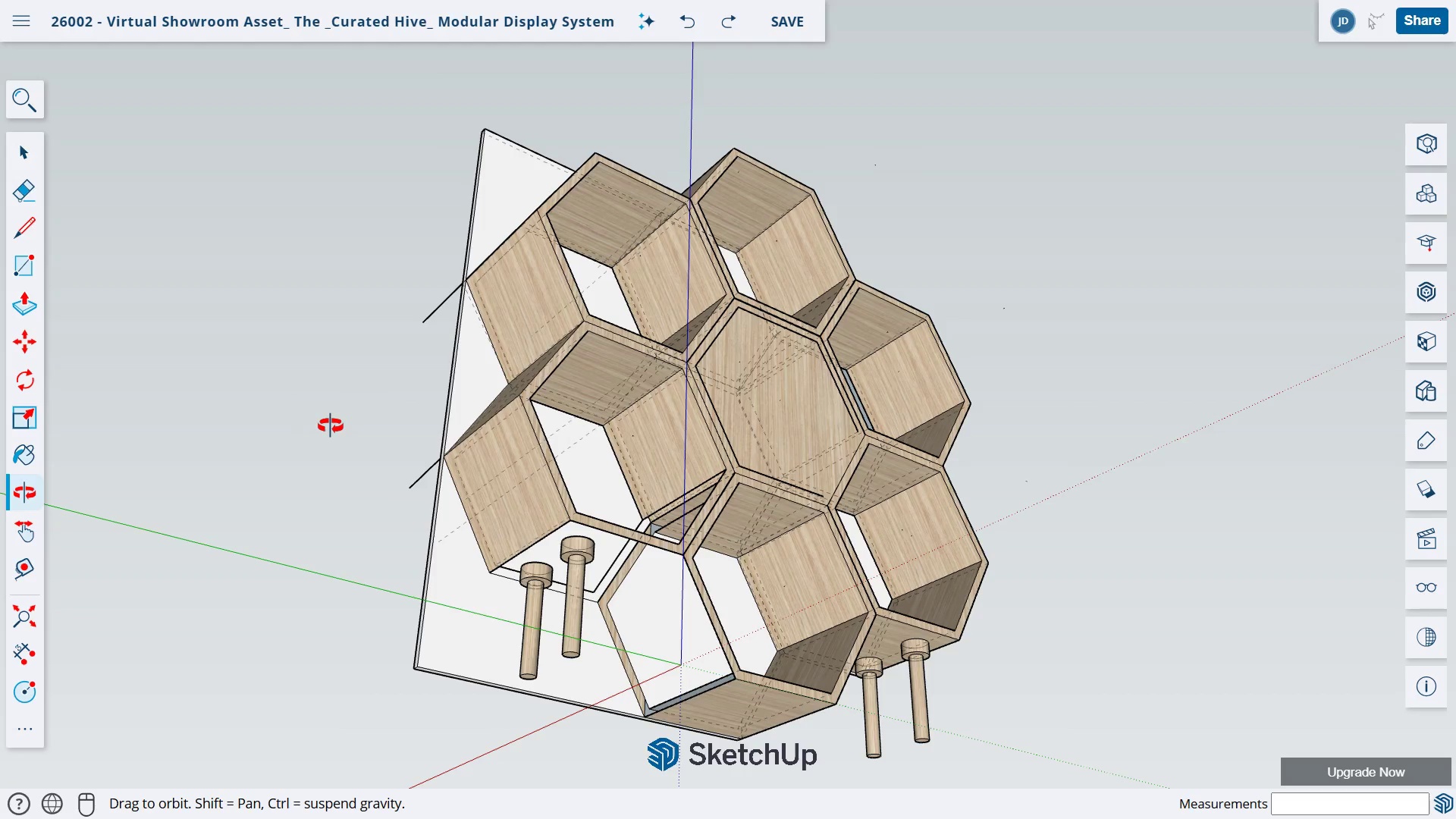 
key(Control+Z)
 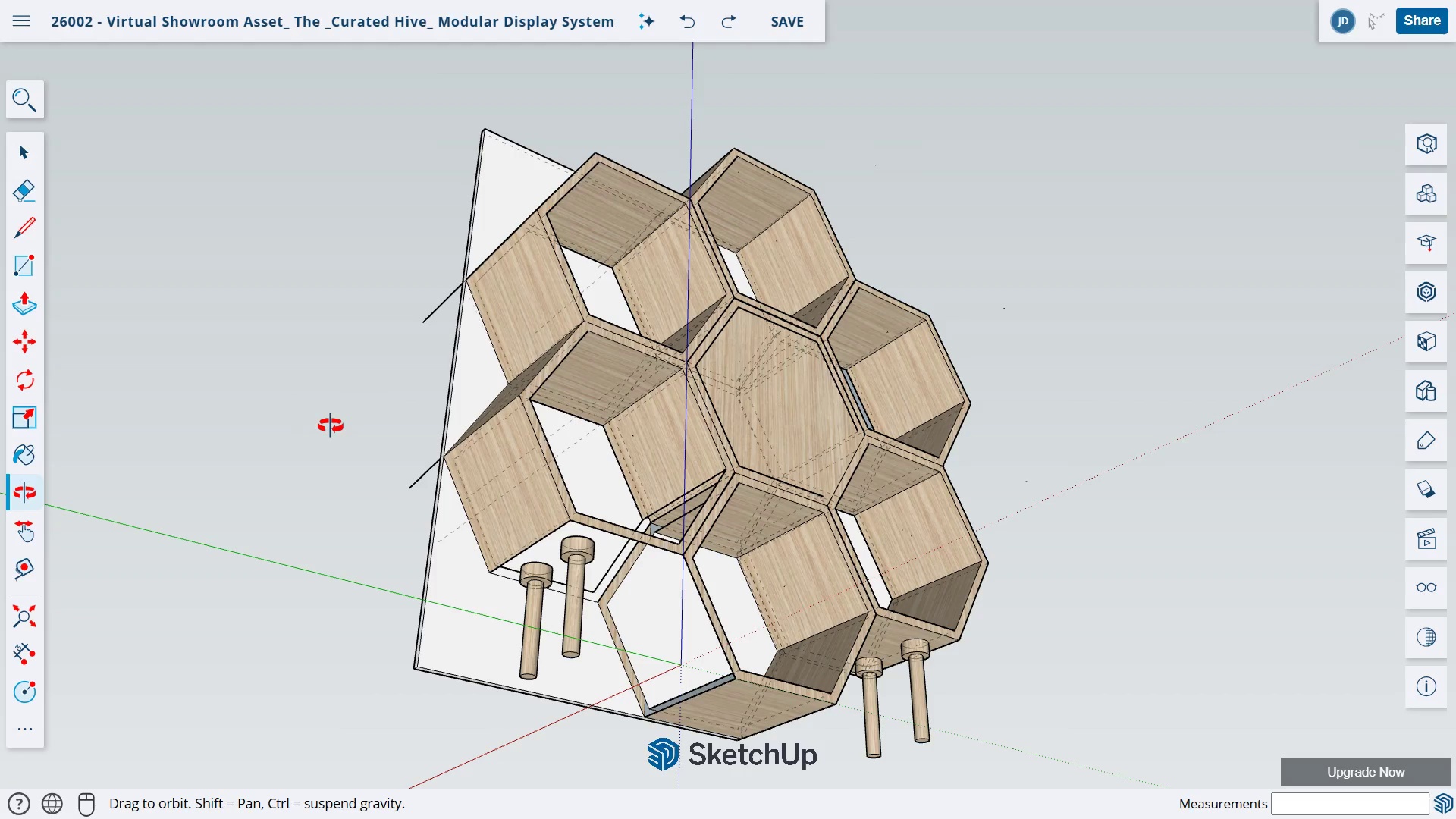 
key(Control+Z)
 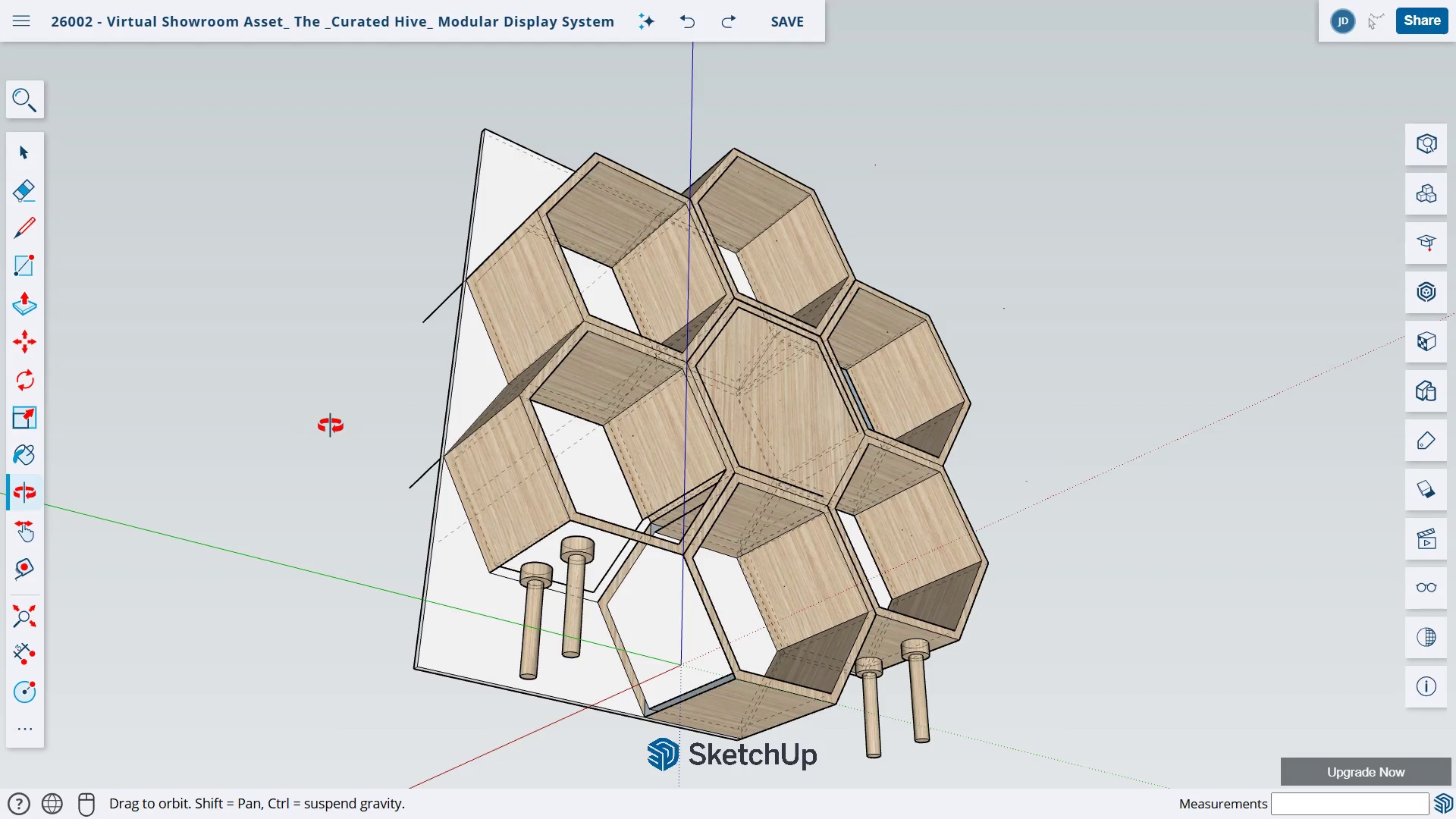 
key(Control+Z)
 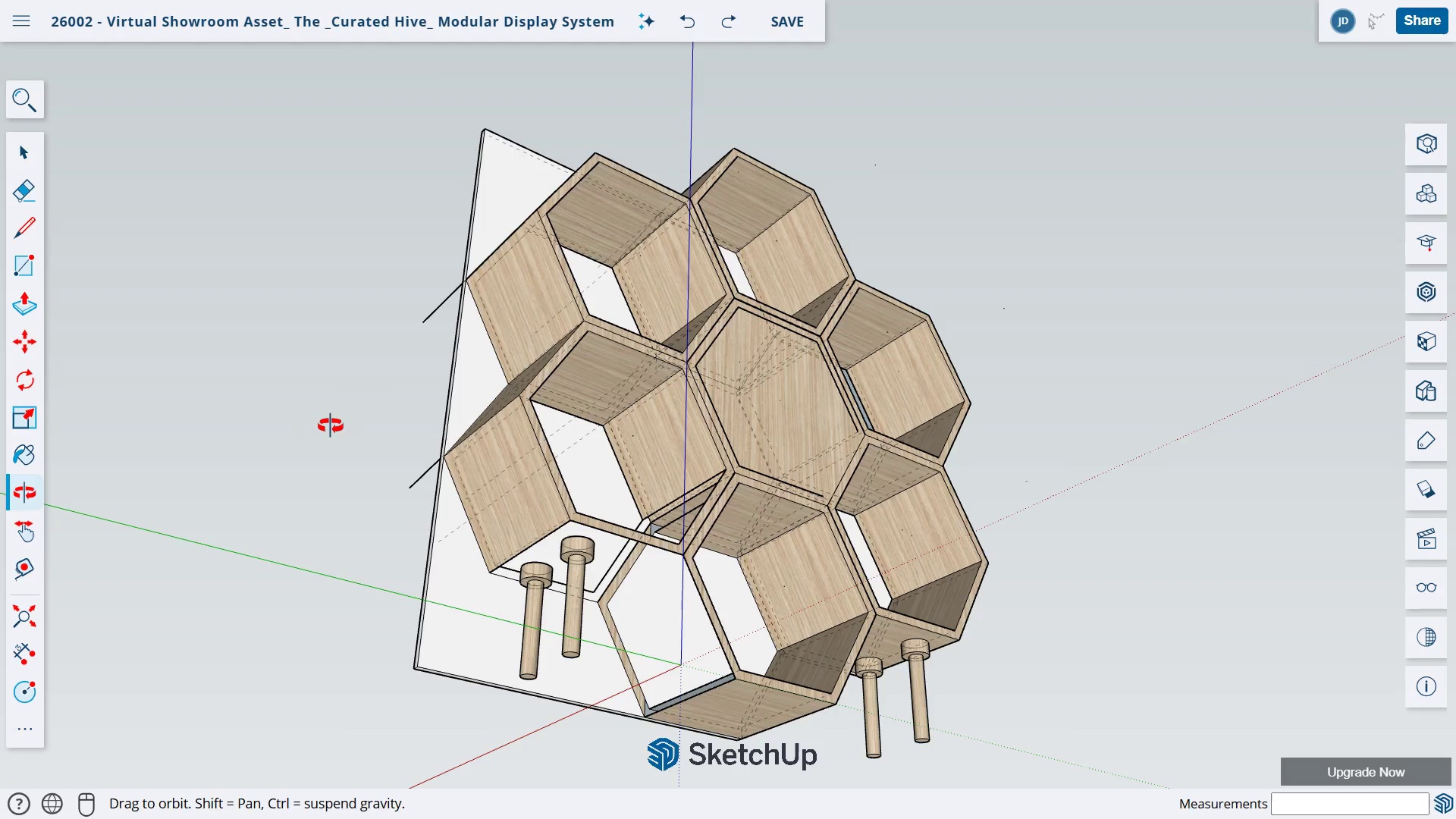 
key(Control+Z)
 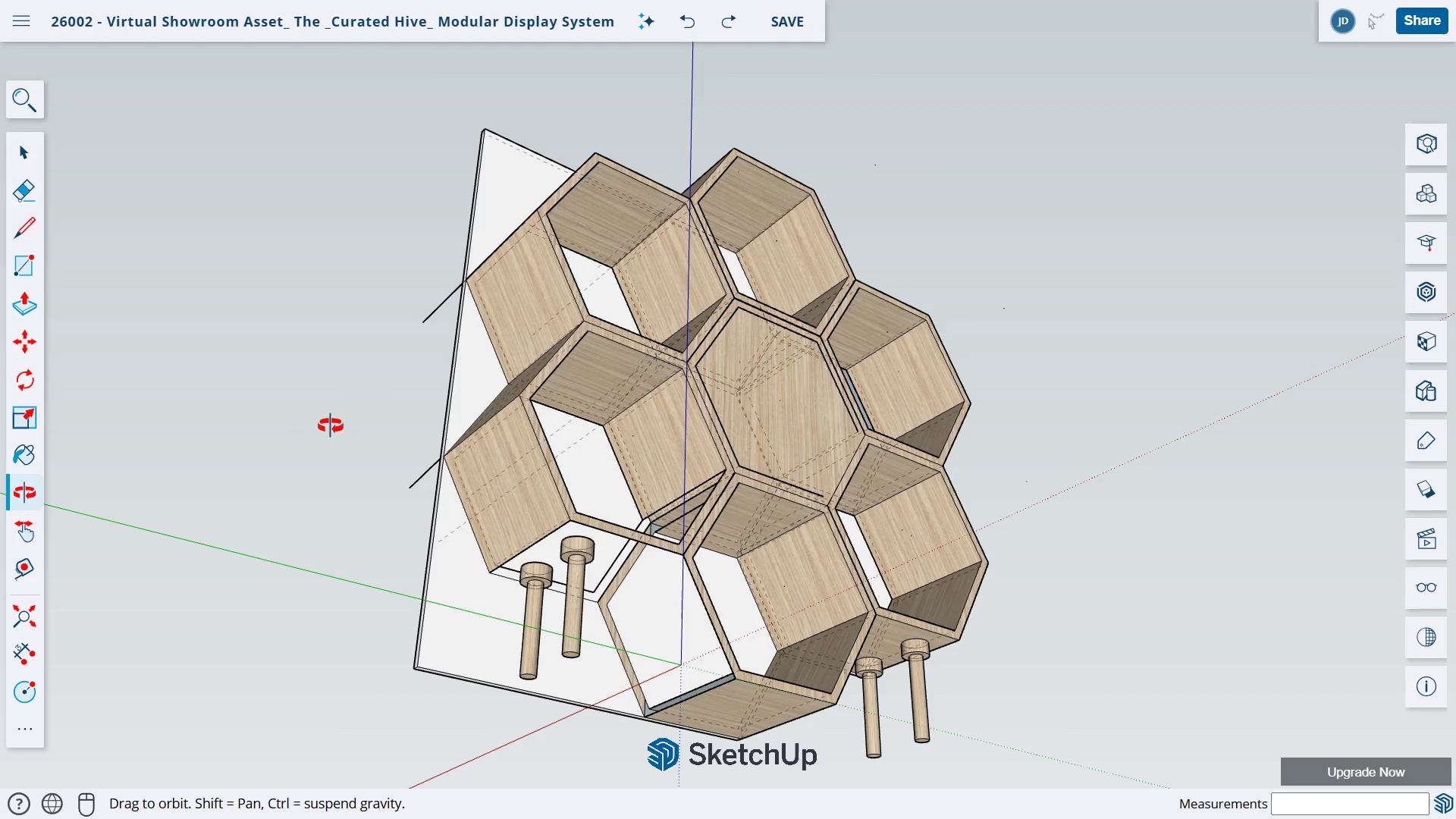 
key(Control+Z)
 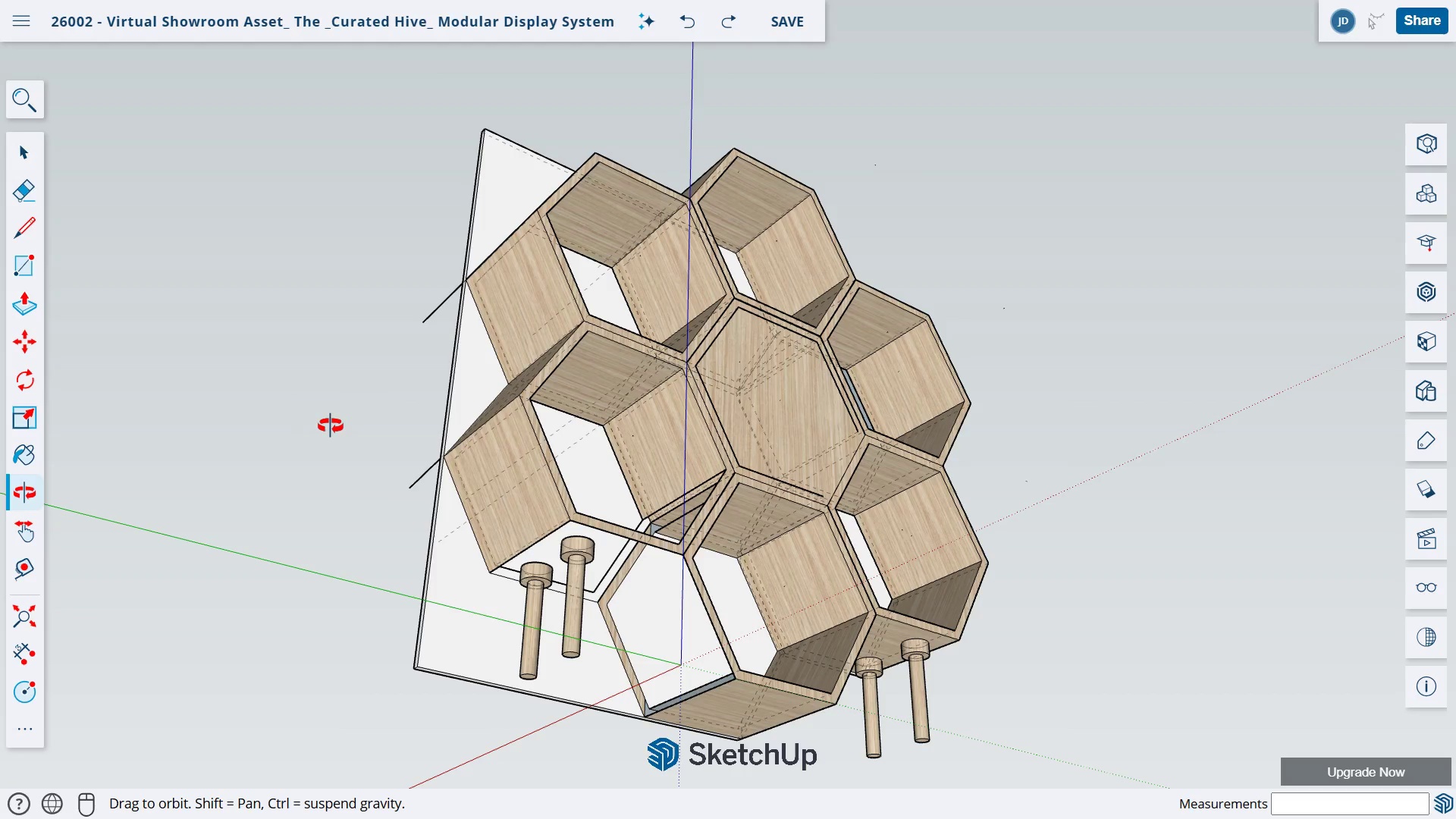 
key(Control+Z)
 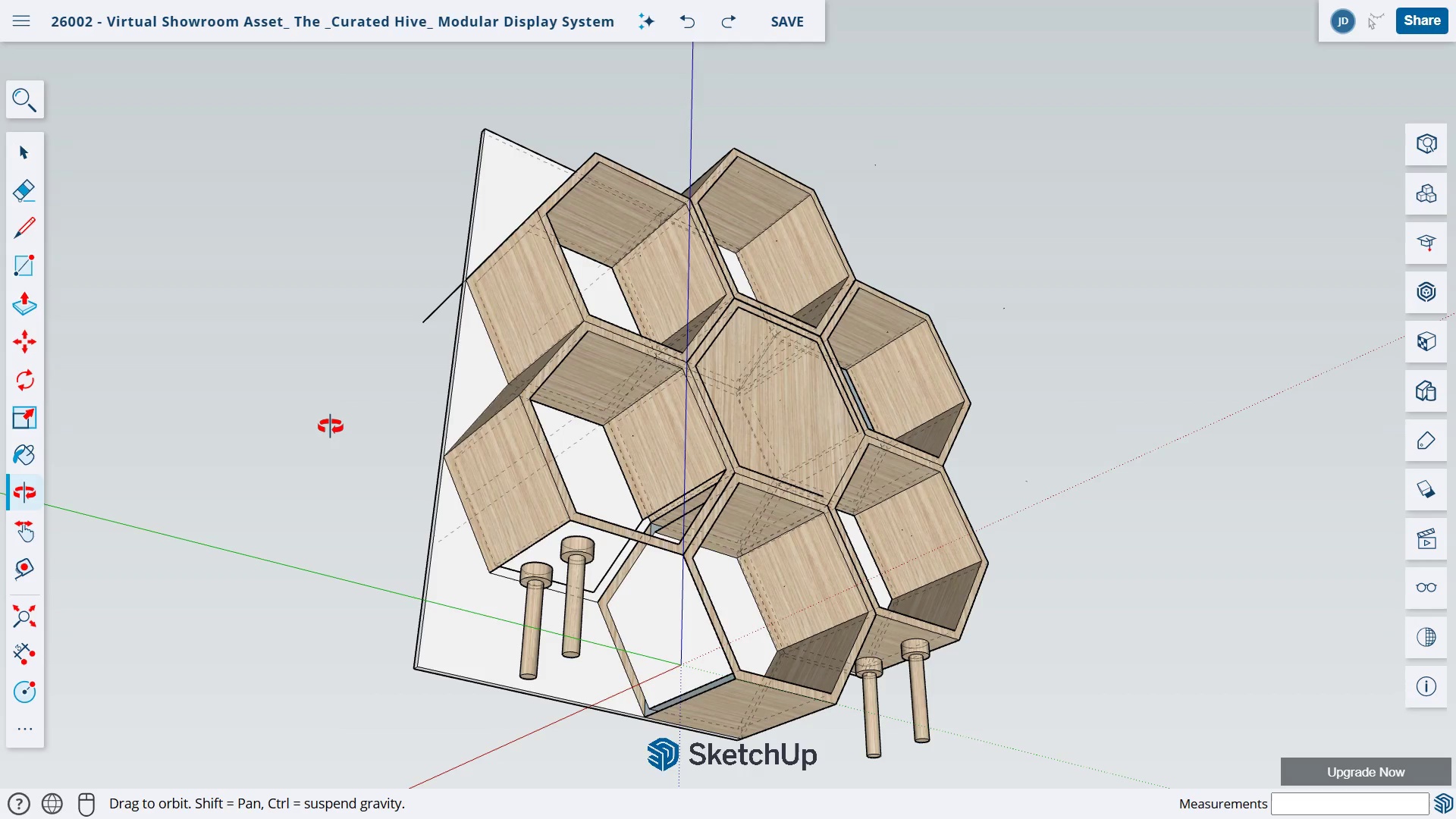 
key(Control+Z)
 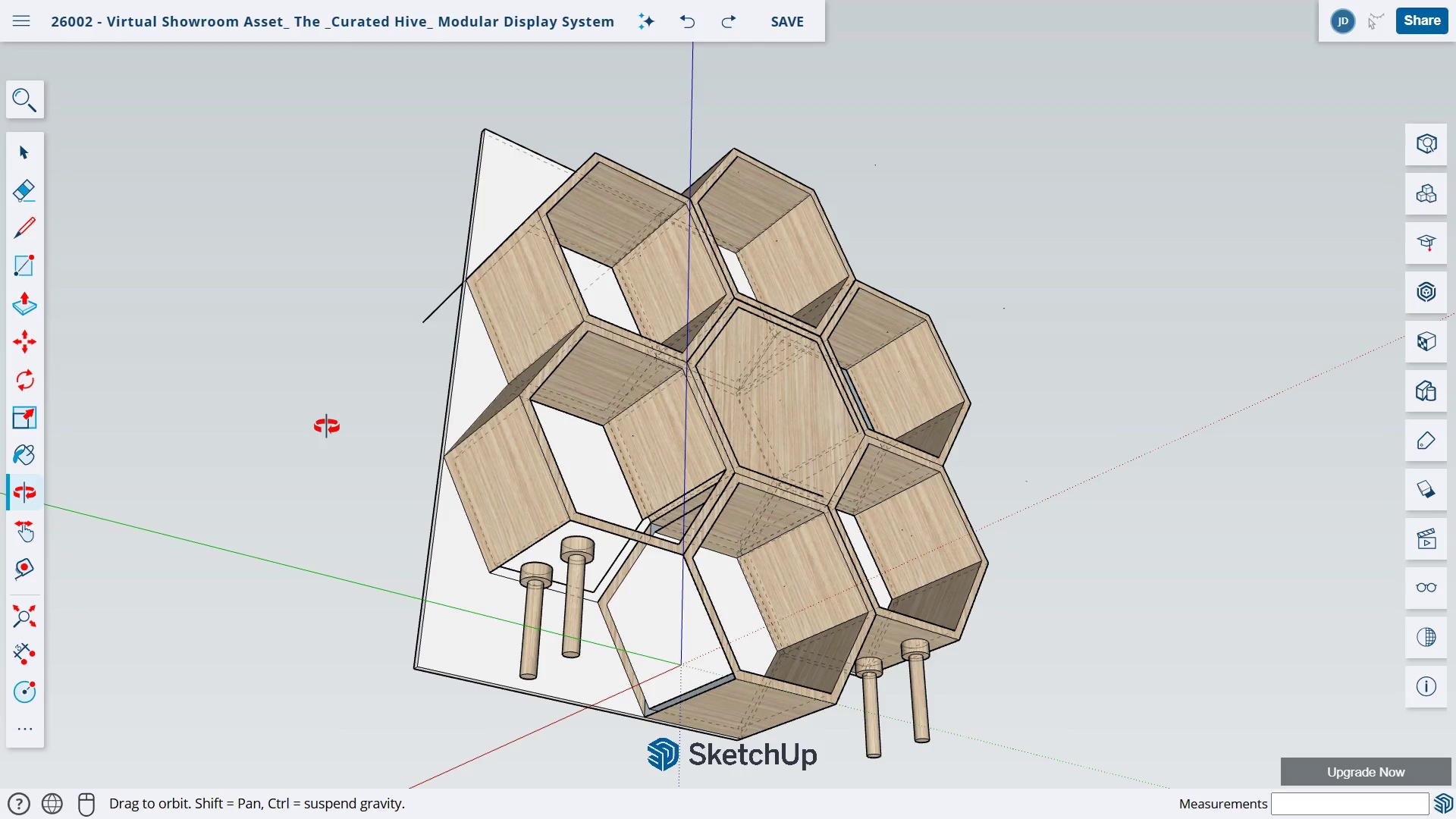 
key(Control+Z)
 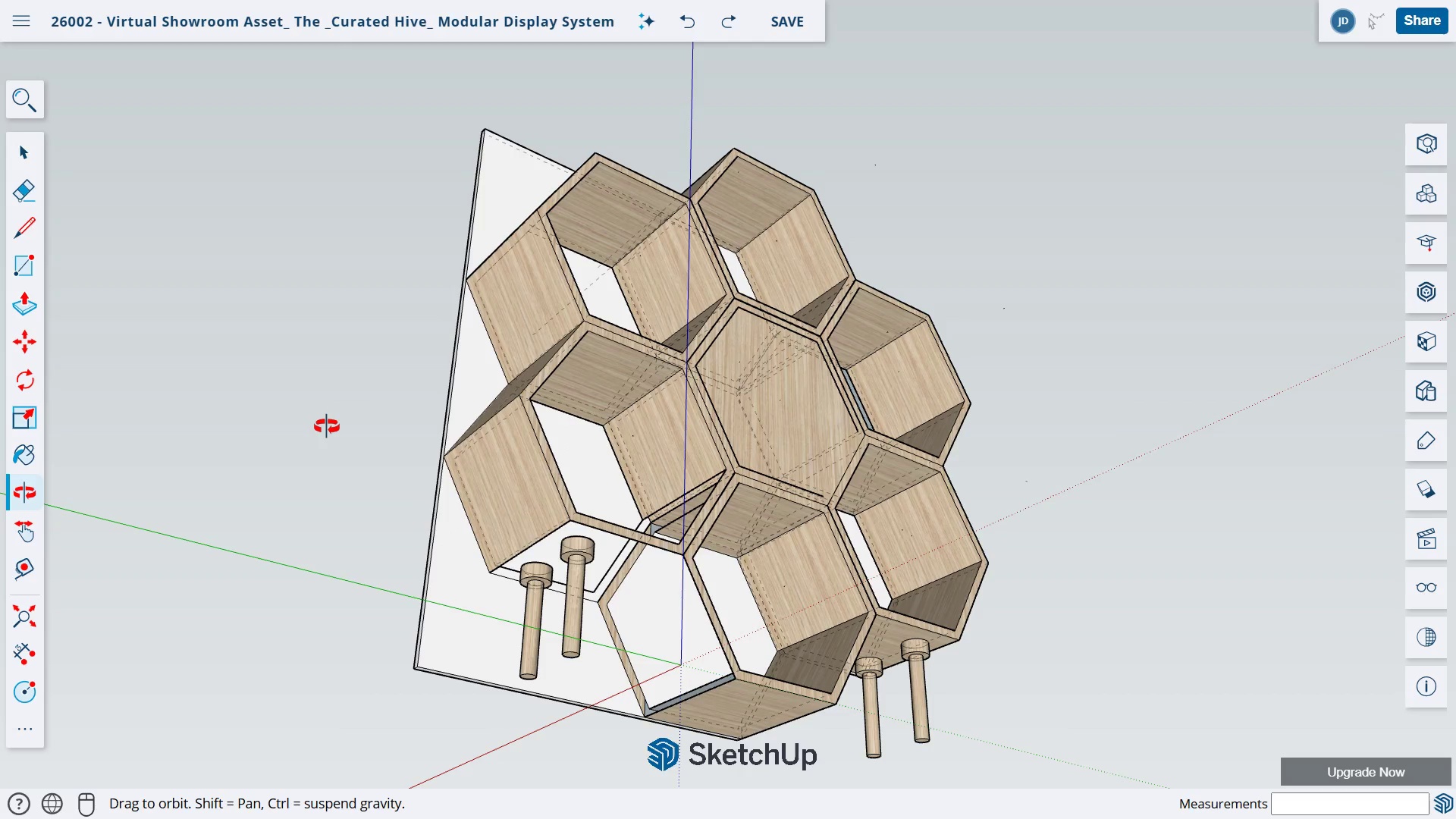 
key(Control+Z)
 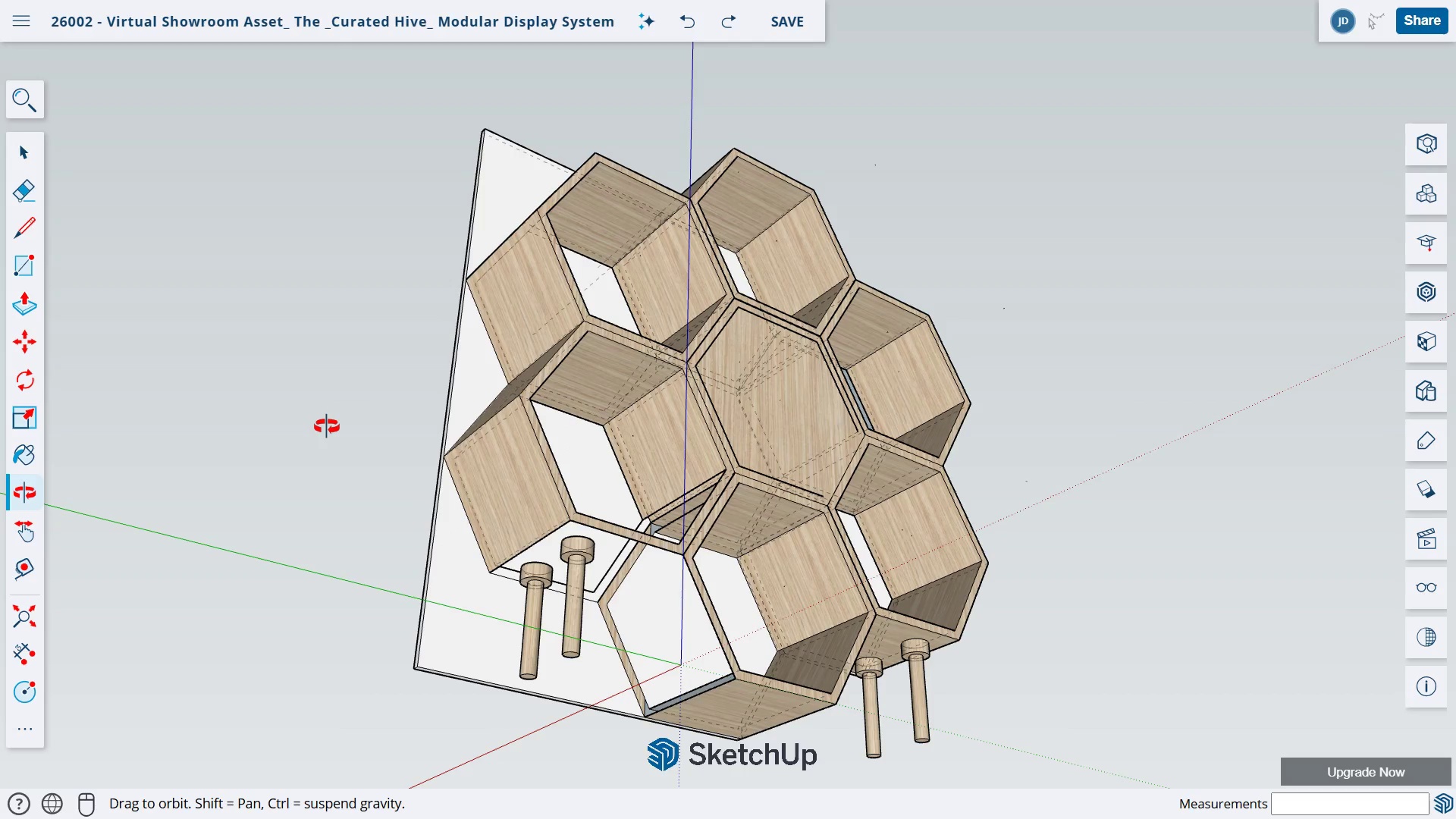 
key(Control+Z)
 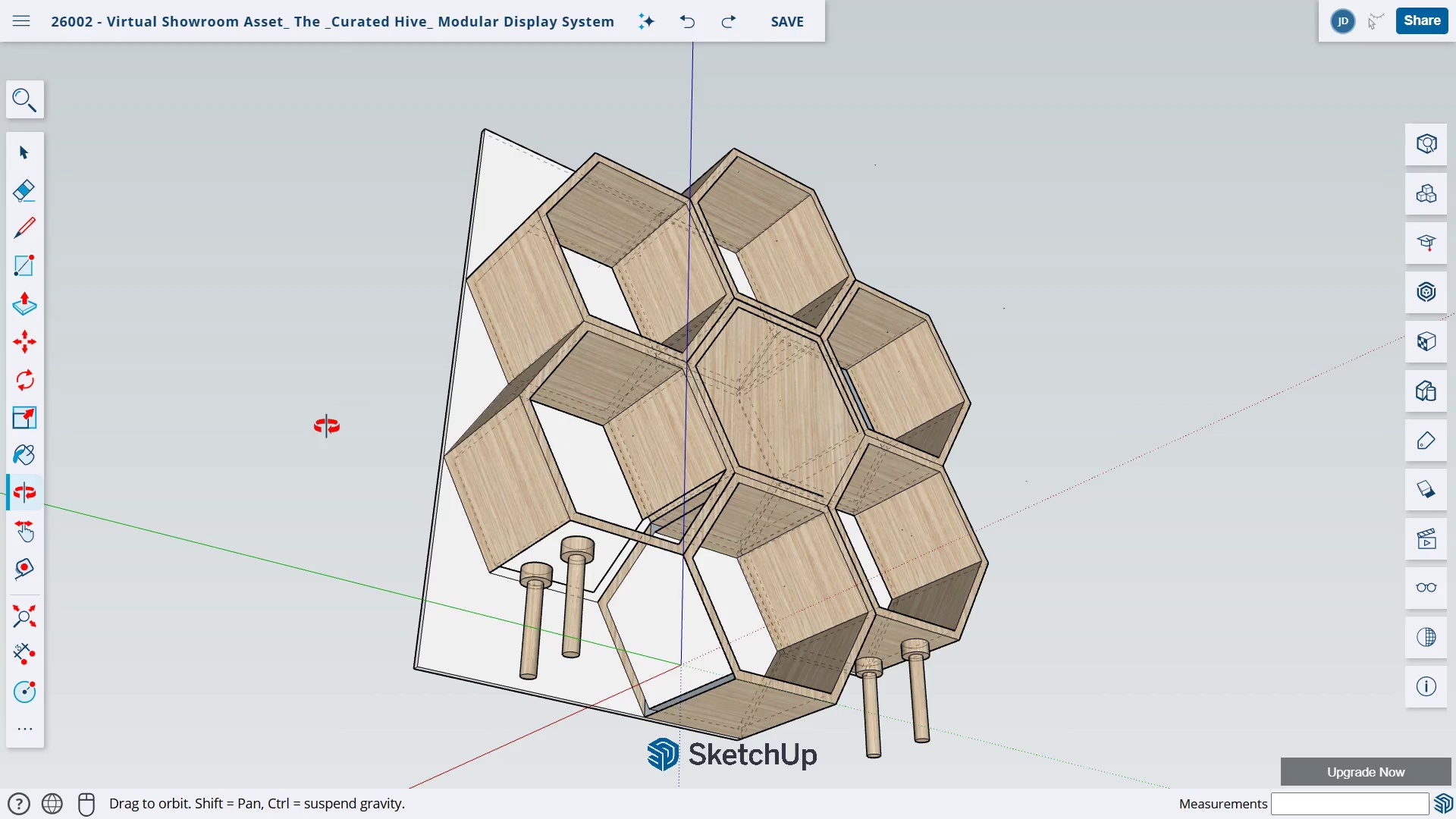 
key(Control+Z)
 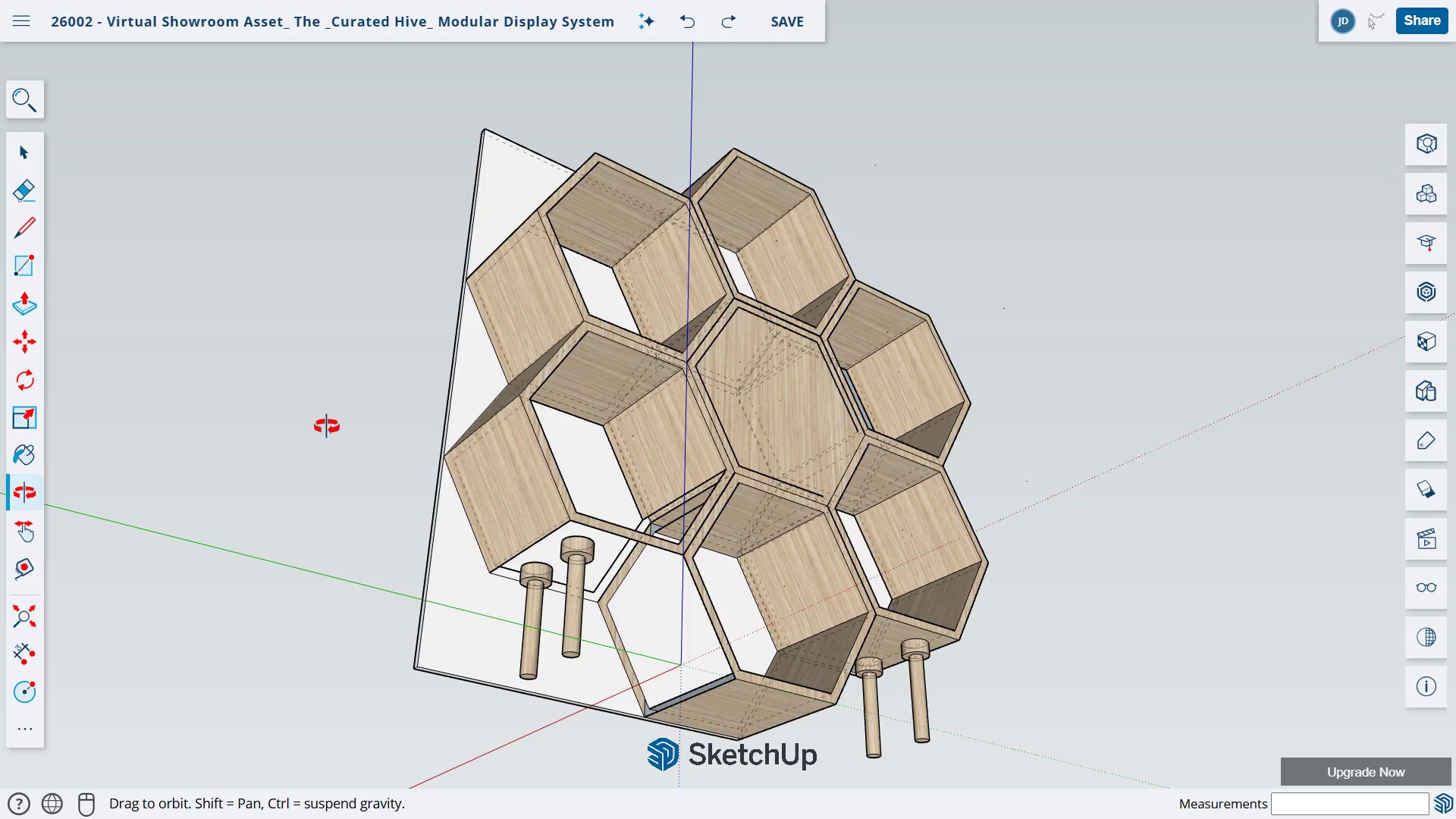 
key(Control+Z)
 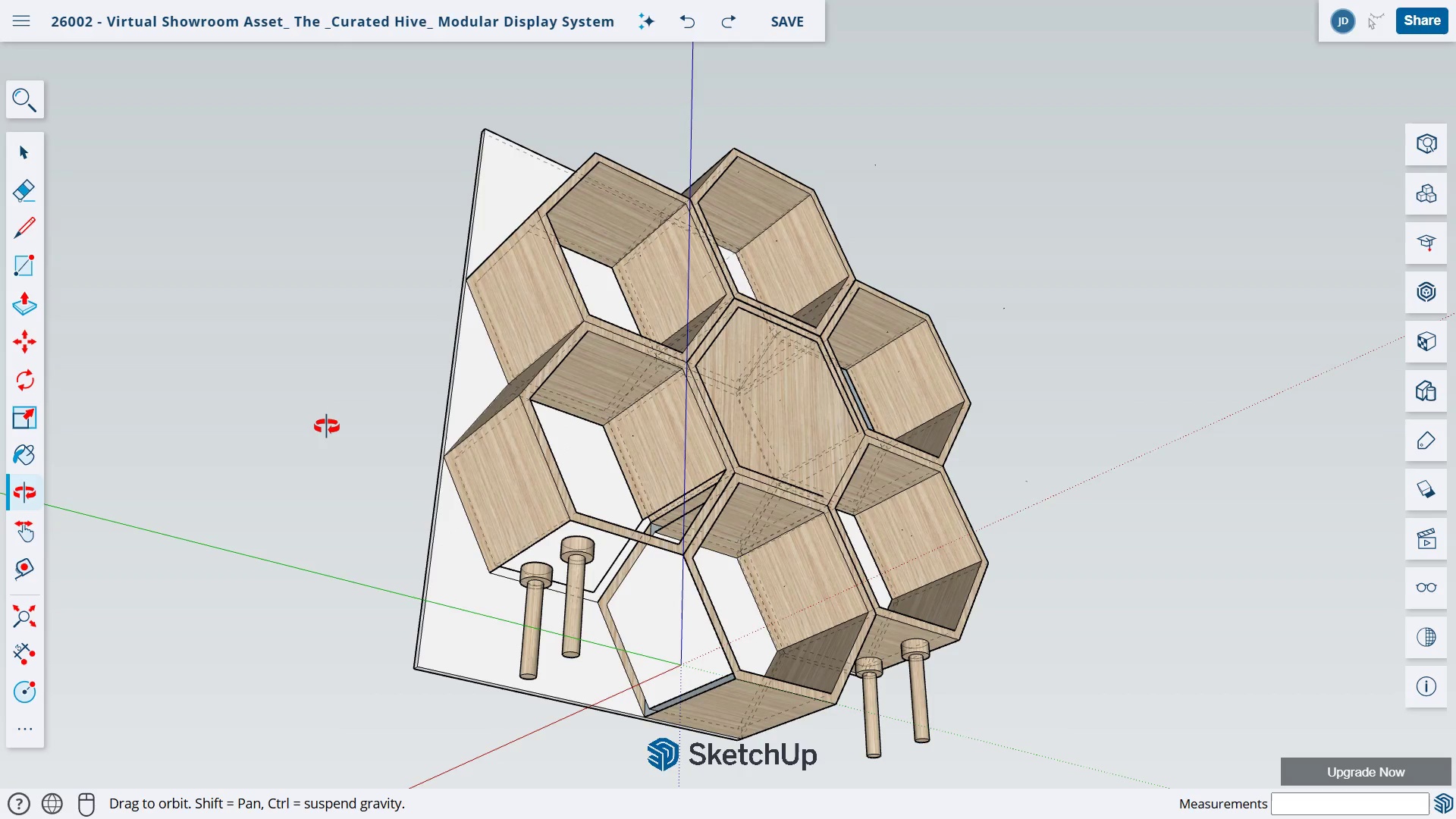 
key(Control+Z)
 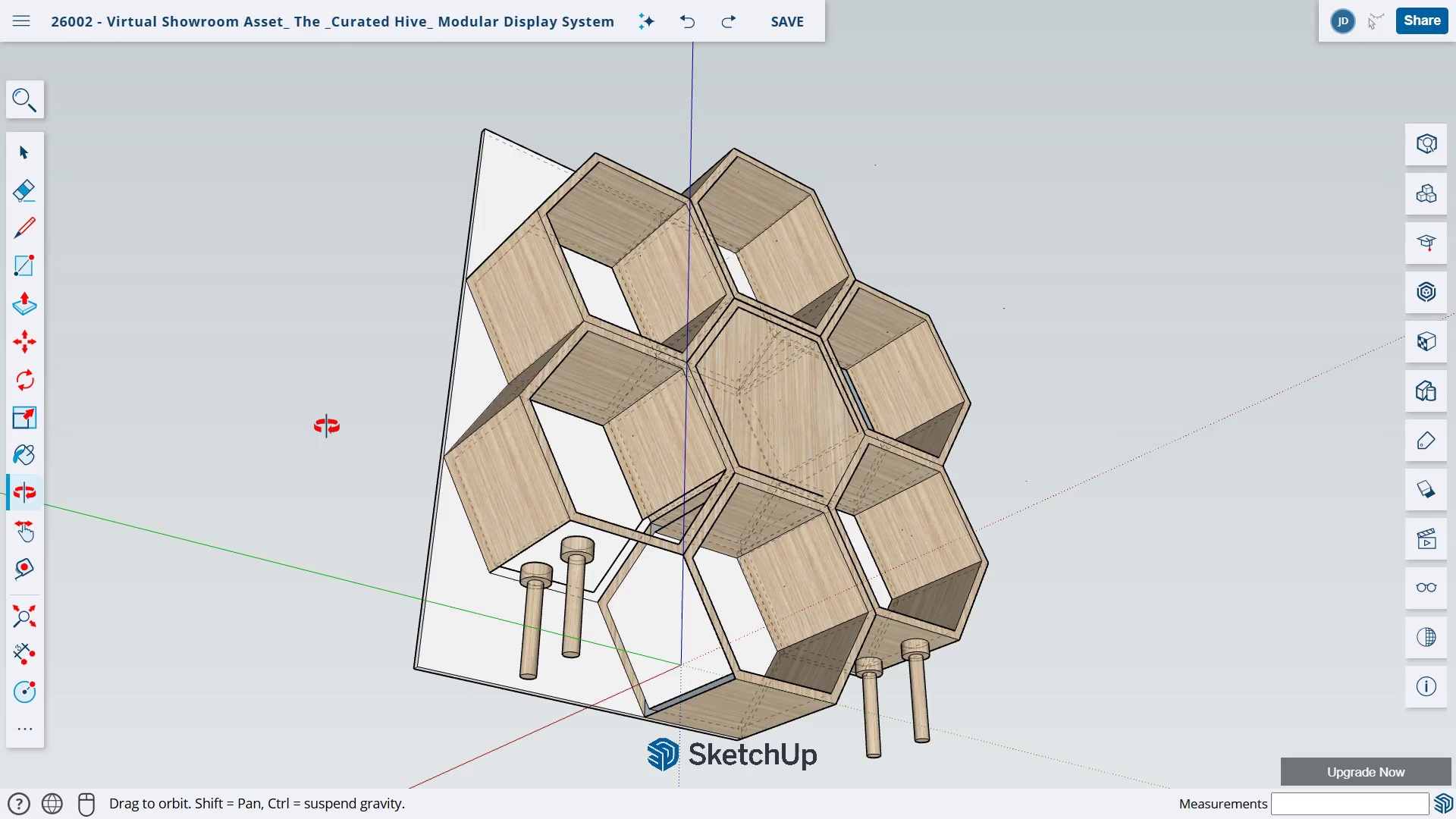 
key(Control+Z)
 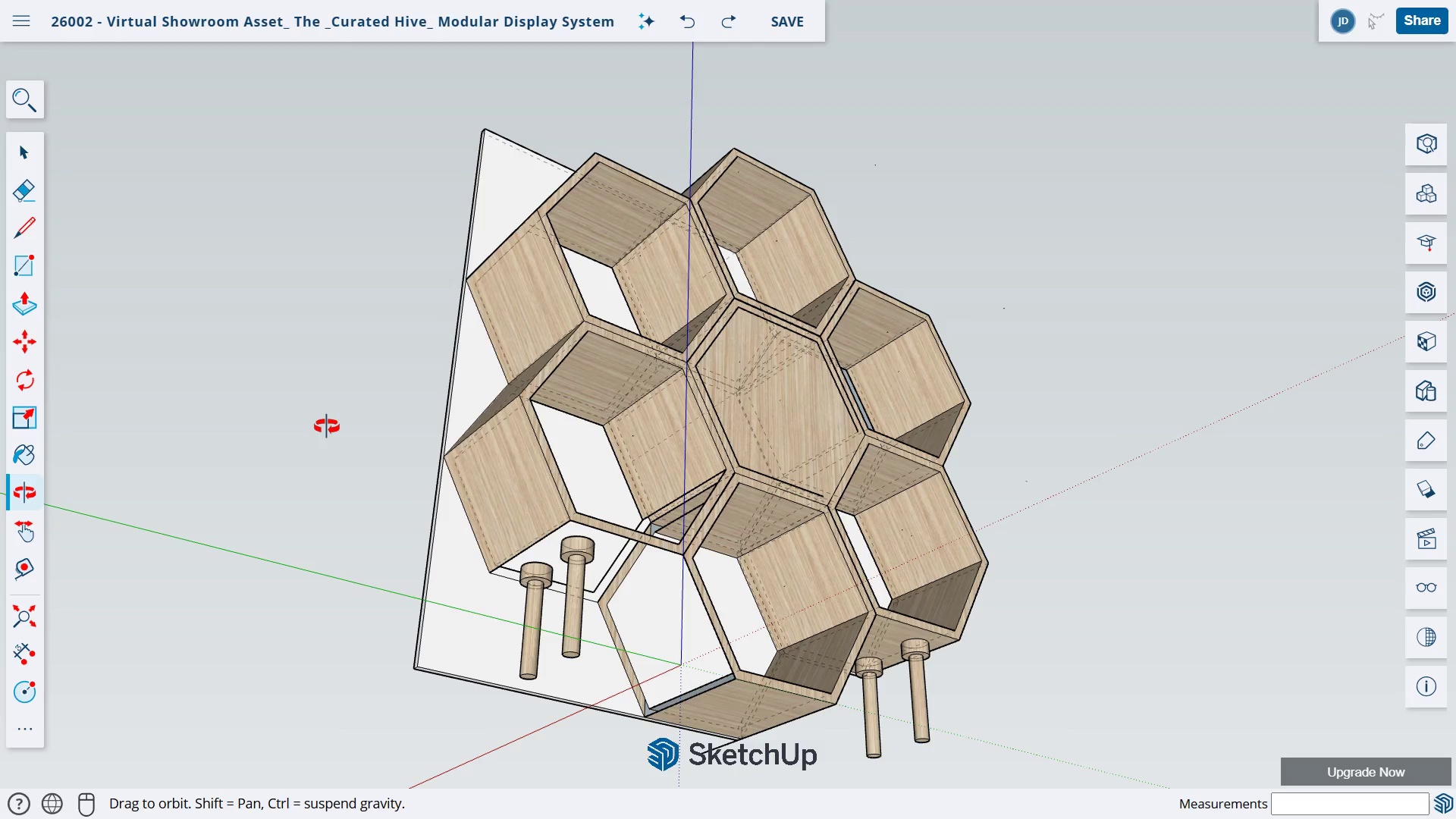 
key(Control+Z)
 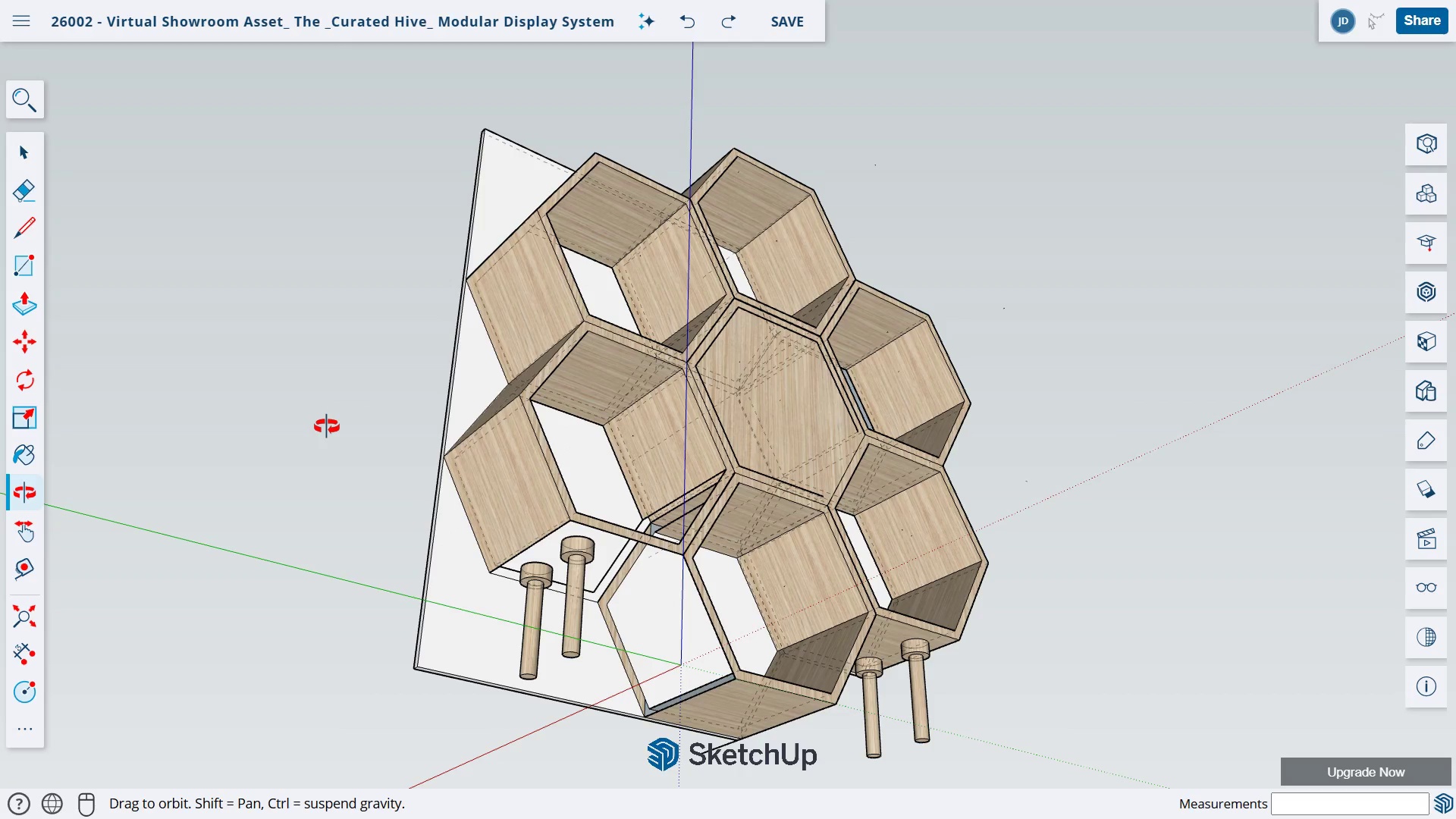 
key(Control+Z)
 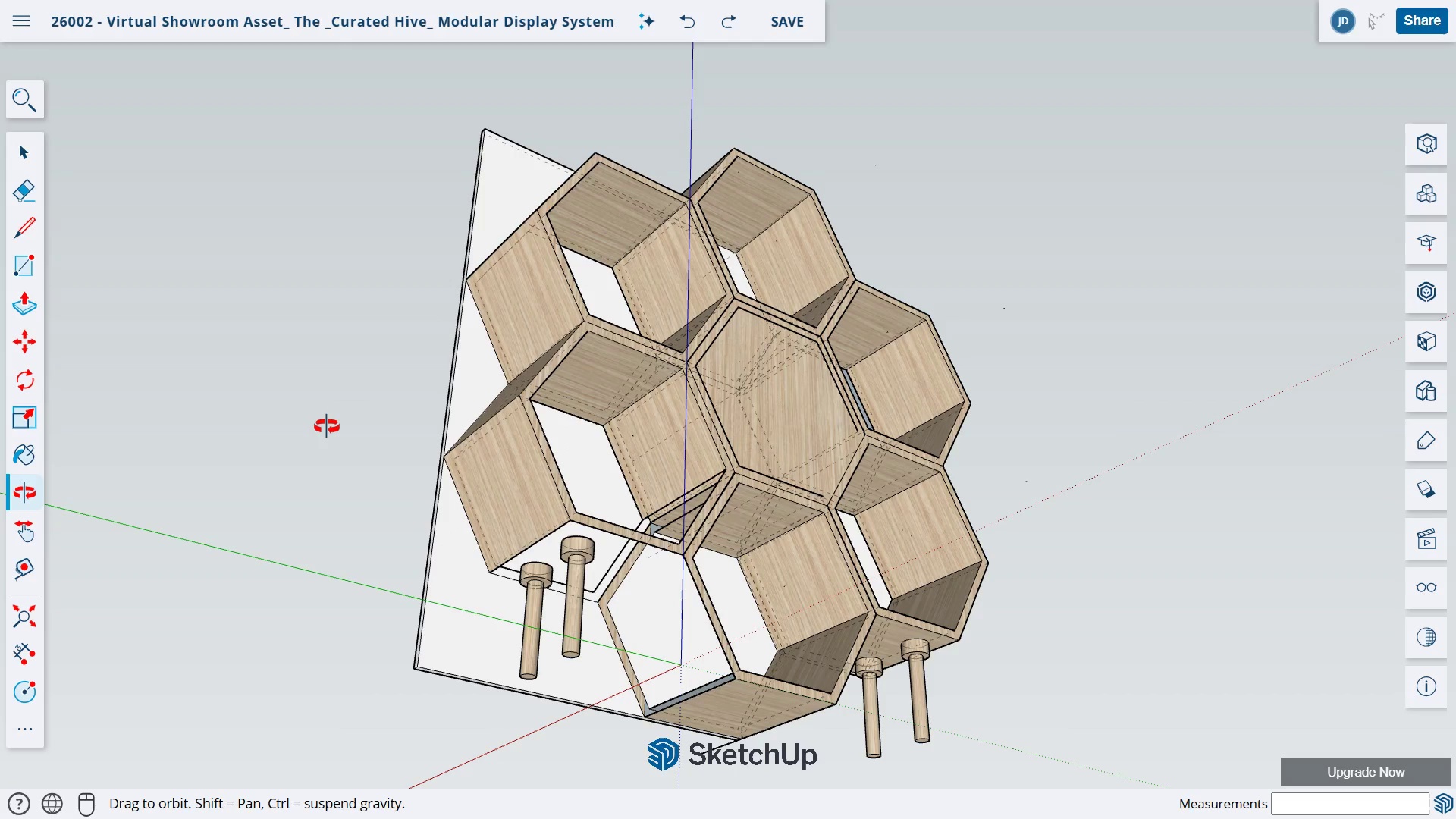 
key(Control+Z)
 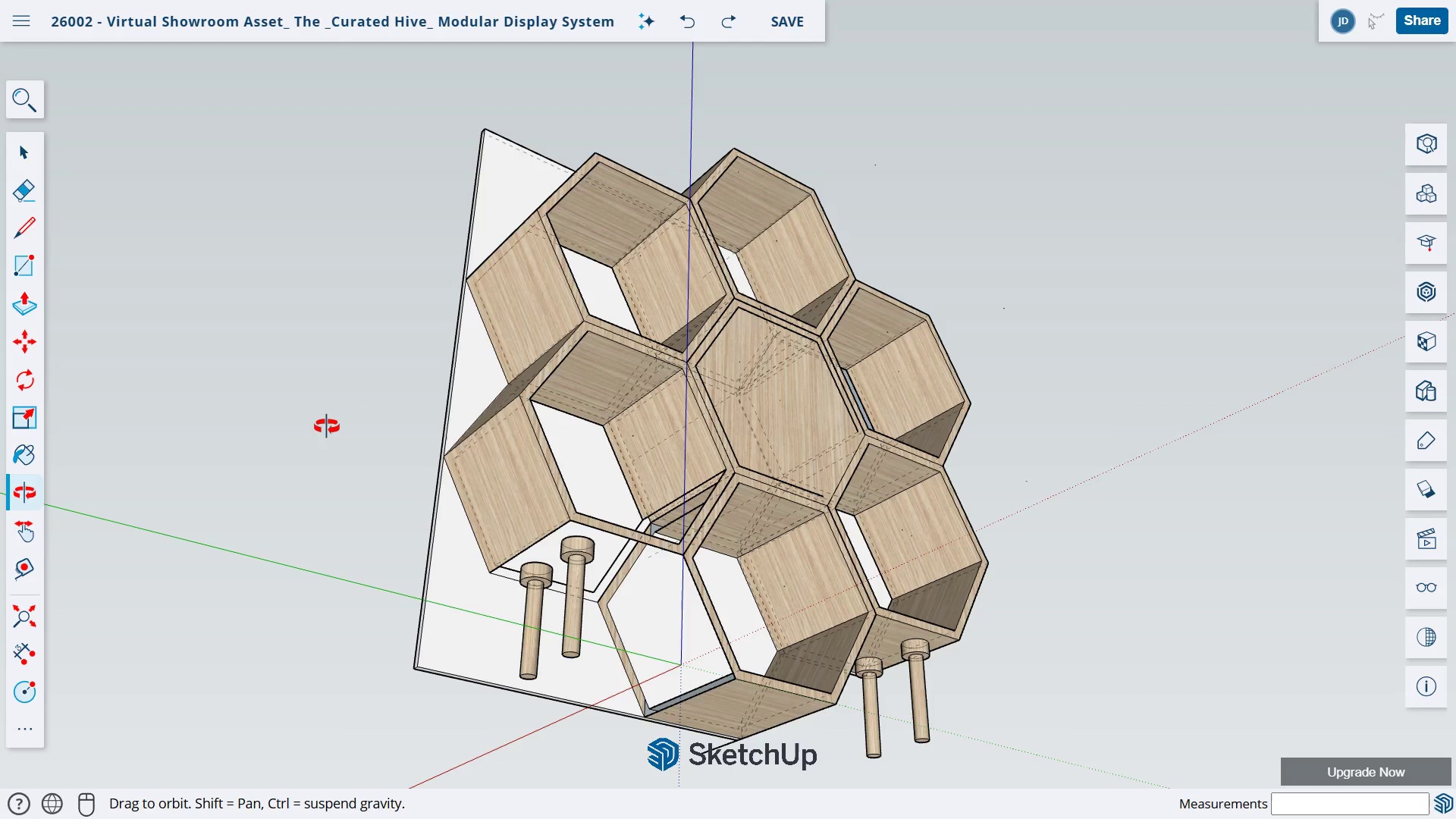 
key(Control+Z)
 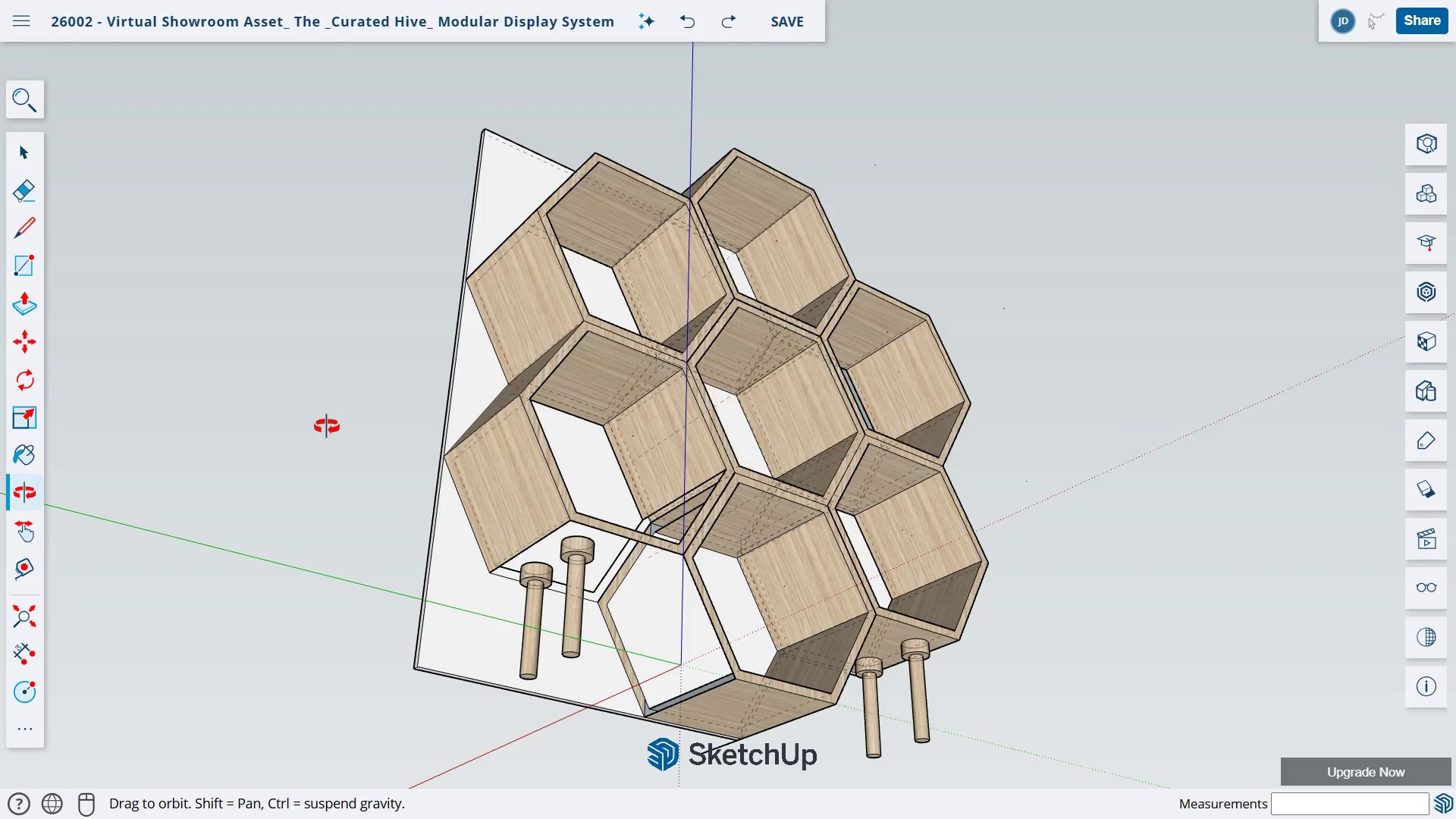 
key(Control+Z)
 